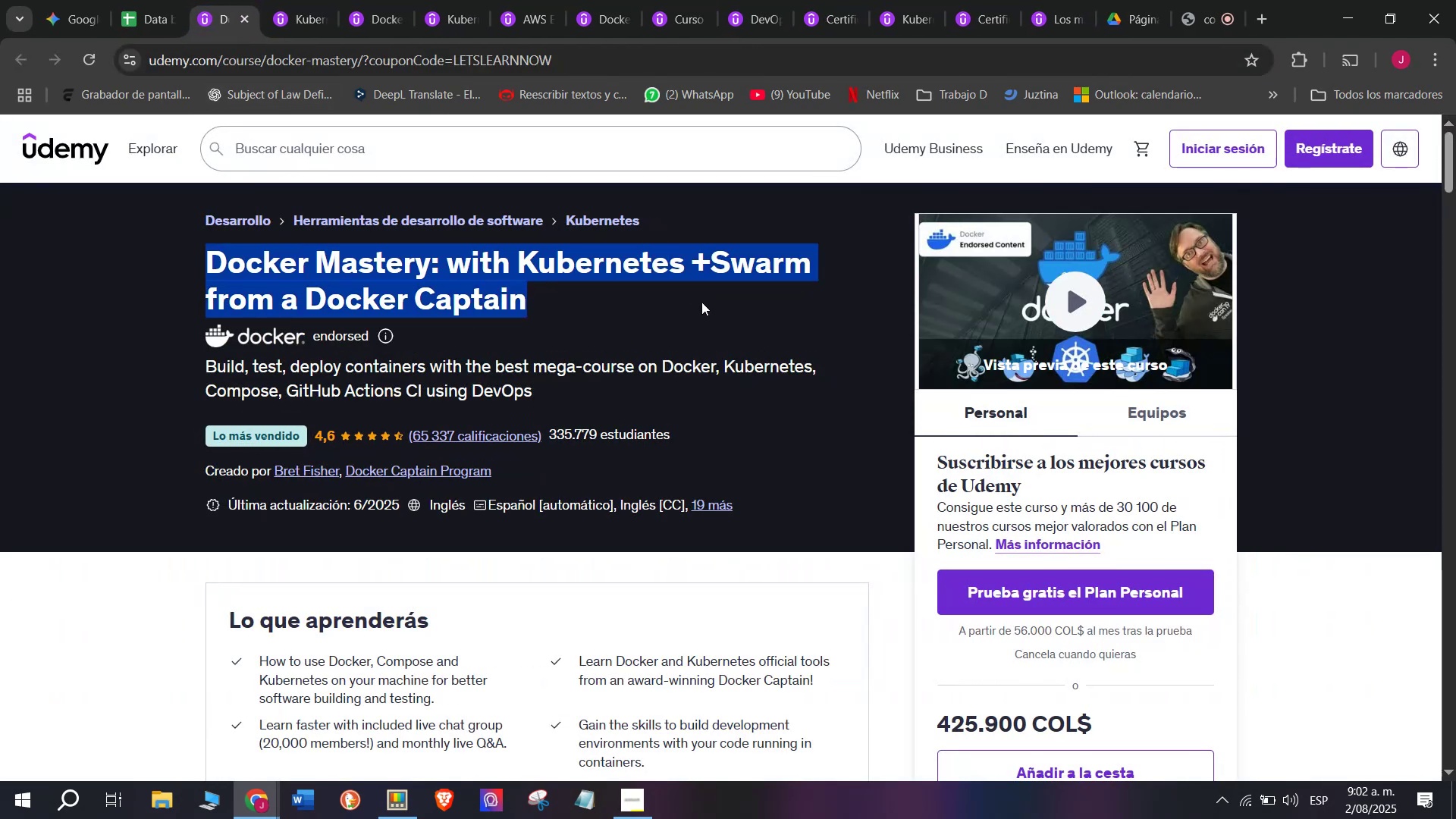 
key(Break)
 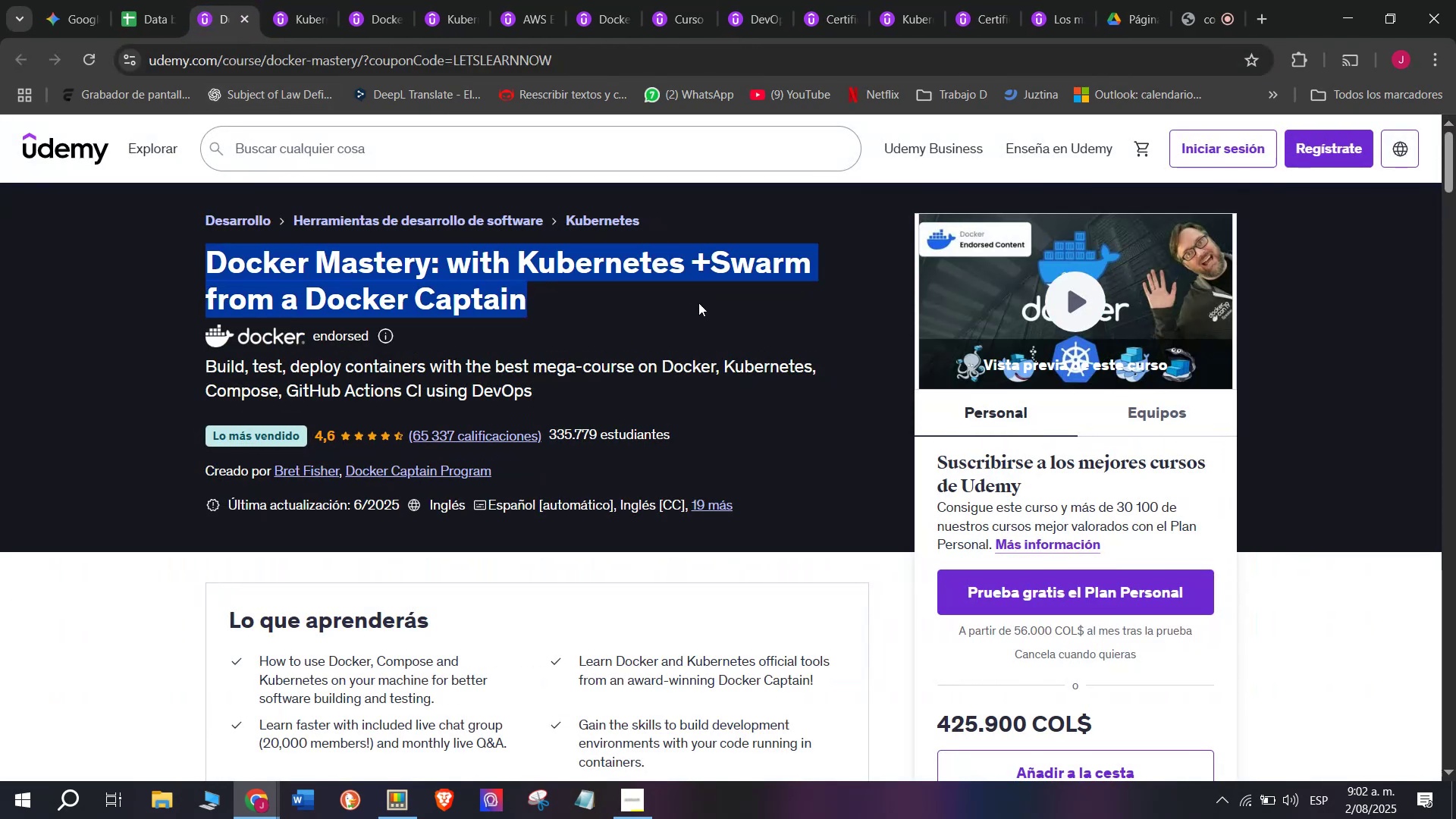 
key(Control+ControlLeft)
 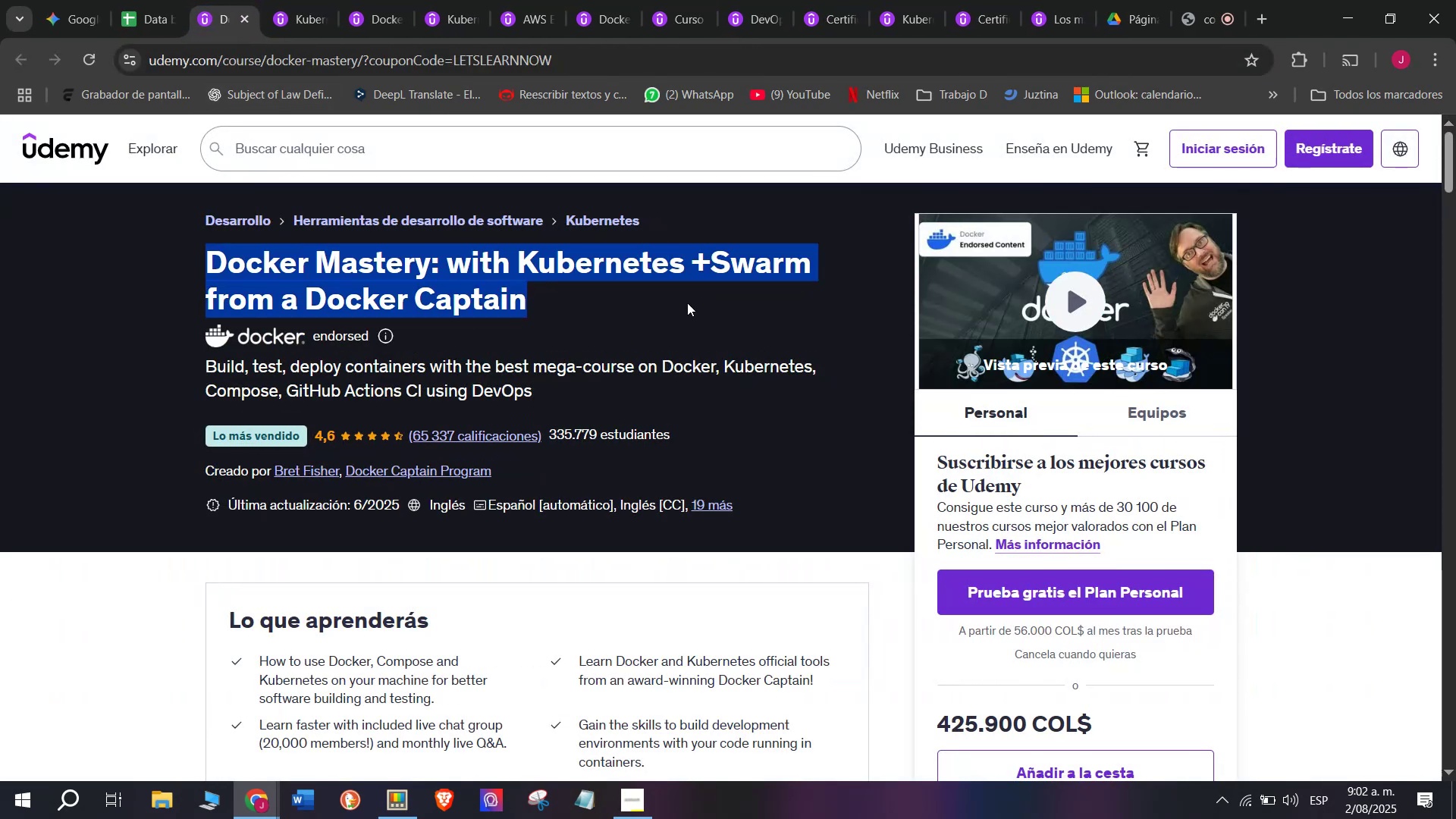 
key(Control+C)
 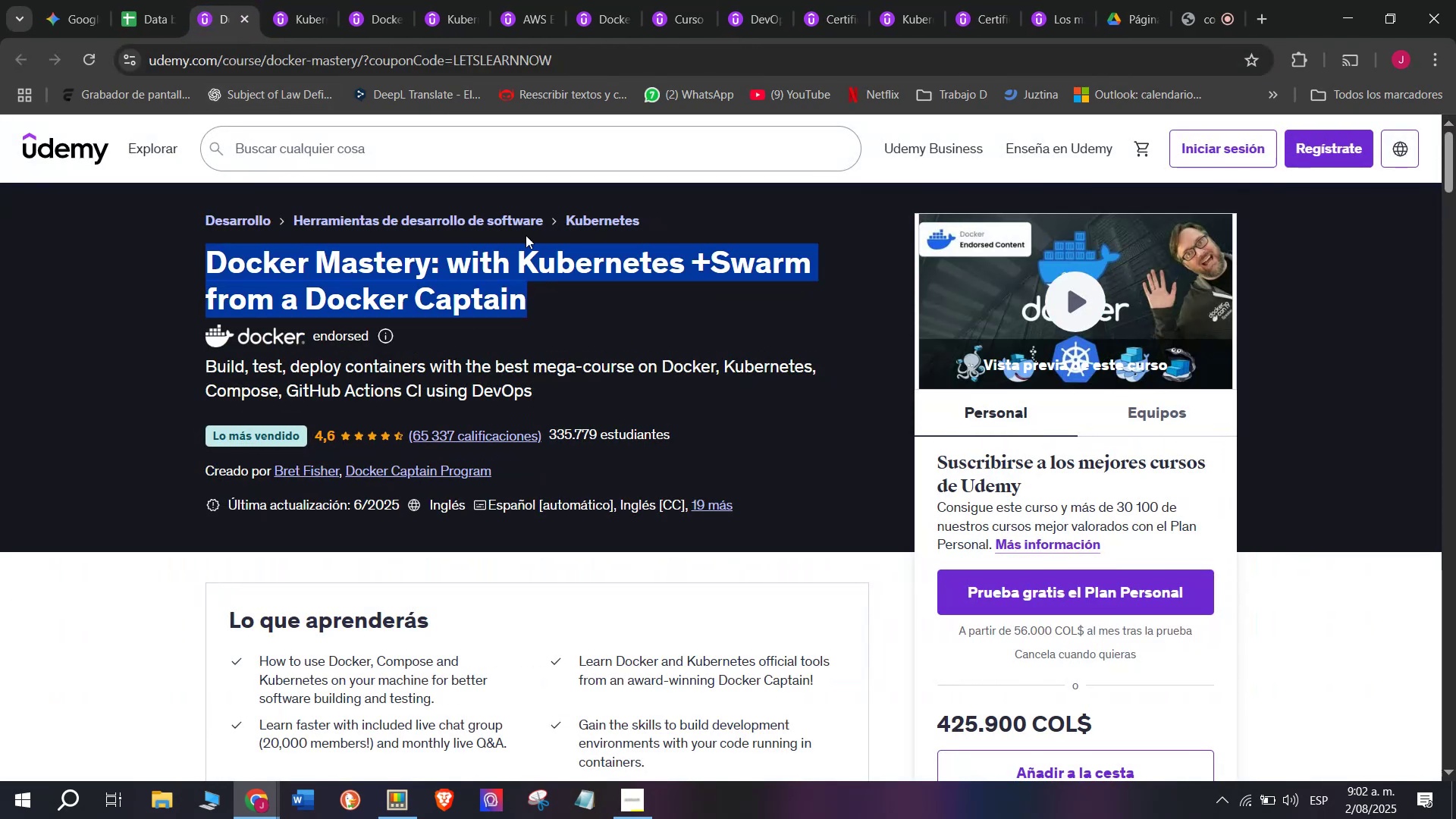 
key(Break)
 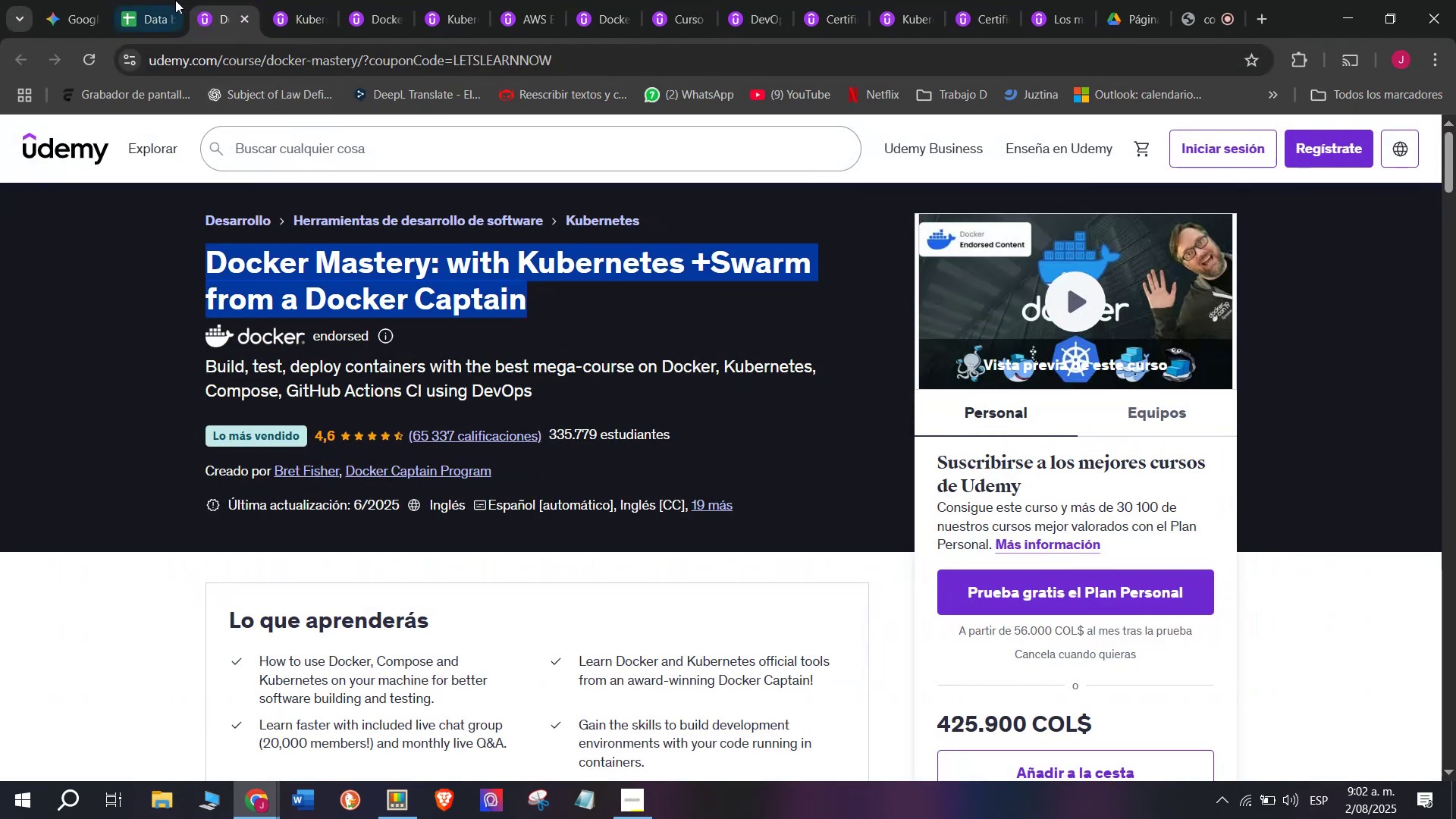 
key(Control+ControlLeft)
 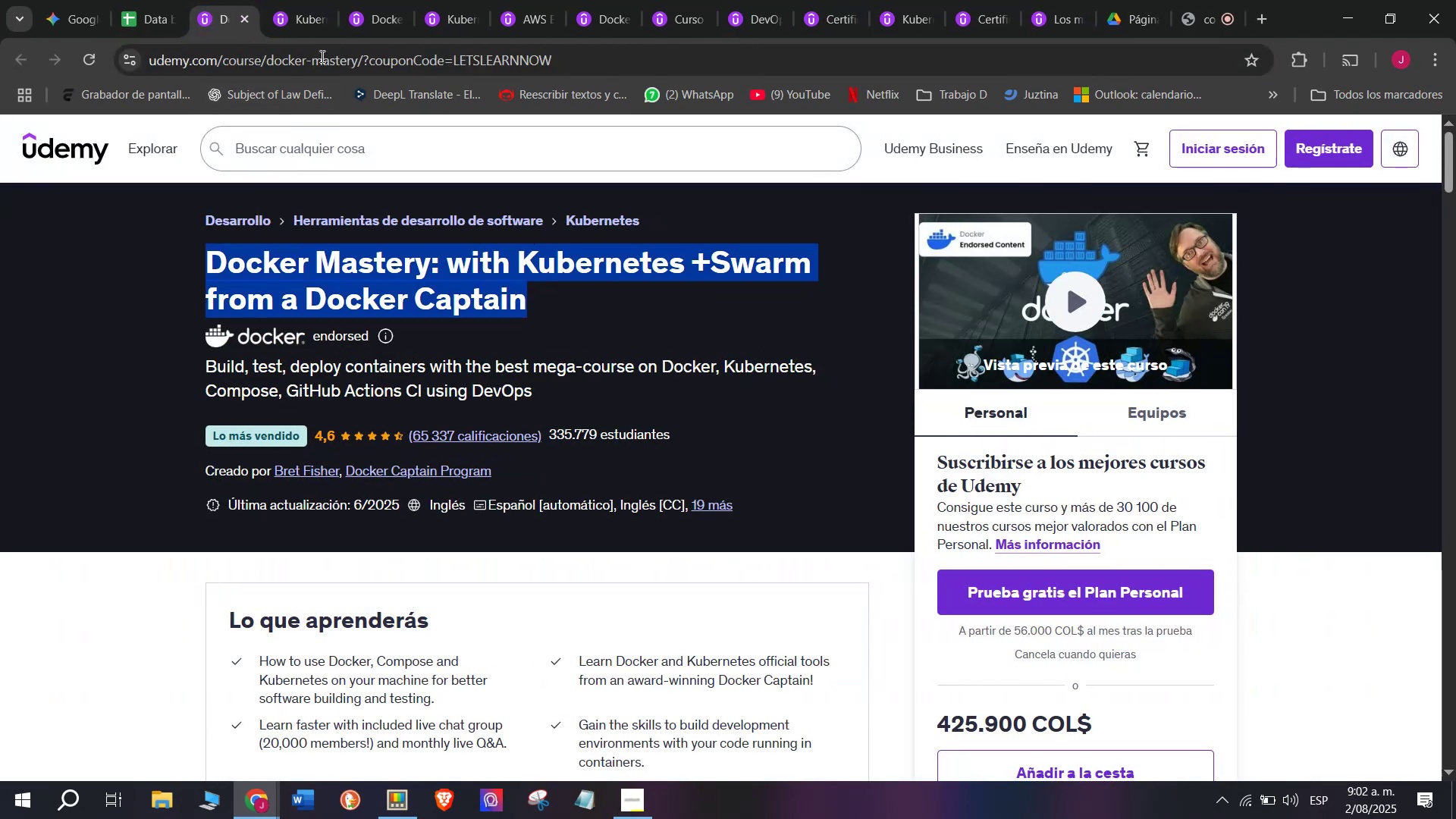 
key(Control+C)
 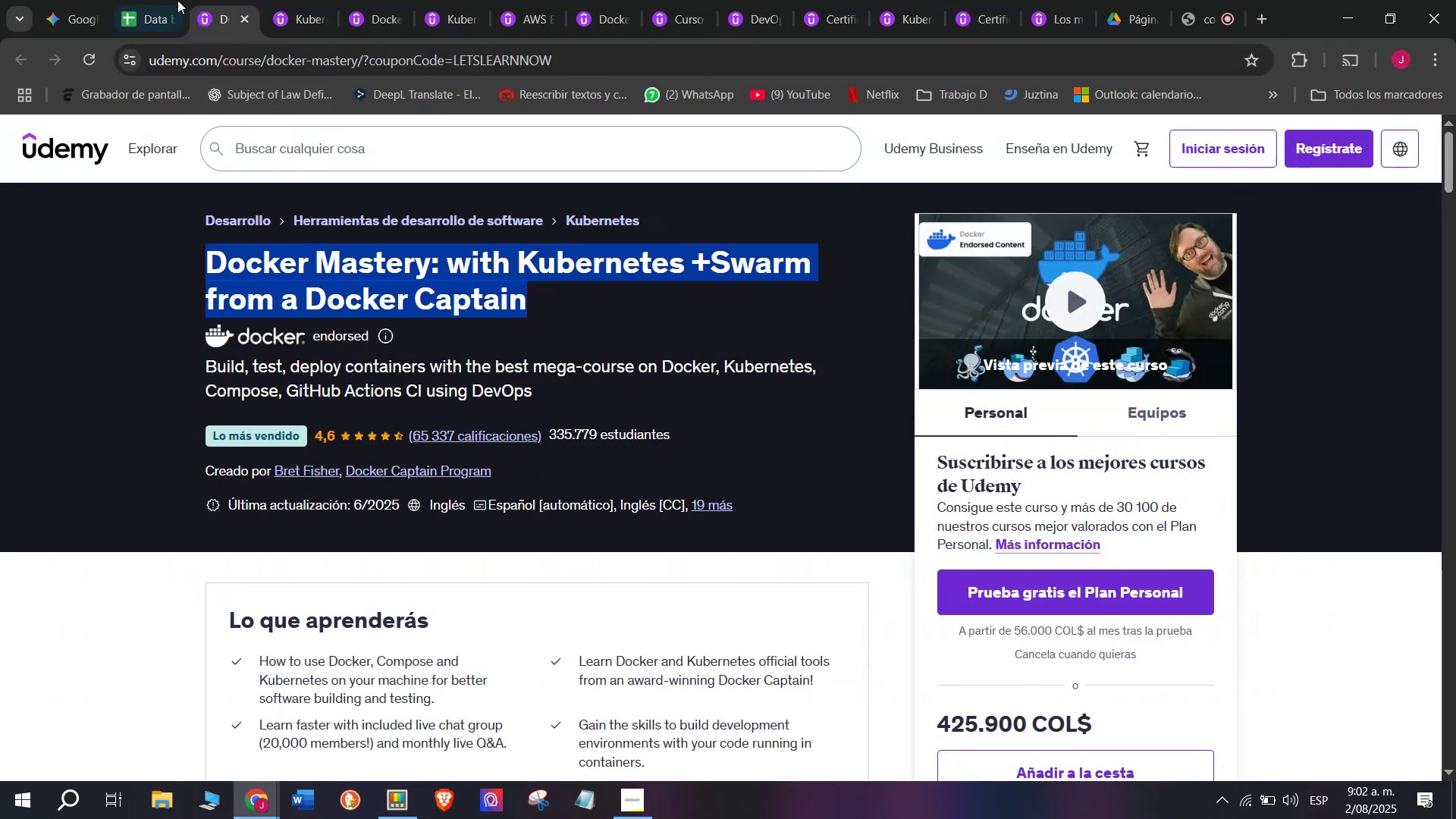 
left_click([175, 0])
 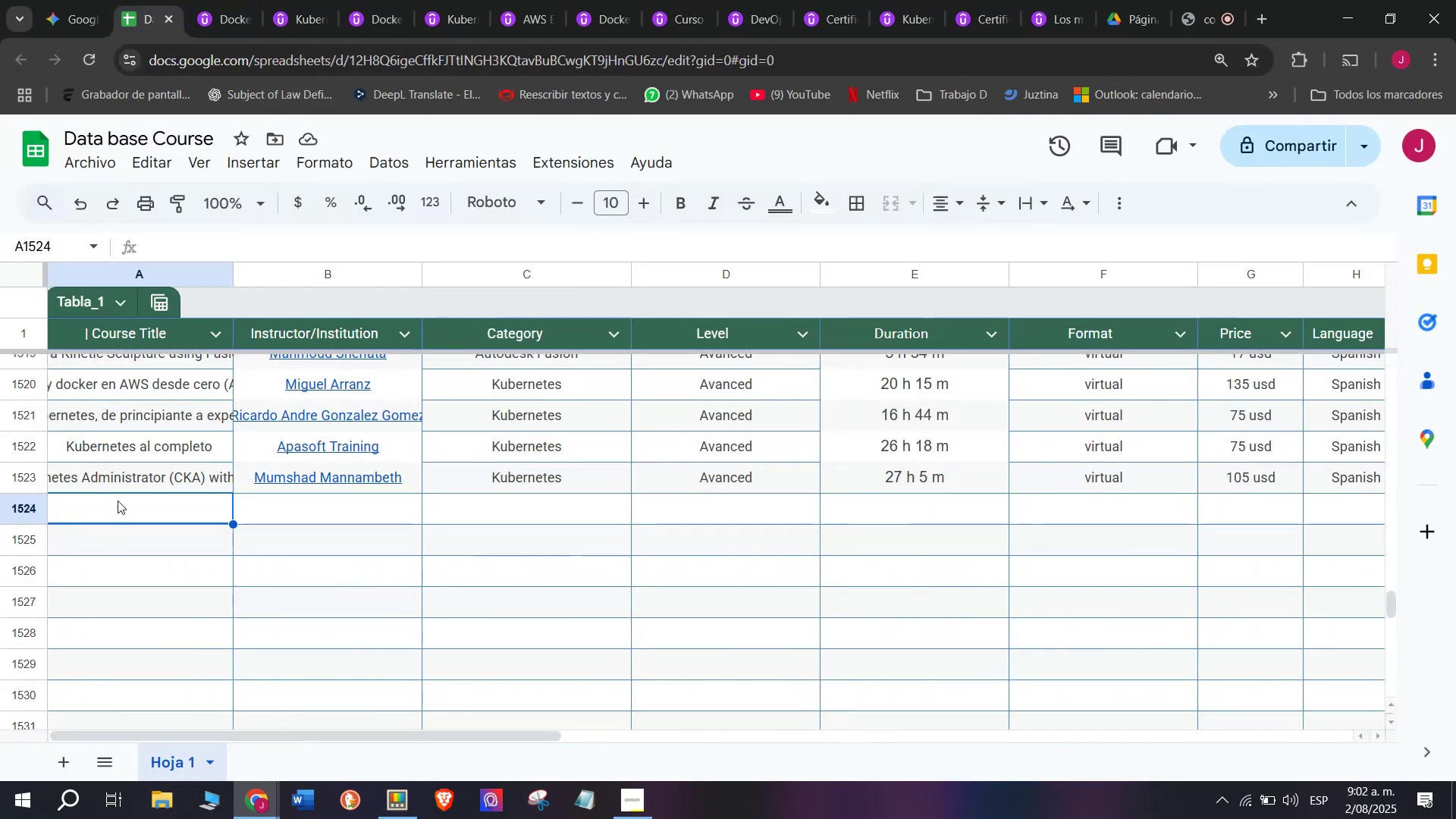 
double_click([118, 500])
 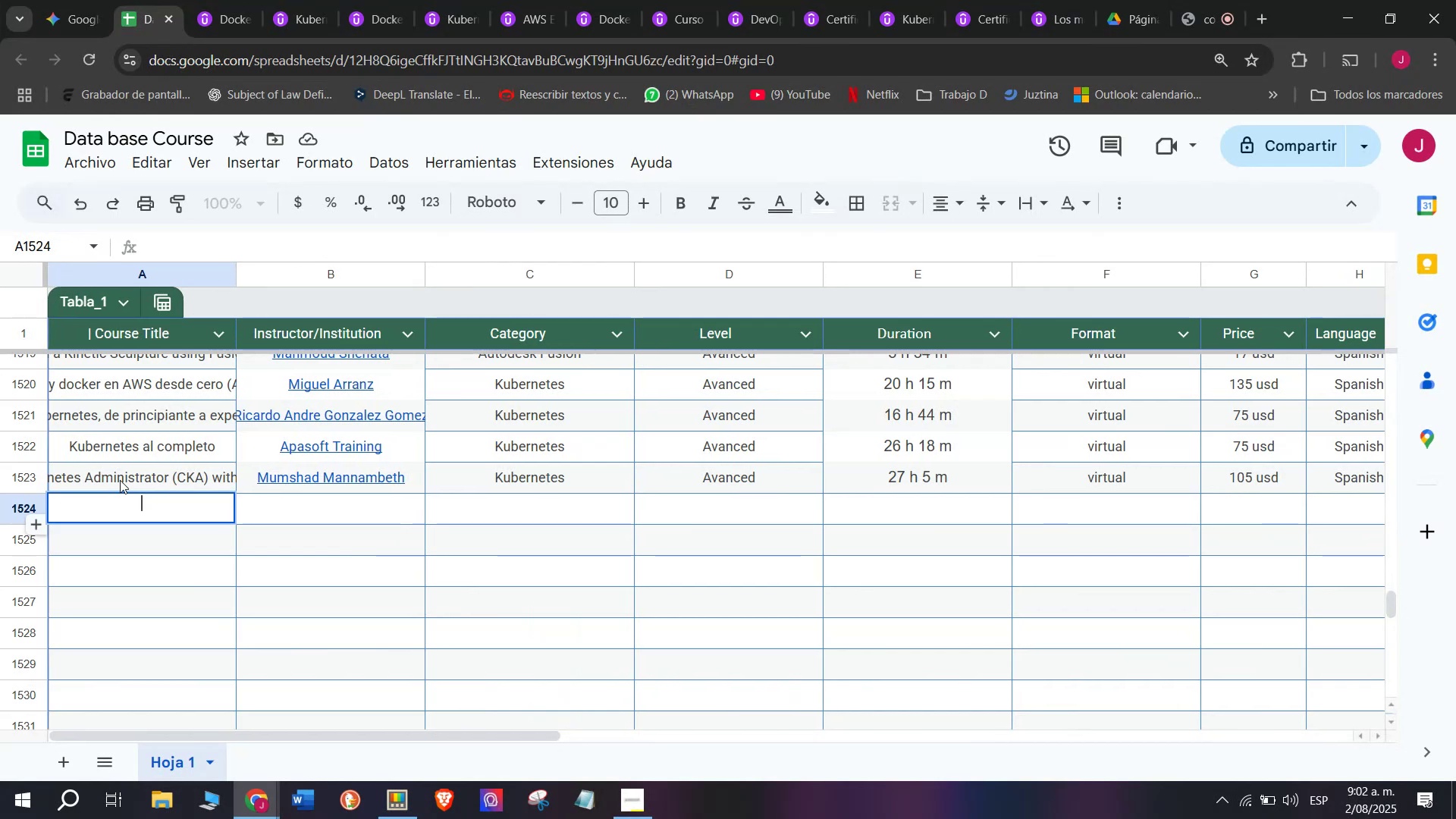 
key(Control+ControlLeft)
 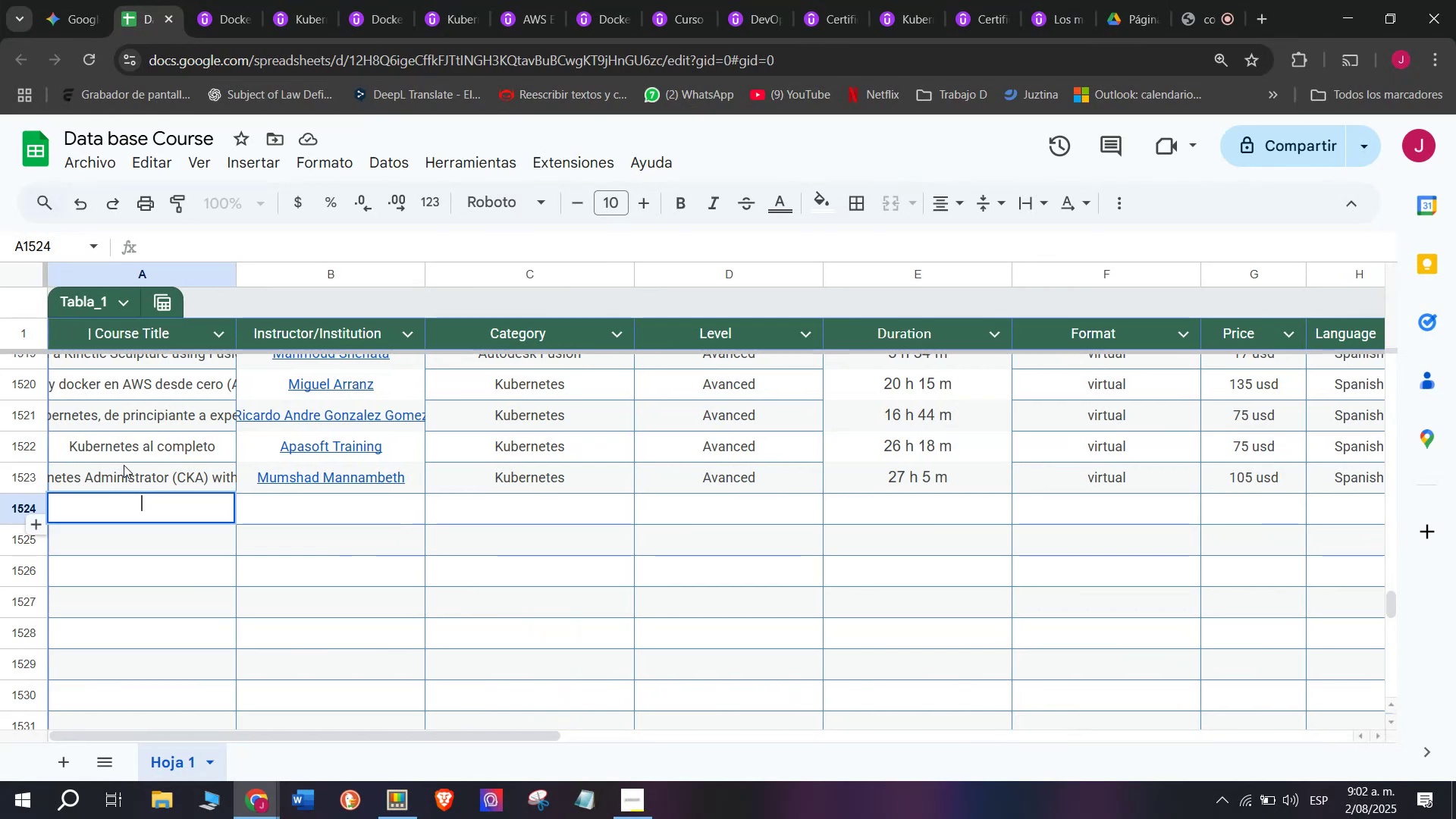 
key(Z)
 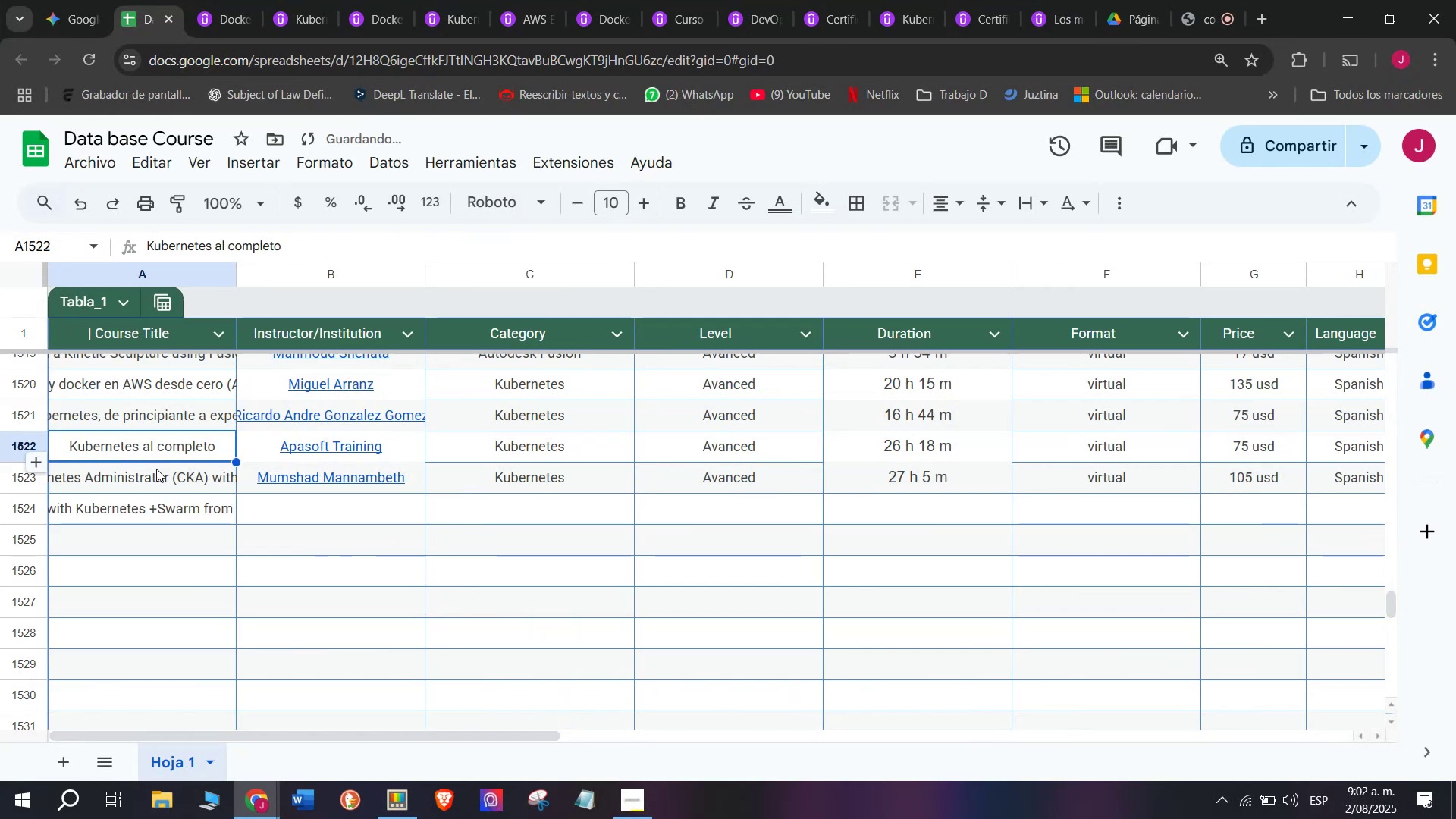 
key(Control+V)
 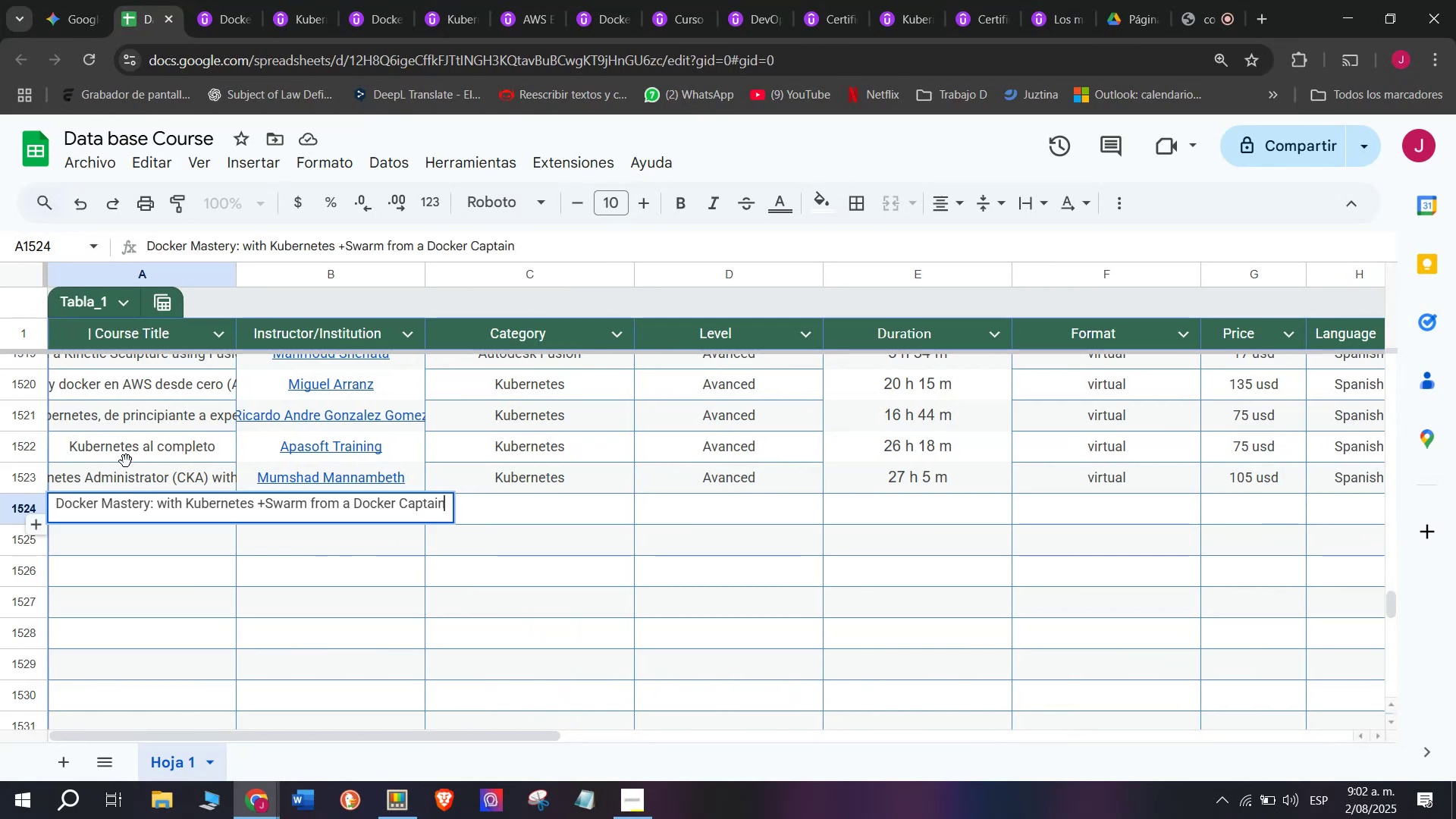 
left_click([126, 461])
 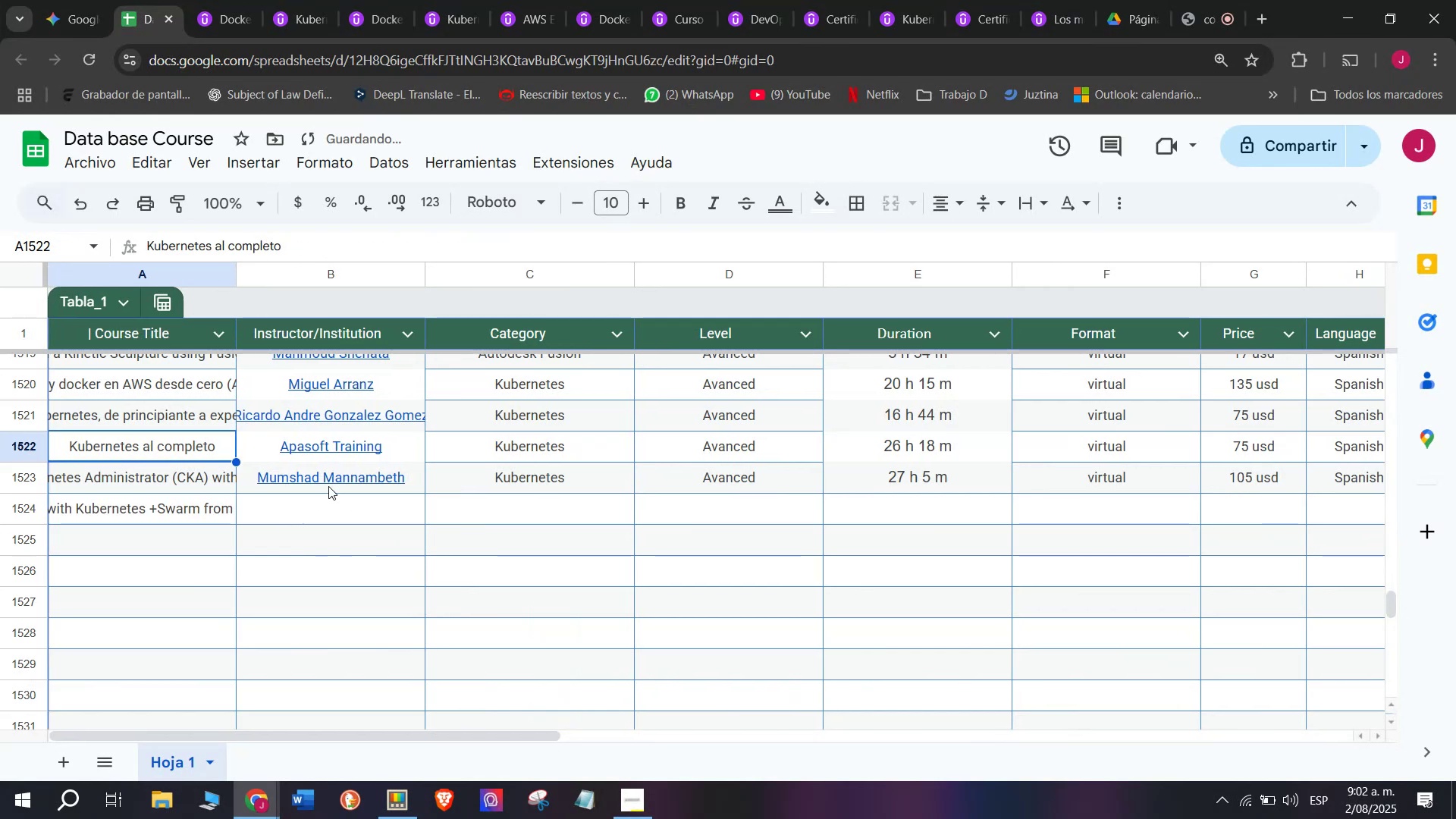 
left_click([338, 480])
 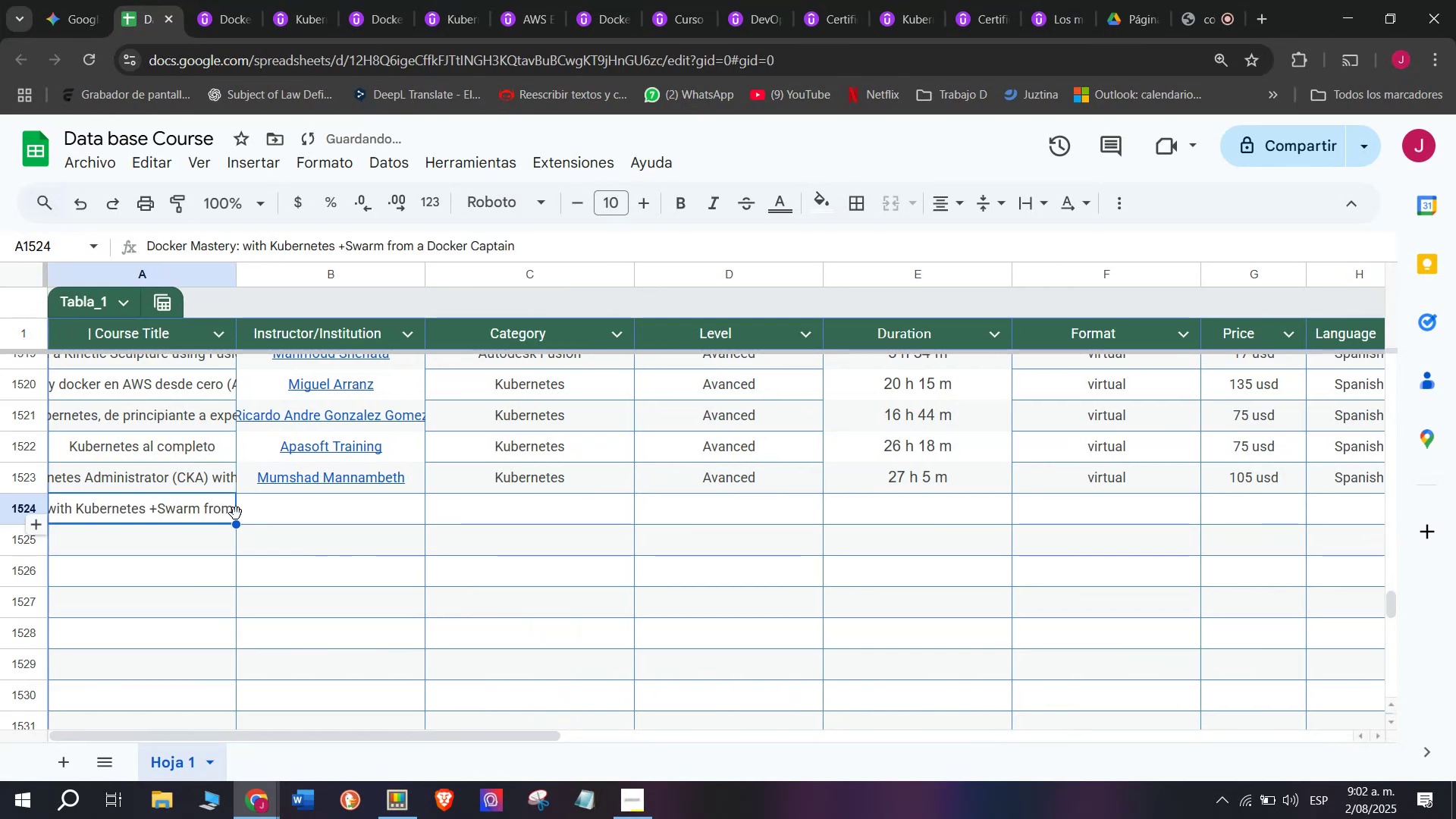 
double_click([270, 513])
 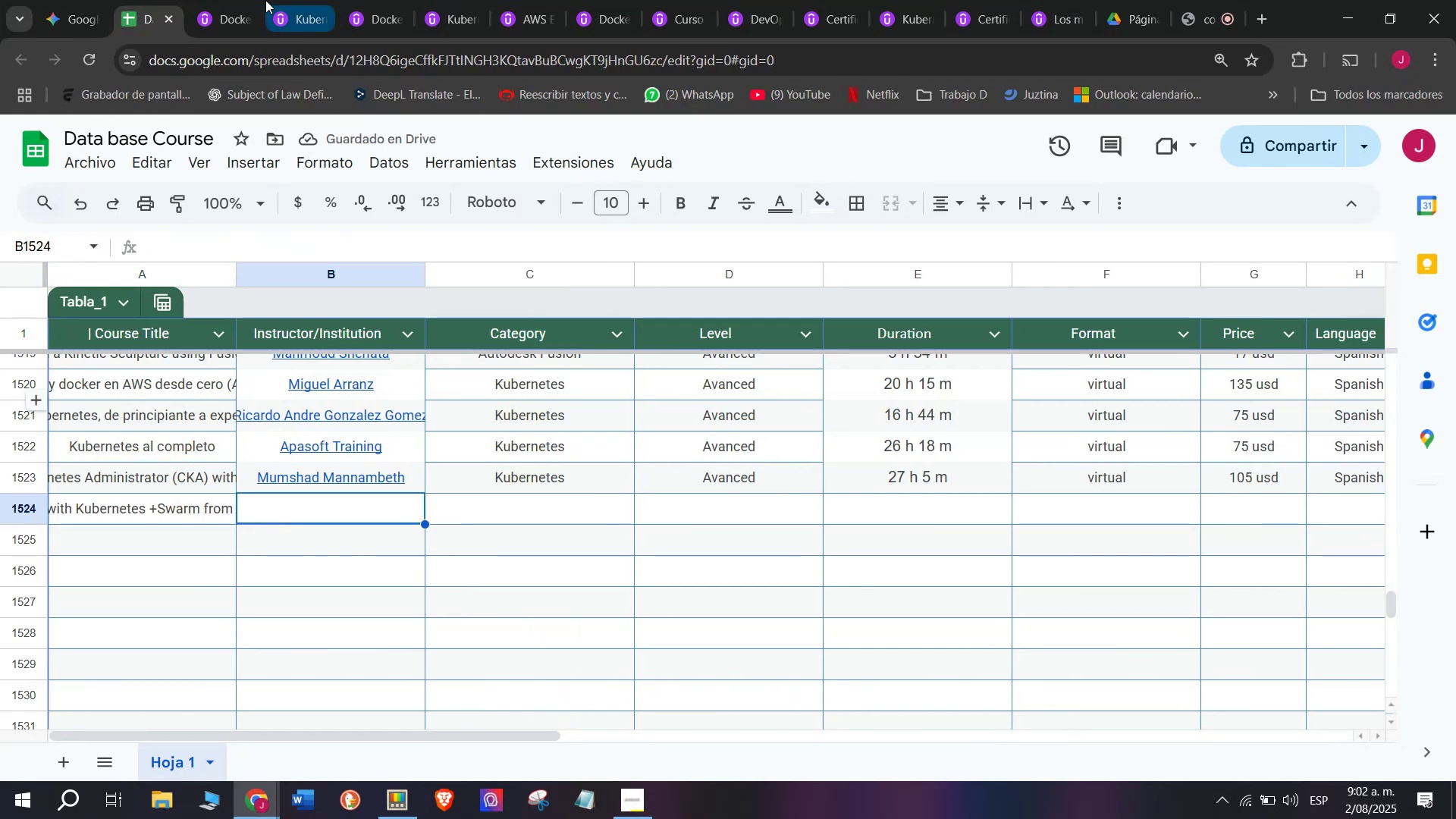 
left_click([224, 0])
 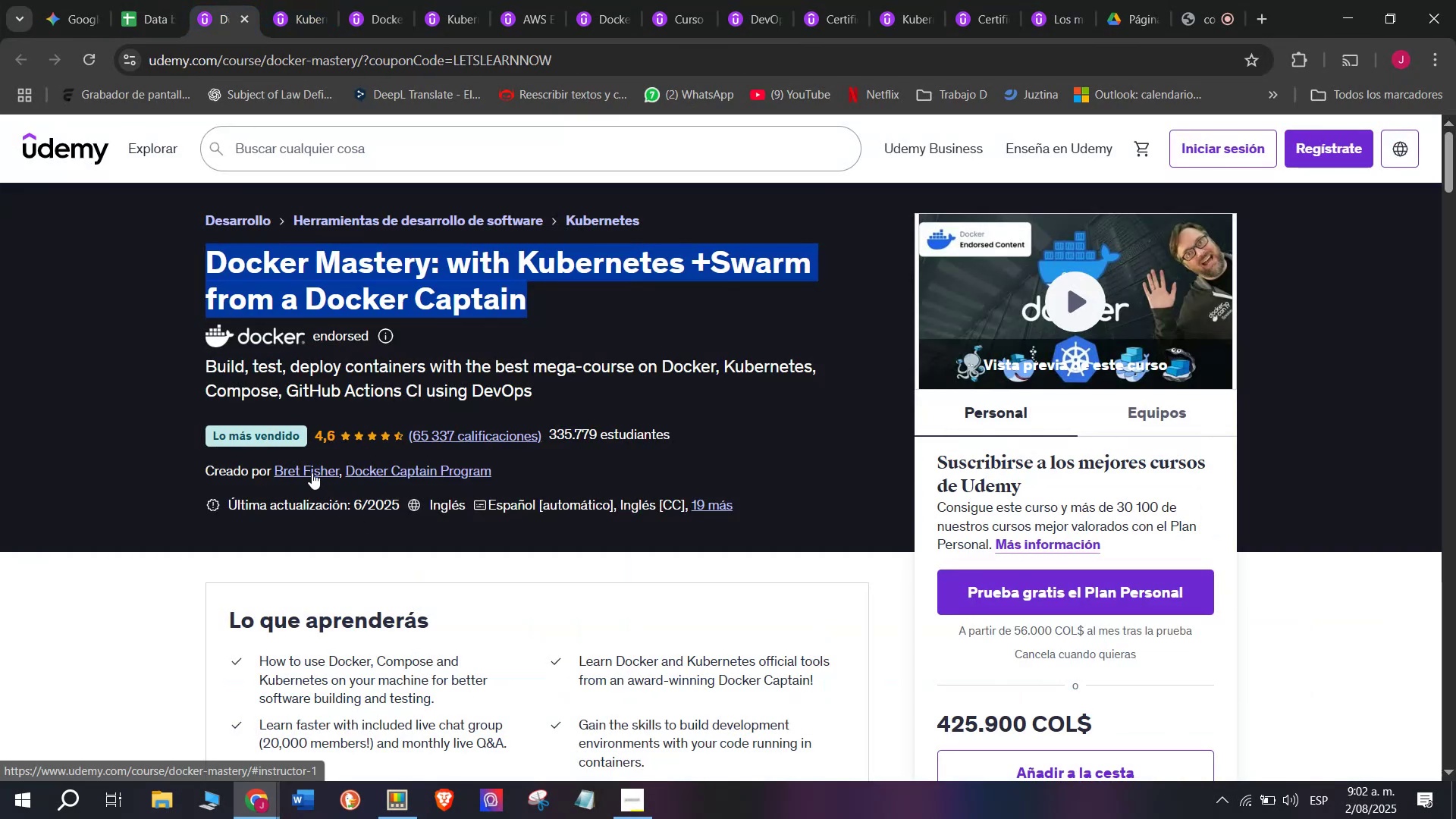 
left_click([300, 470])
 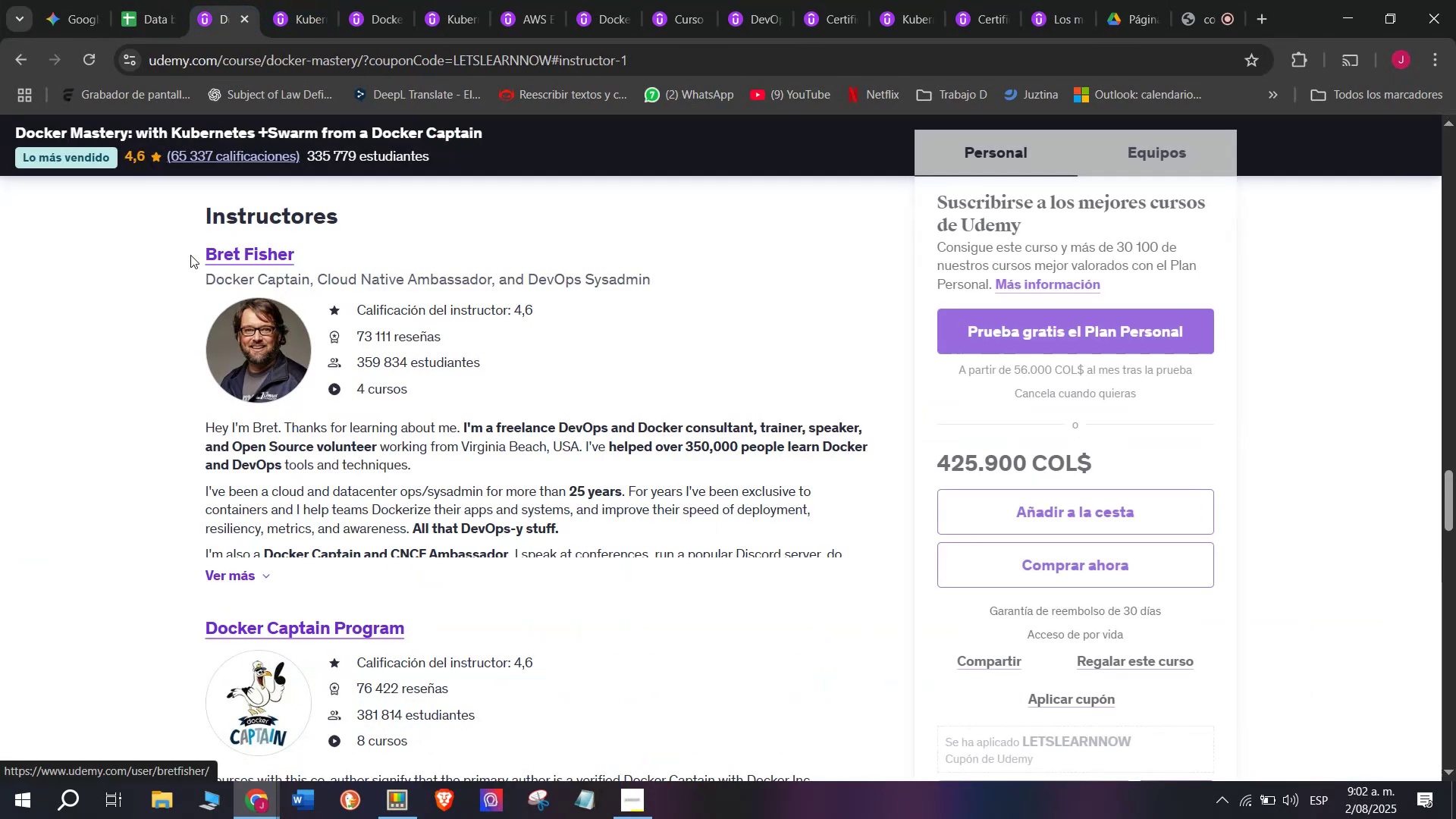 
left_click_drag(start_coordinate=[187, 247], to_coordinate=[359, 238])
 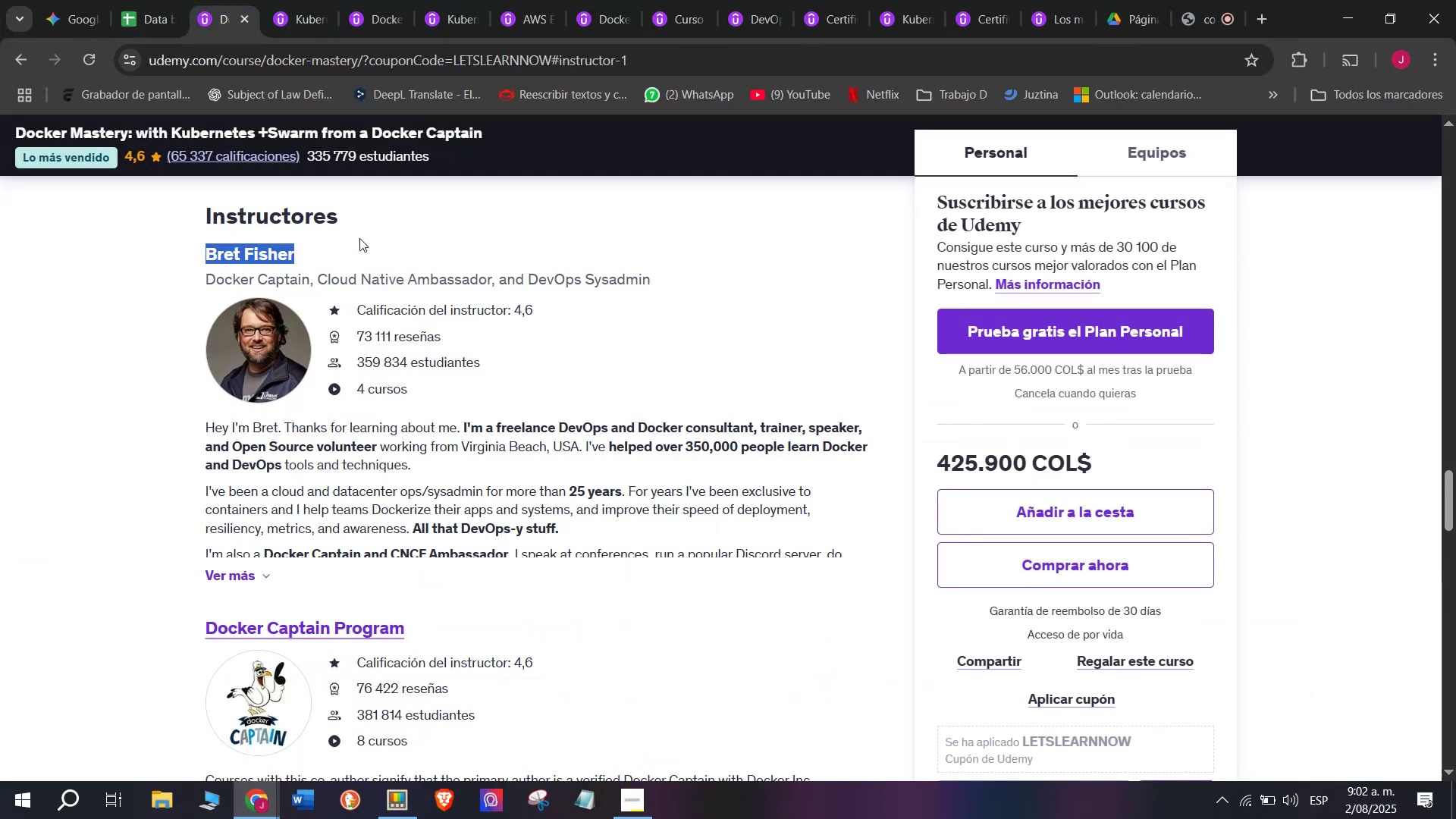 
key(Control+ControlLeft)
 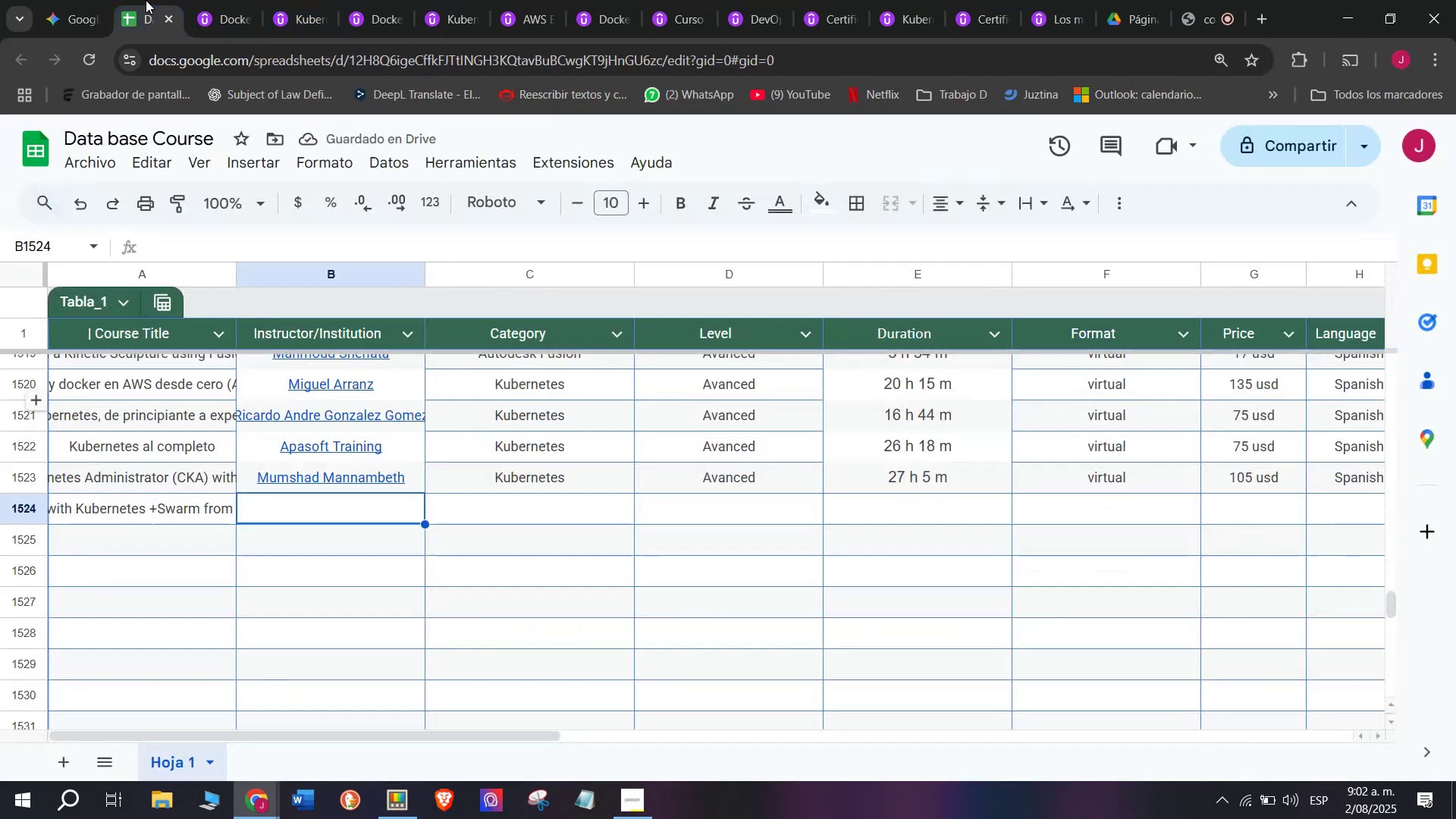 
key(Break)
 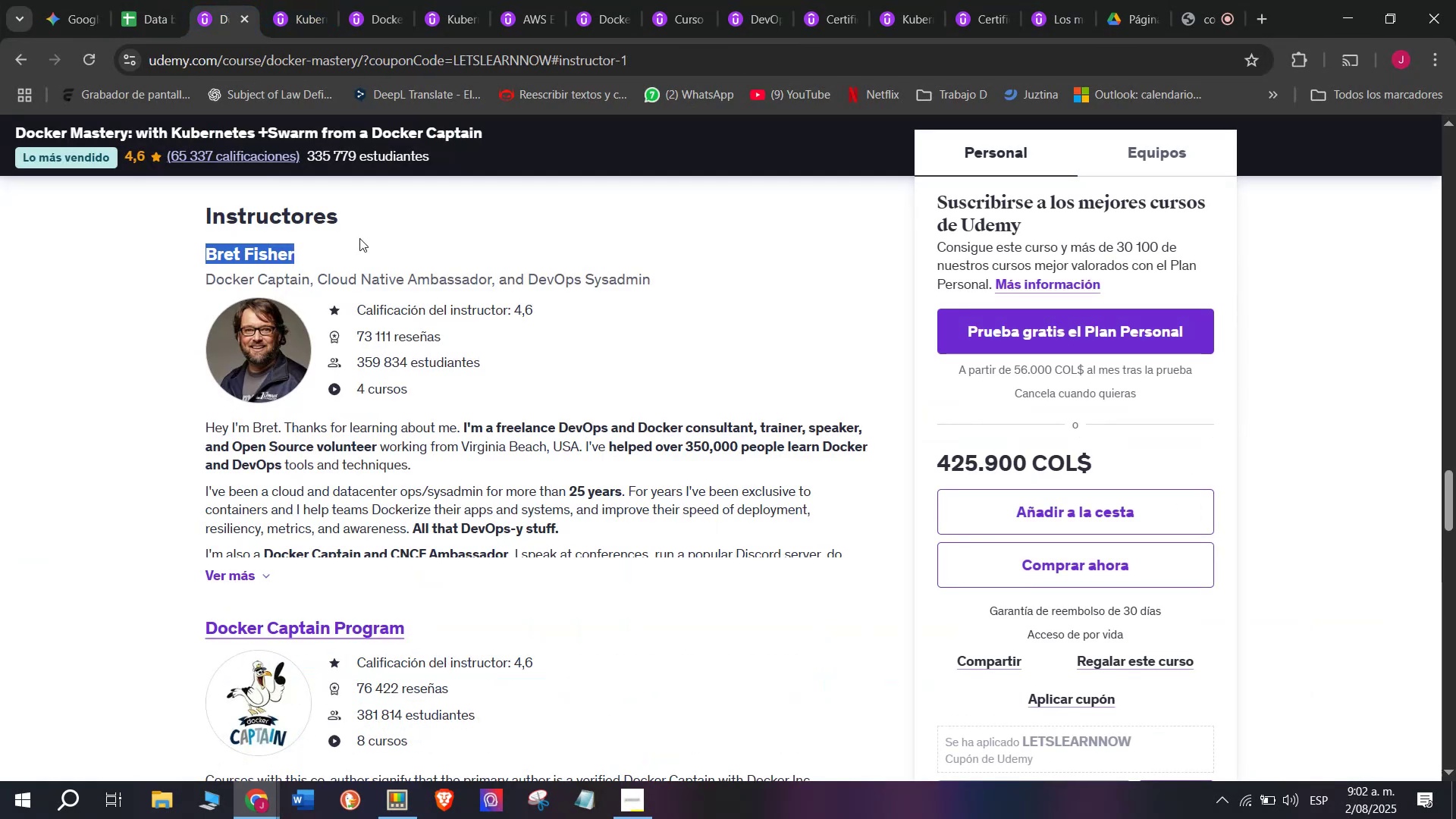 
key(Control+C)
 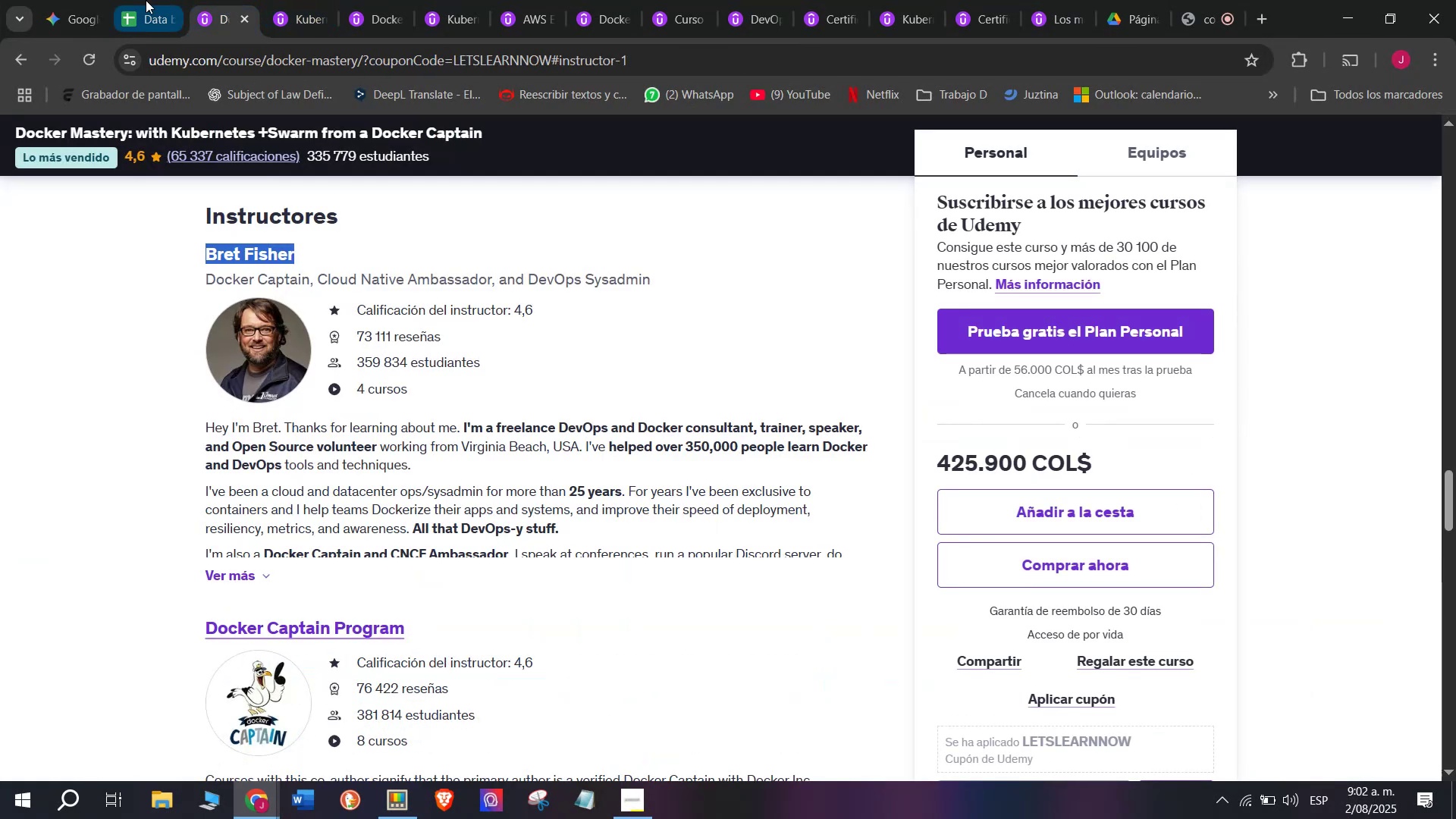 
left_click([146, 0])
 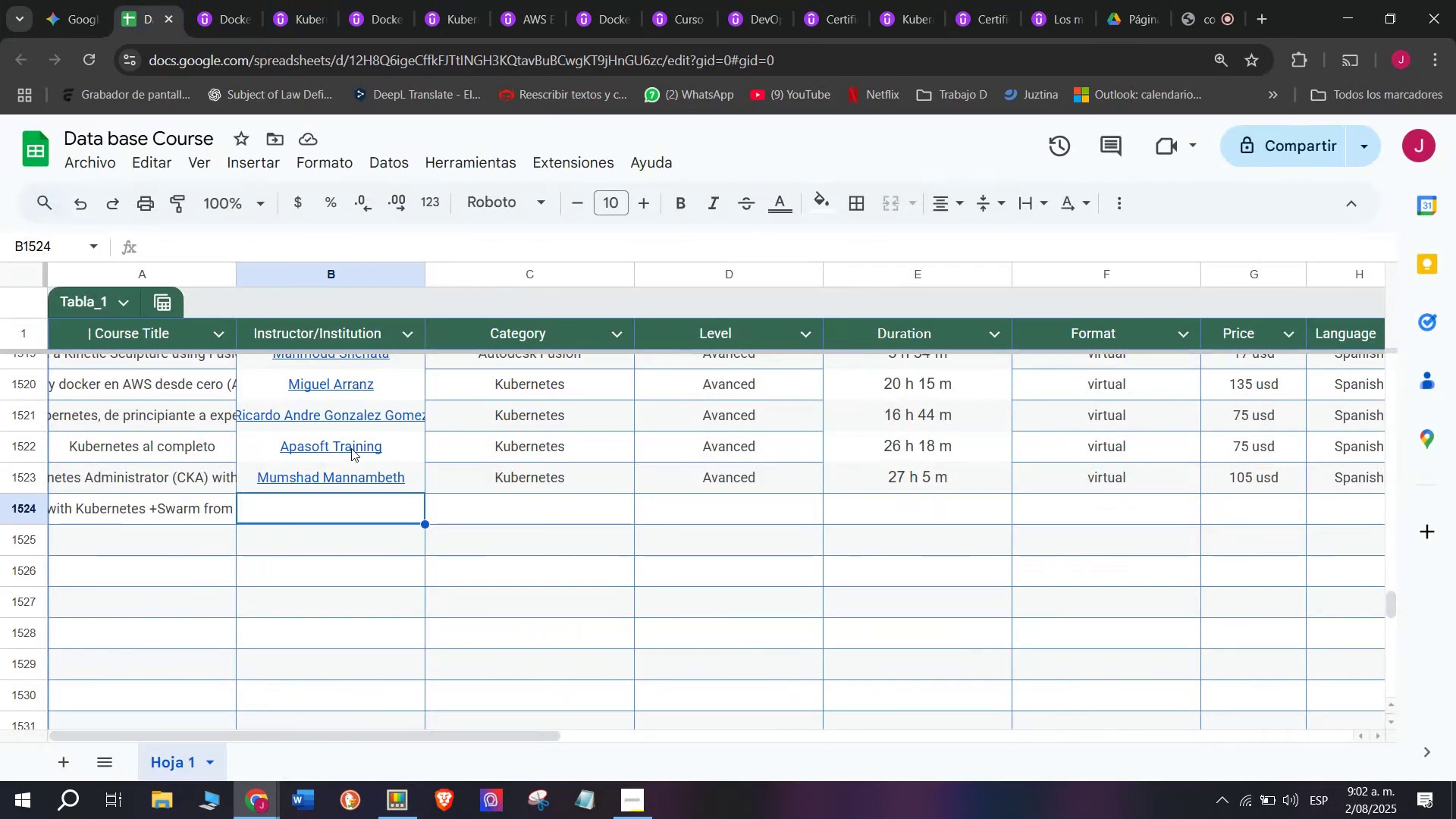 
key(Z)
 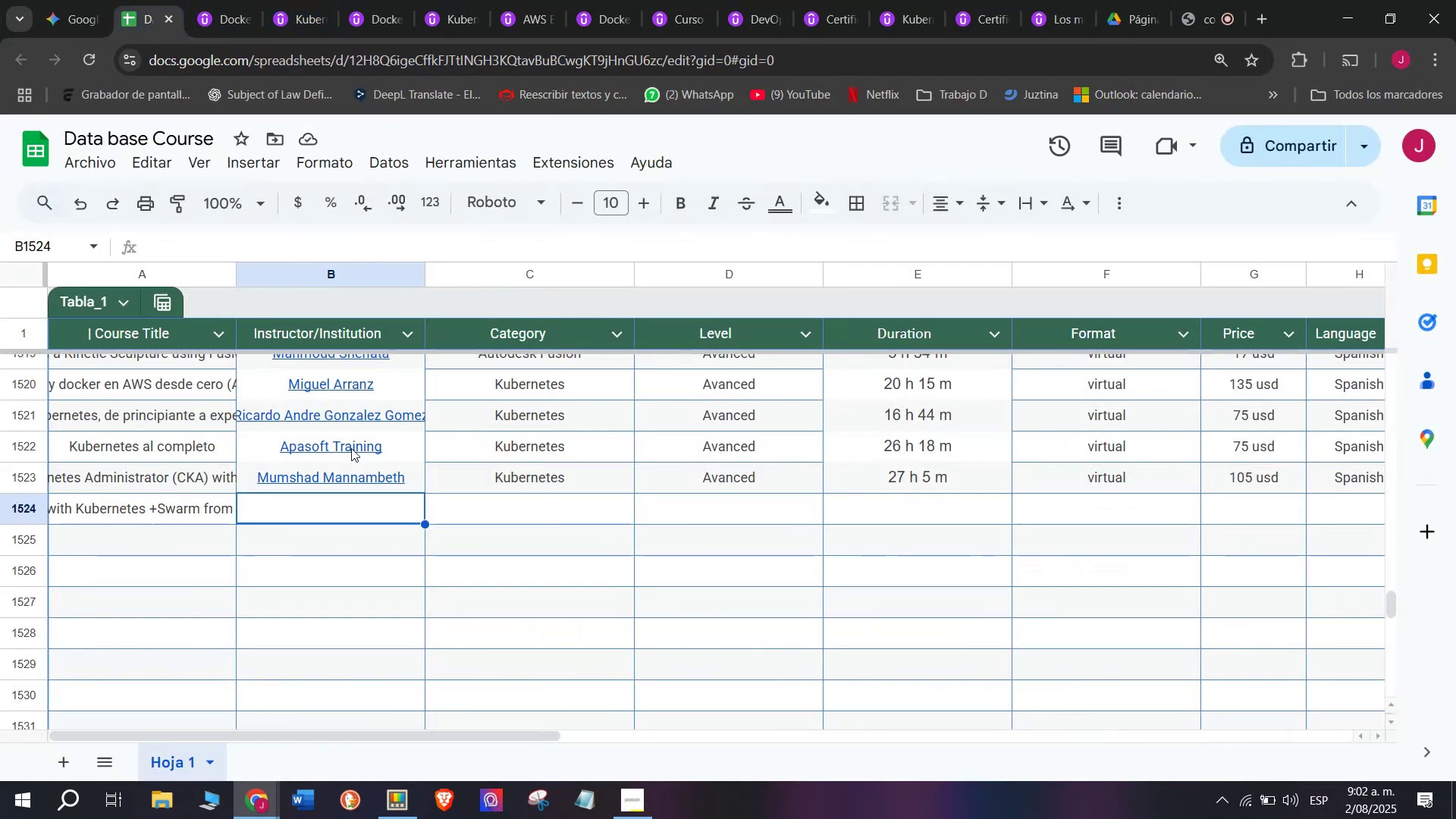 
key(Control+ControlLeft)
 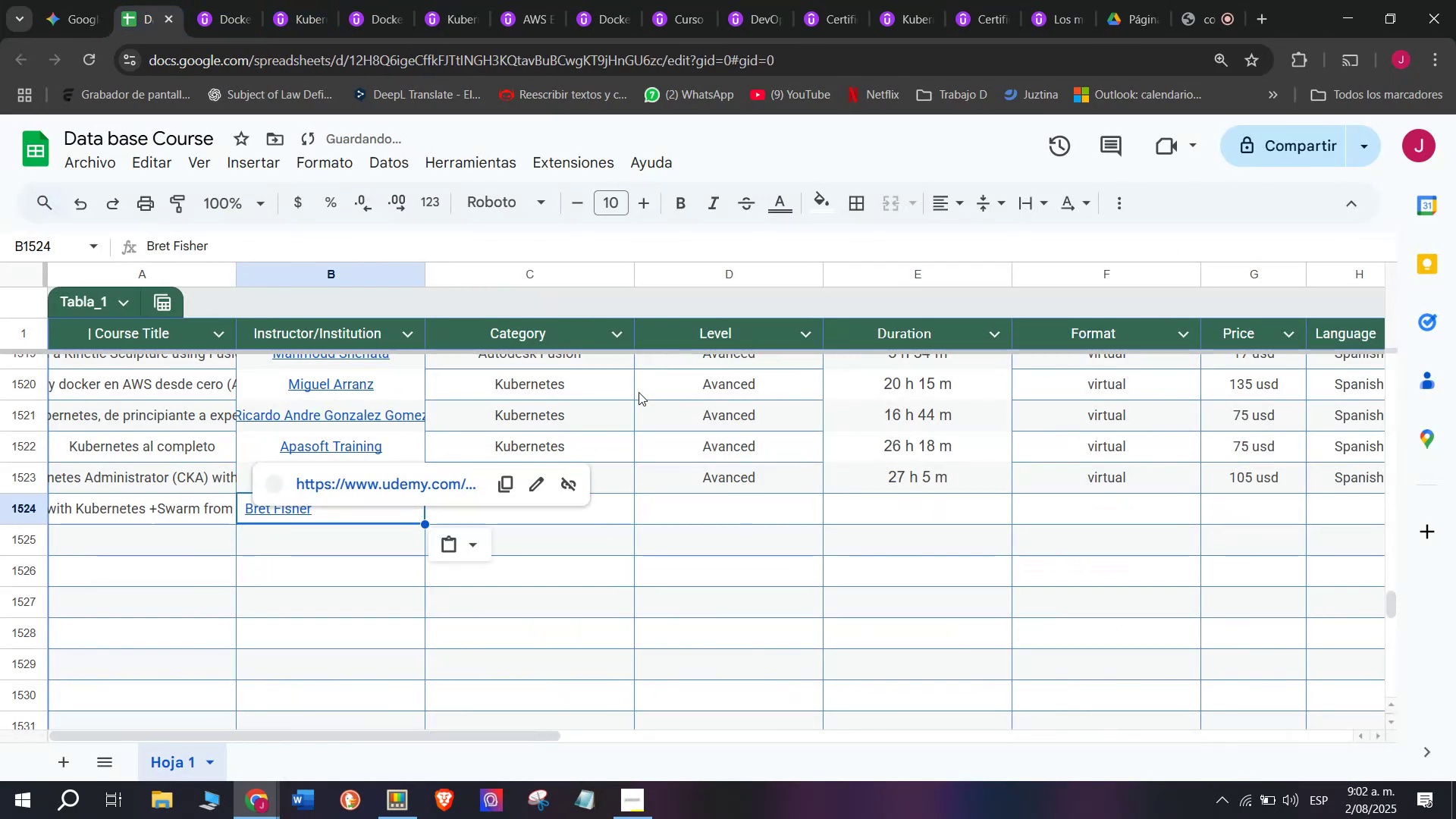 
key(Control+V)
 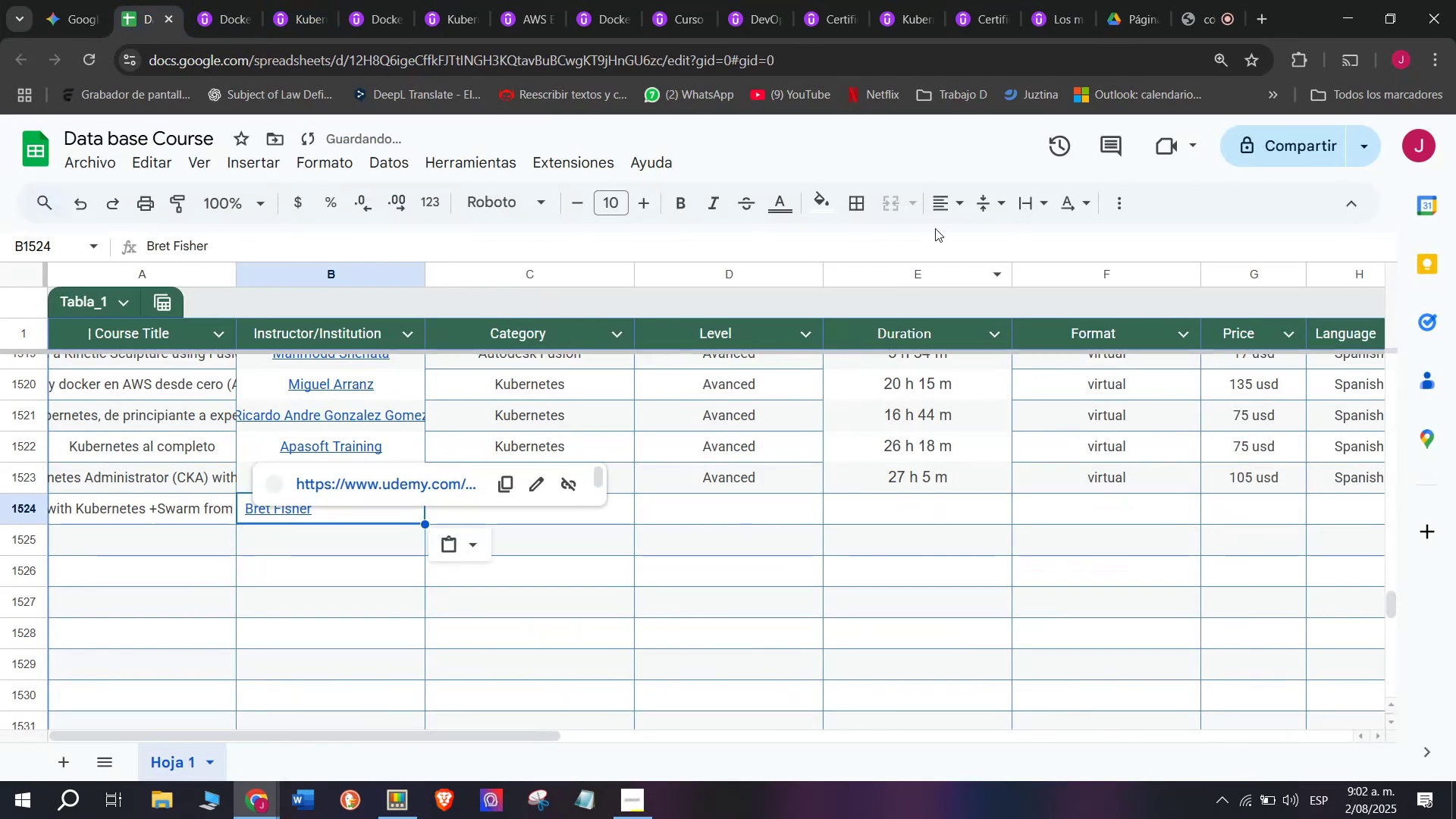 
left_click([962, 201])
 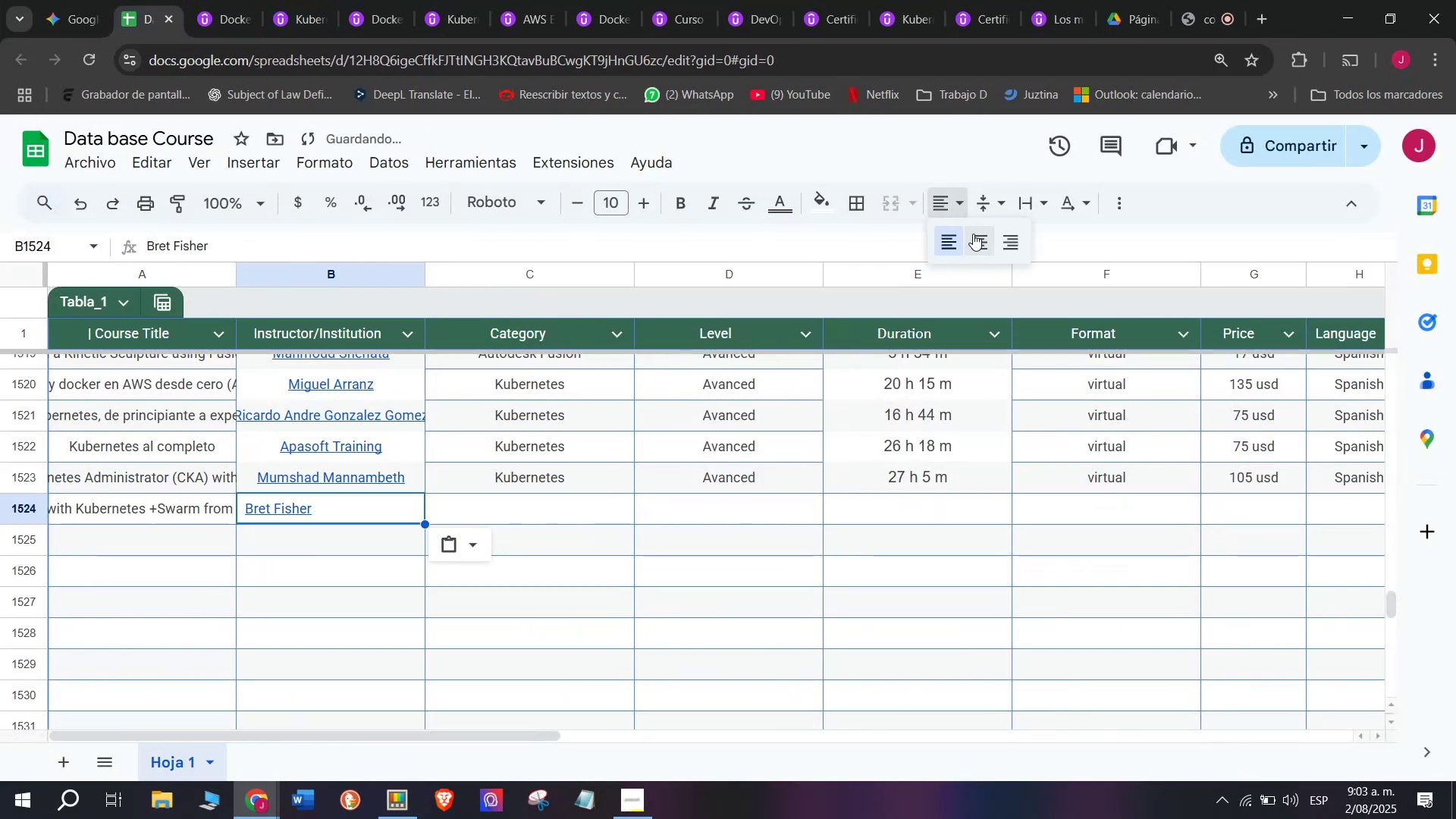 
left_click([974, 236])
 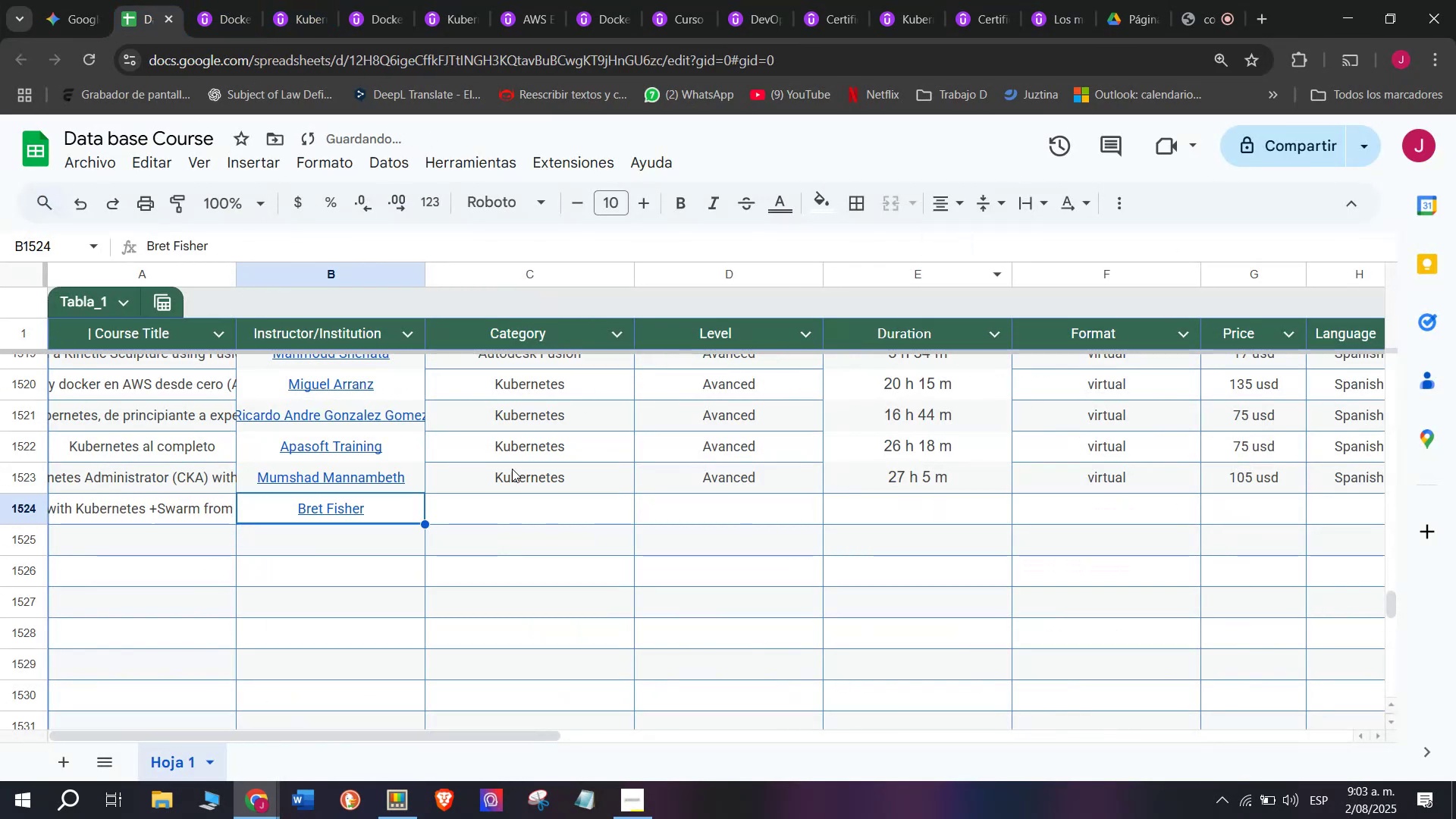 
left_click([518, 478])
 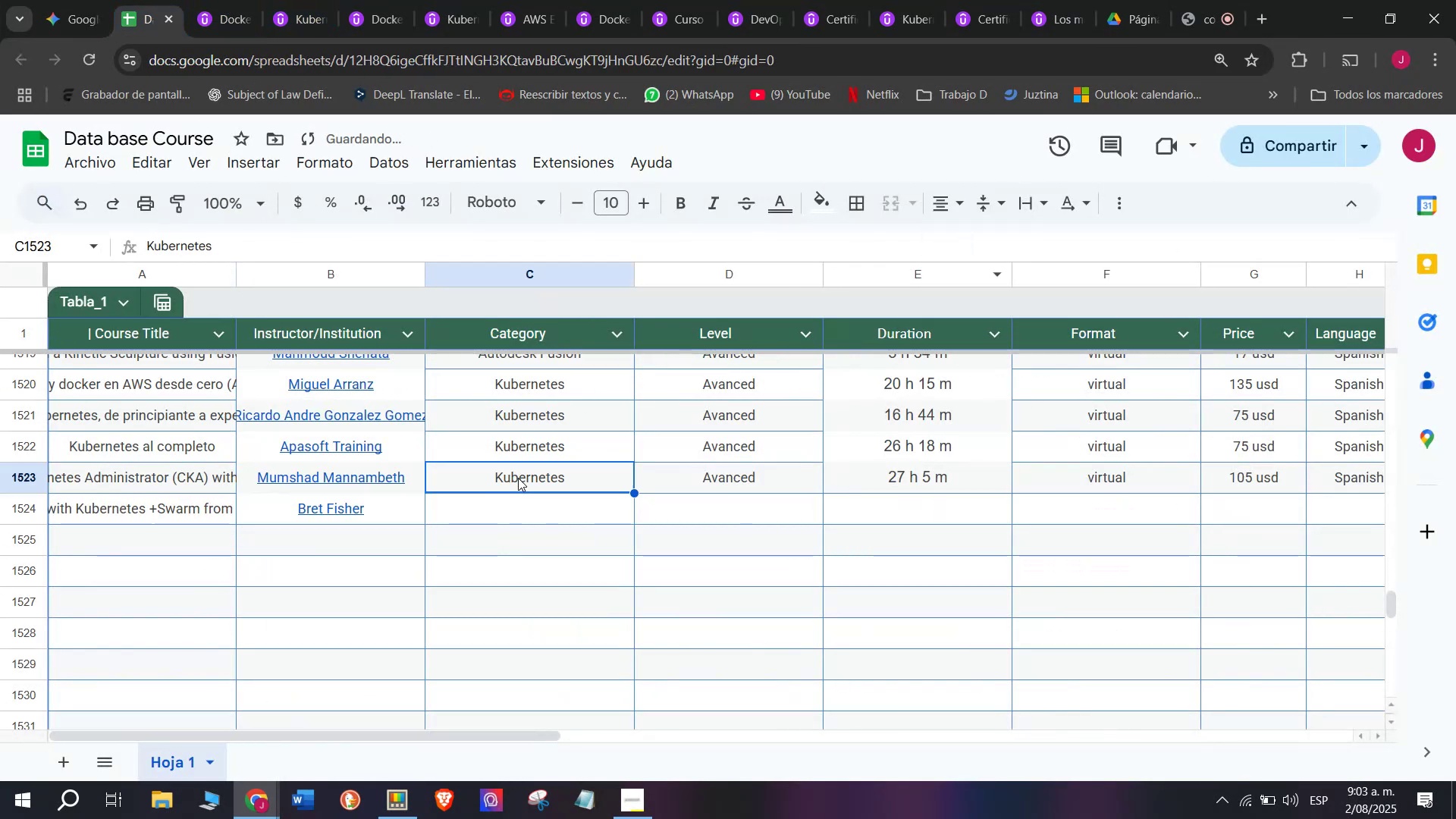 
key(Control+ControlLeft)
 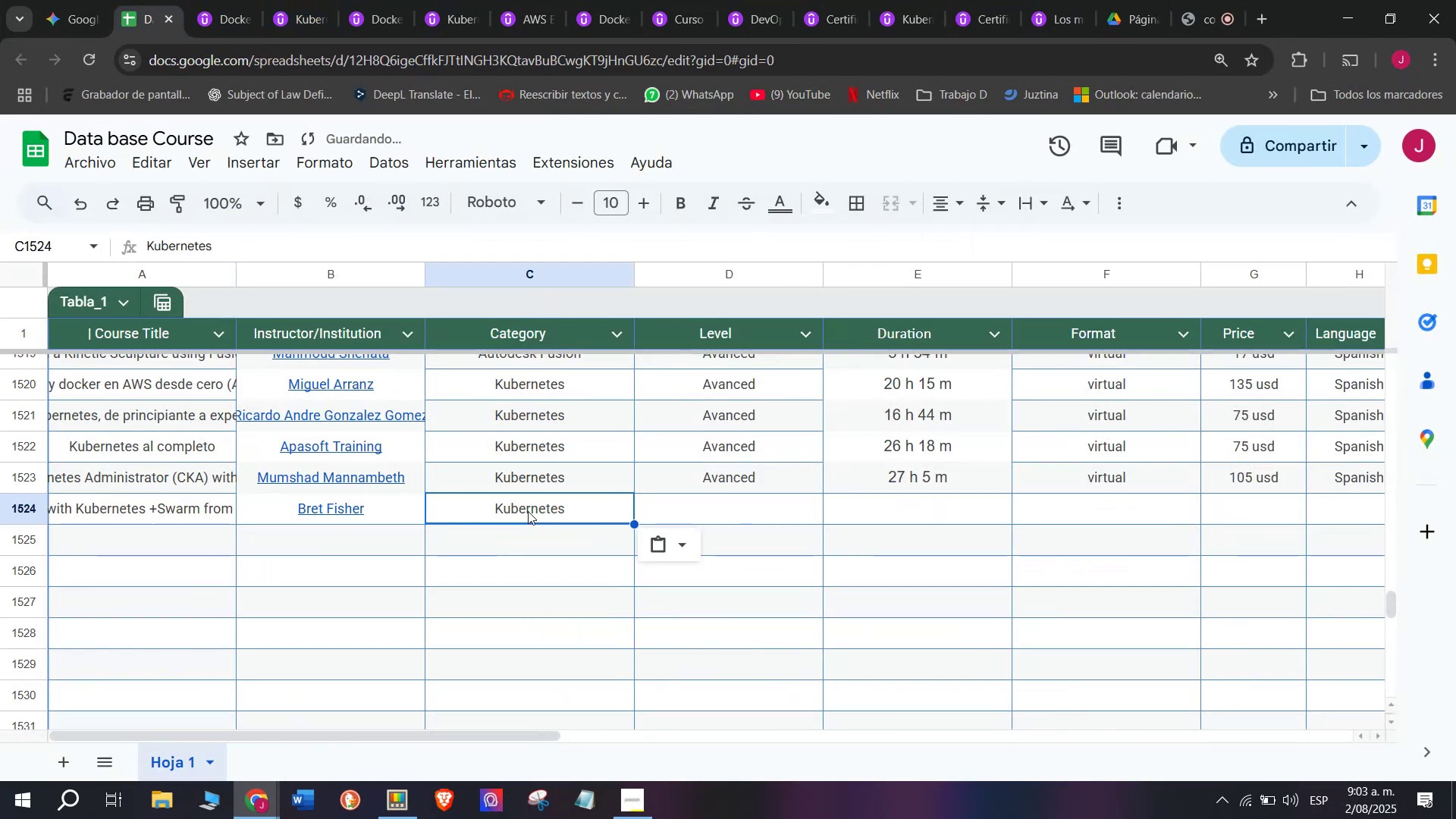 
key(Break)
 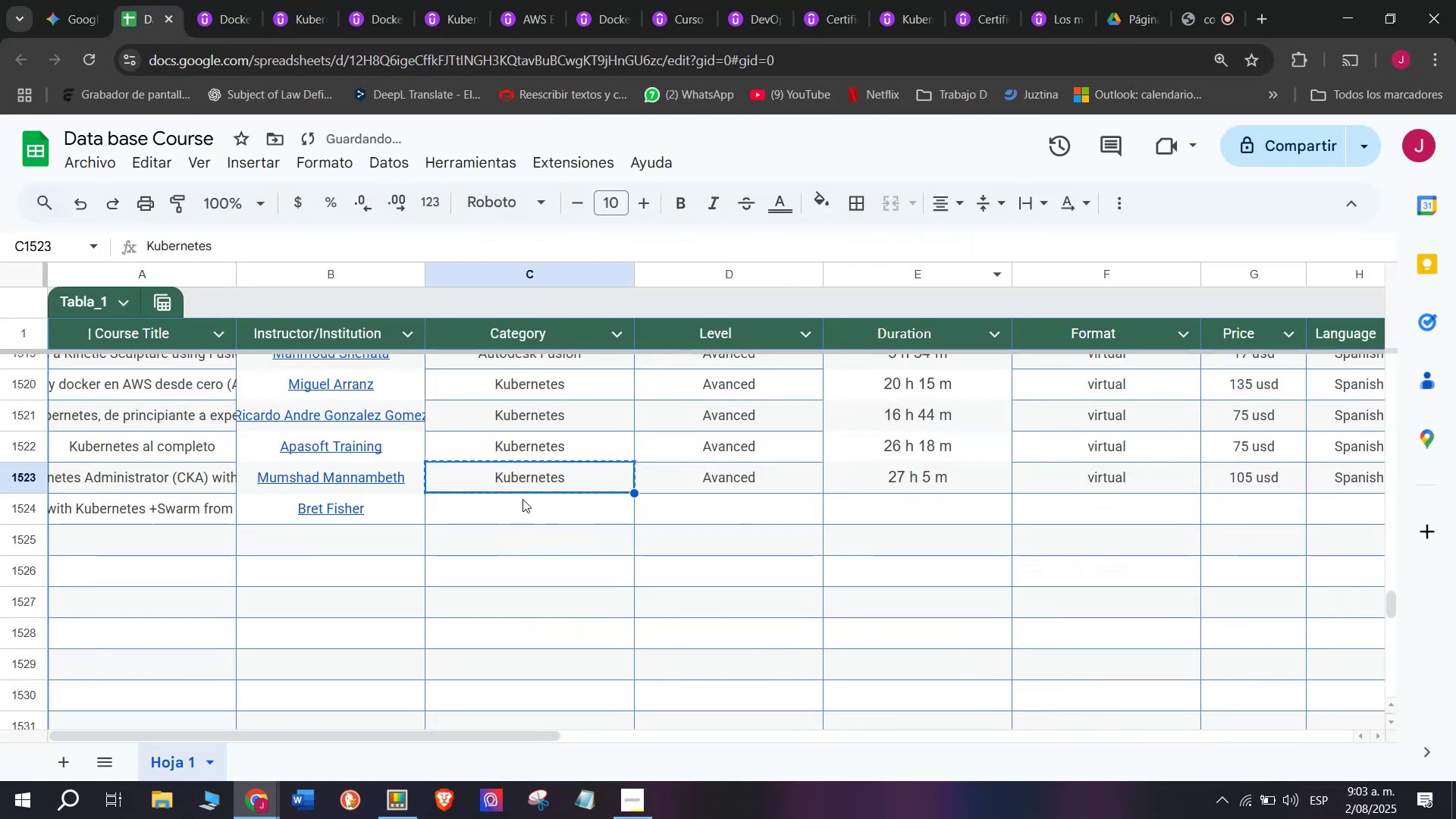 
key(Control+C)
 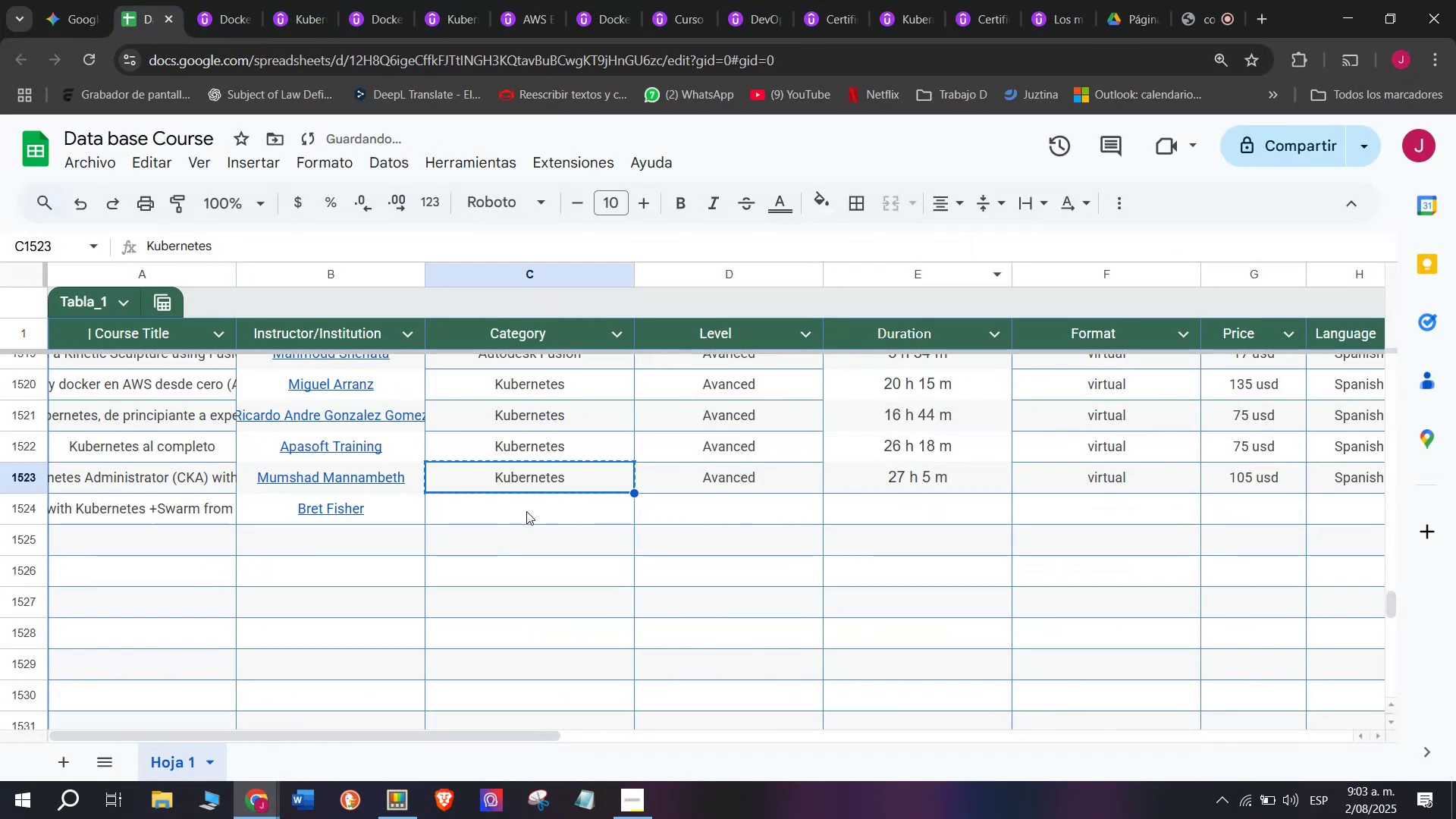 
key(Z)
 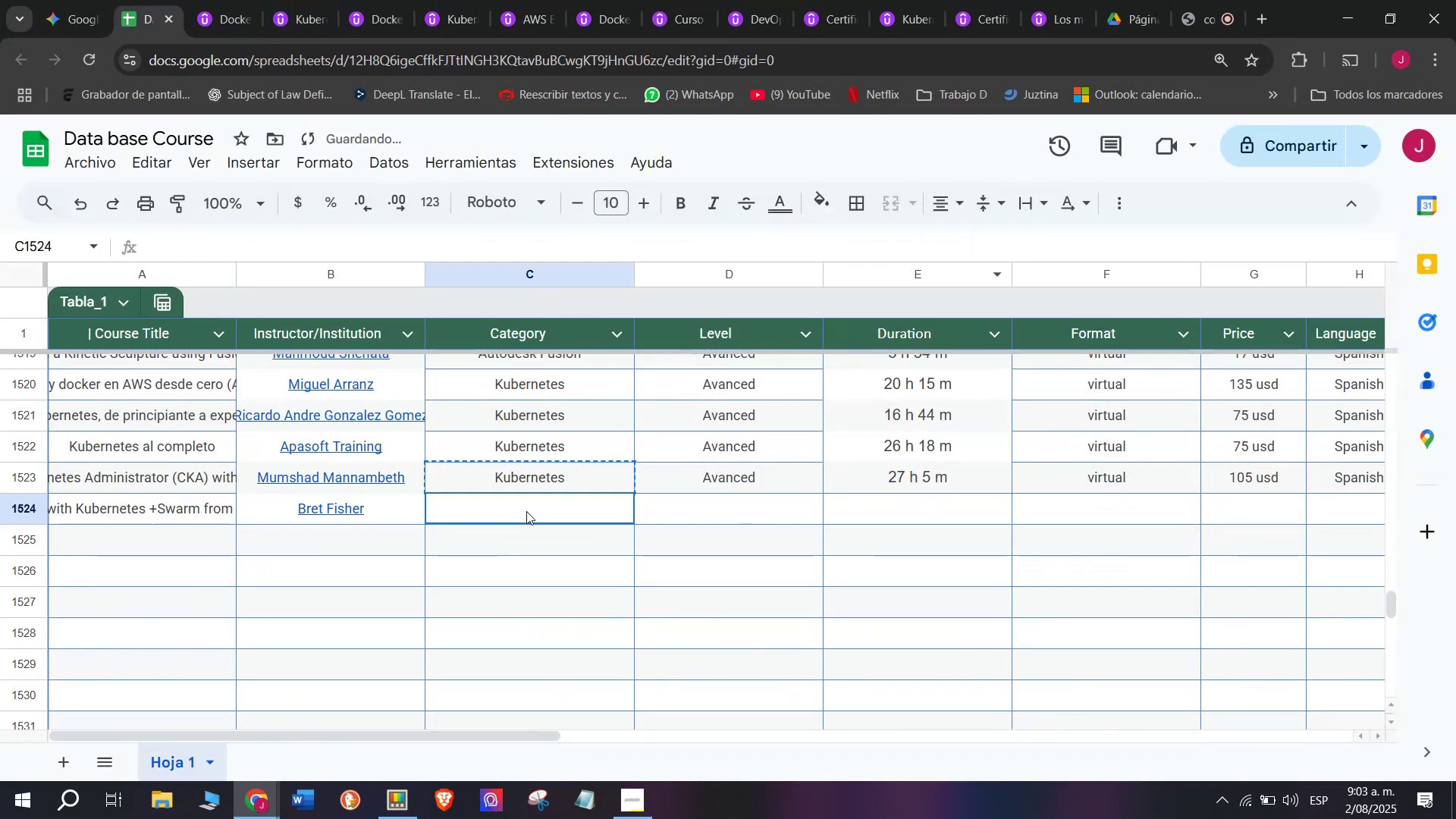 
key(Control+ControlLeft)
 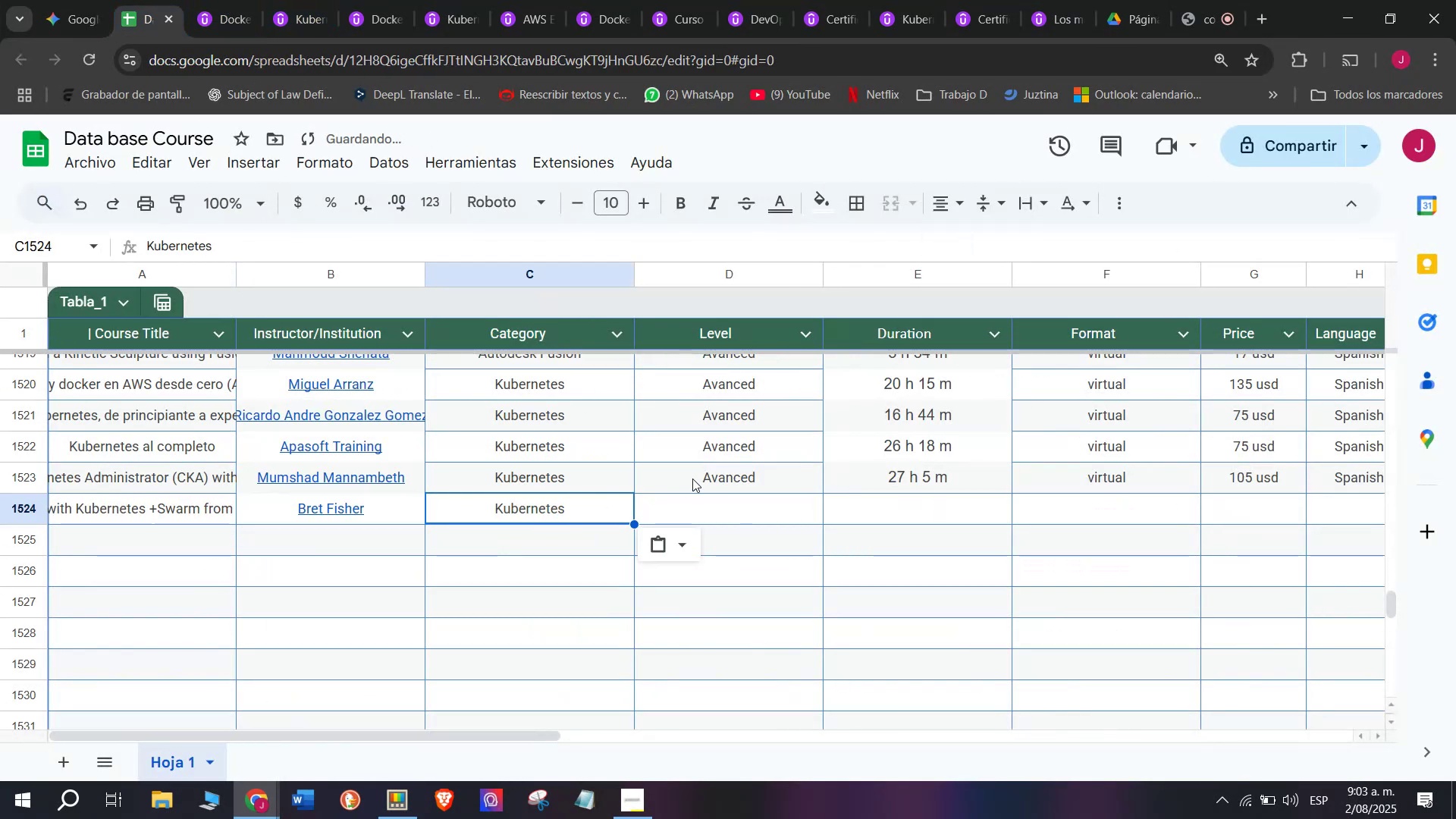 
key(Control+V)
 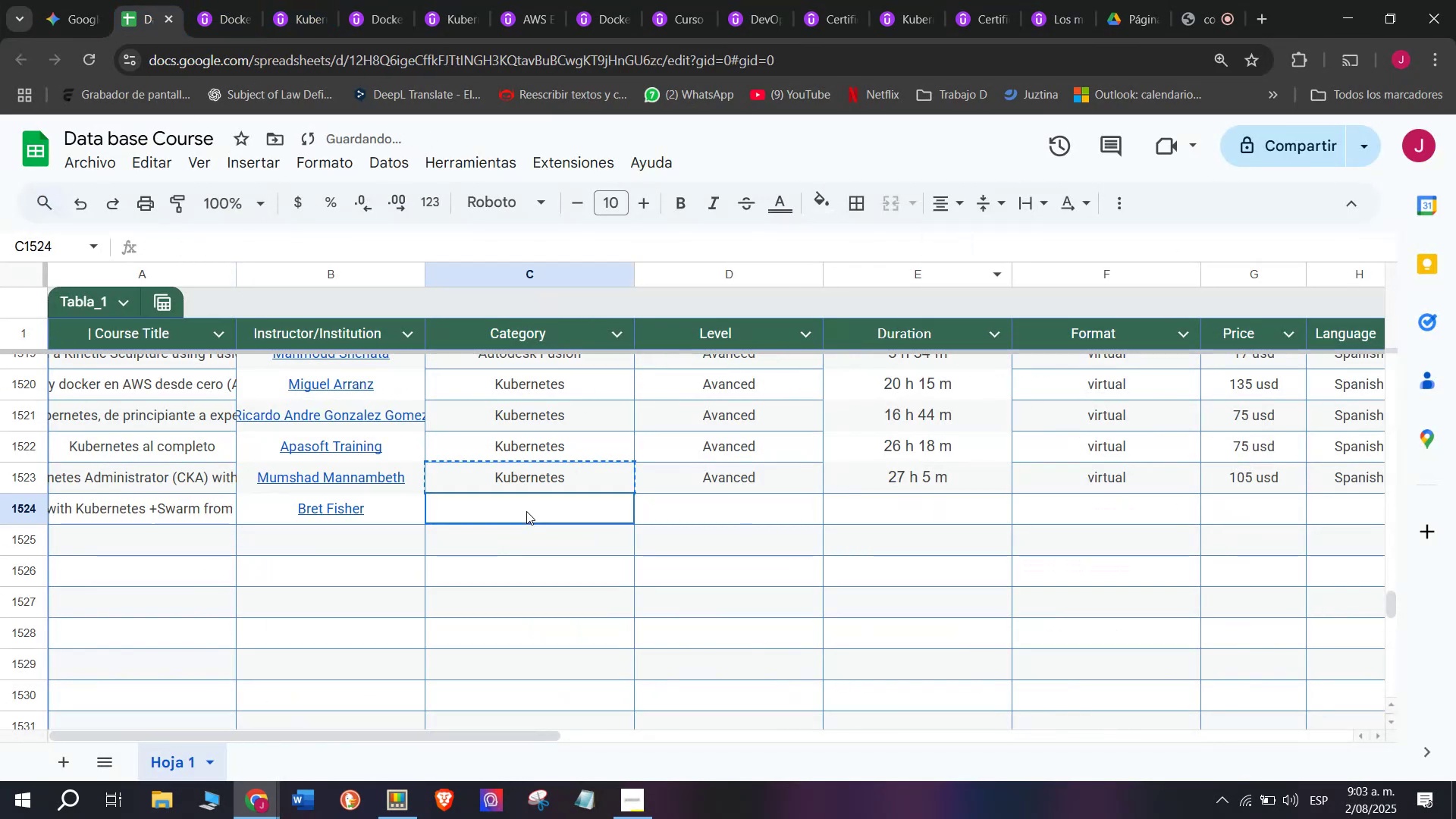 
double_click([526, 511])
 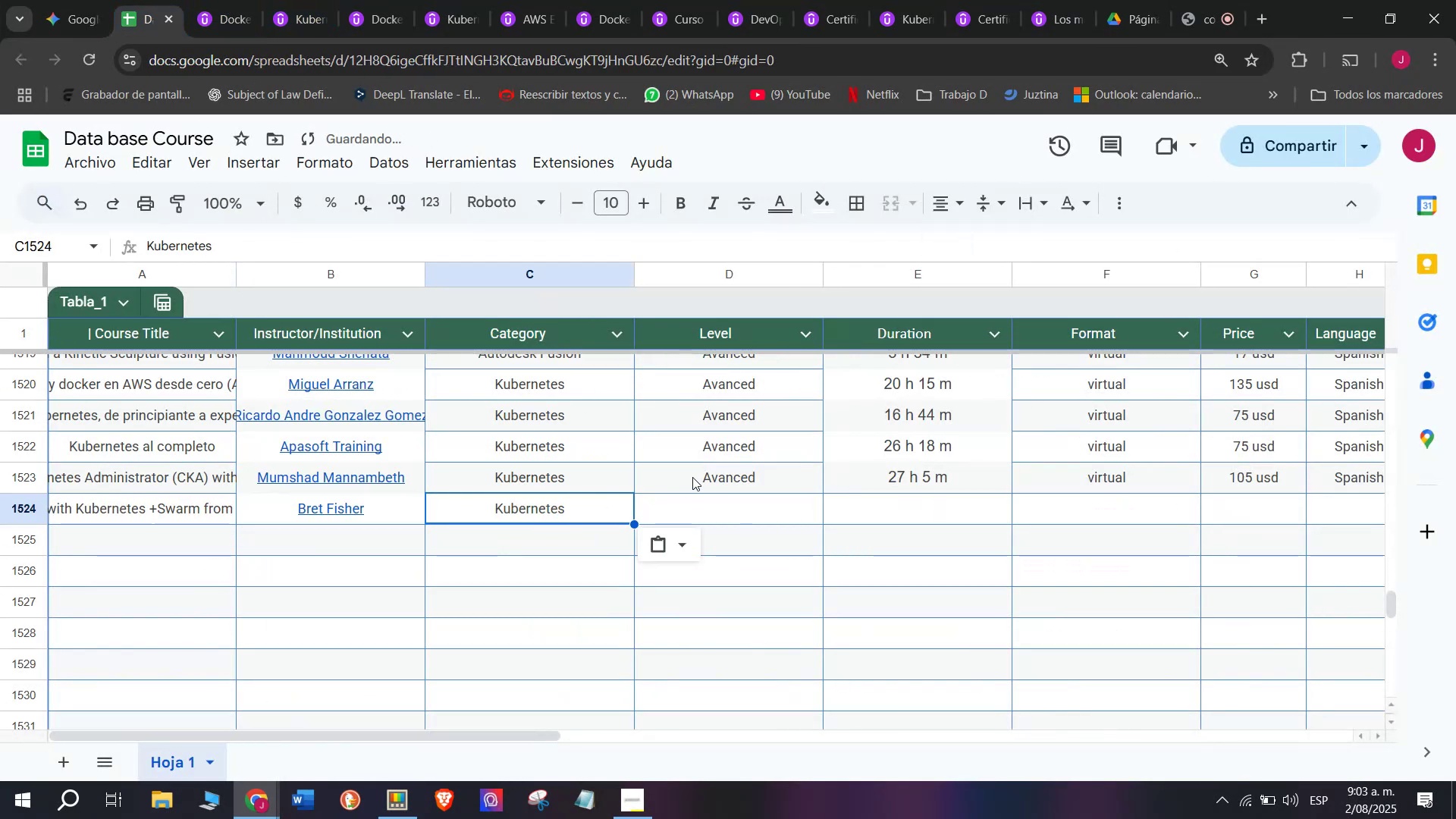 
left_click([693, 477])
 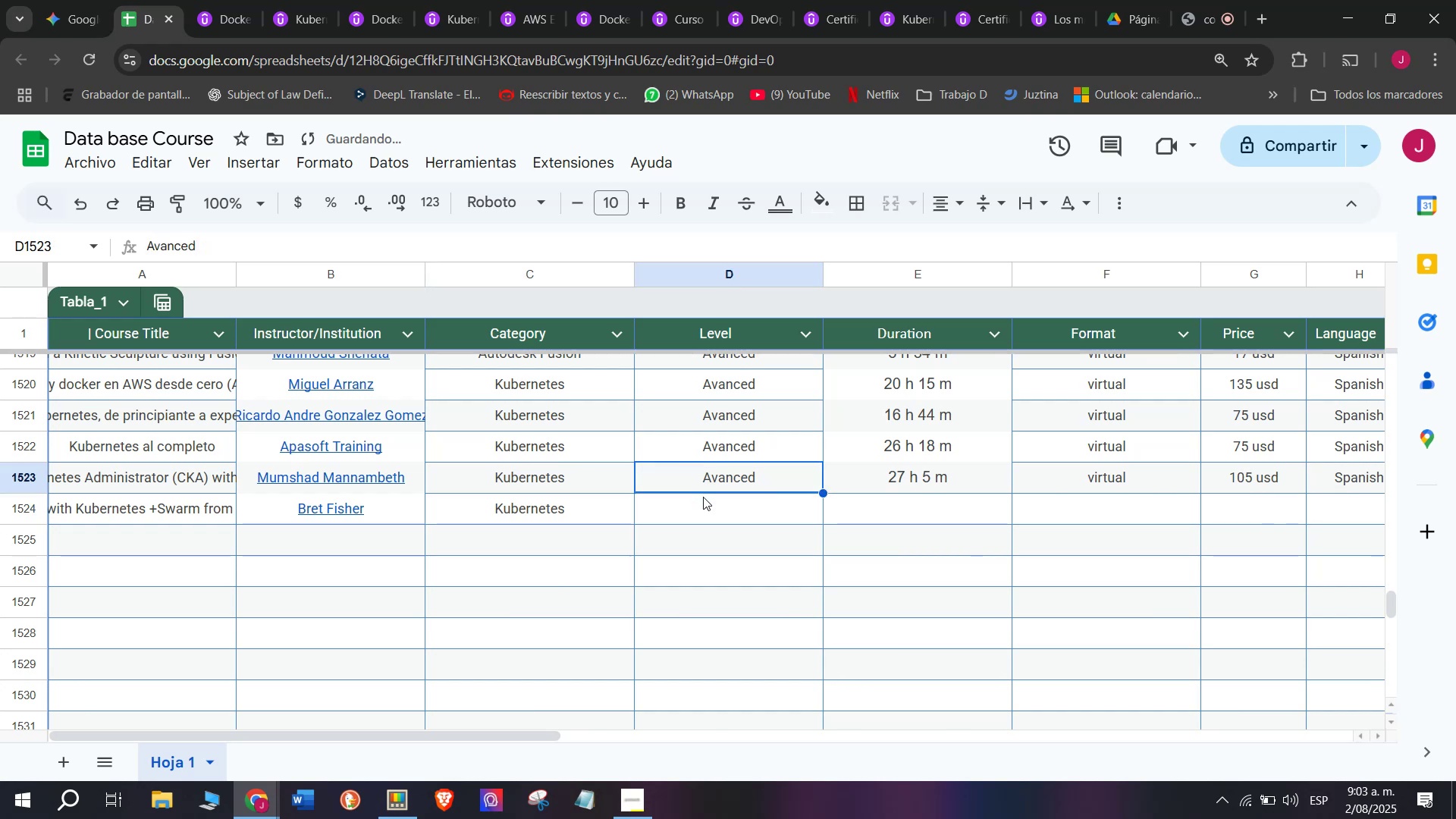 
key(Control+ControlLeft)
 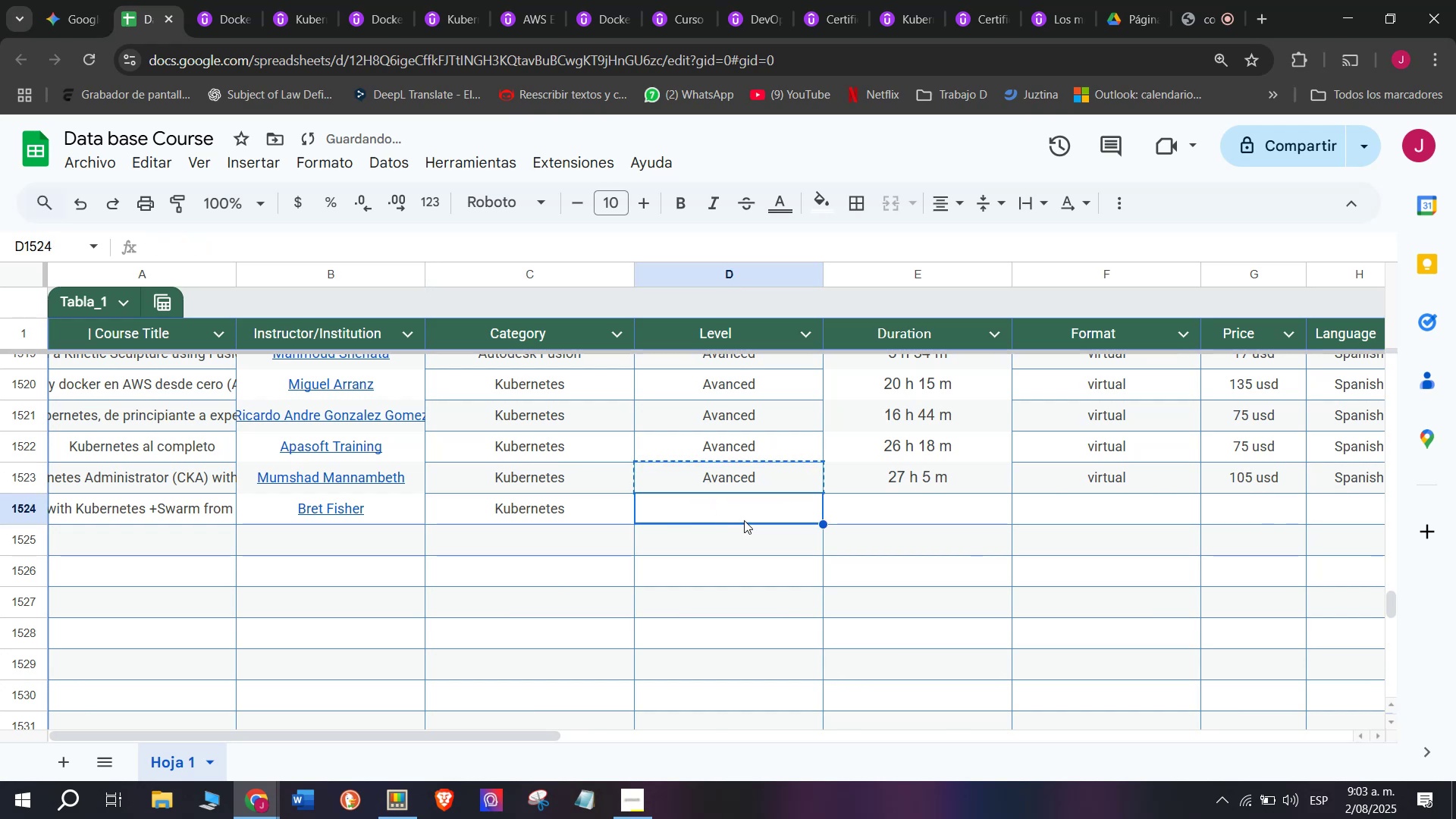 
key(Break)
 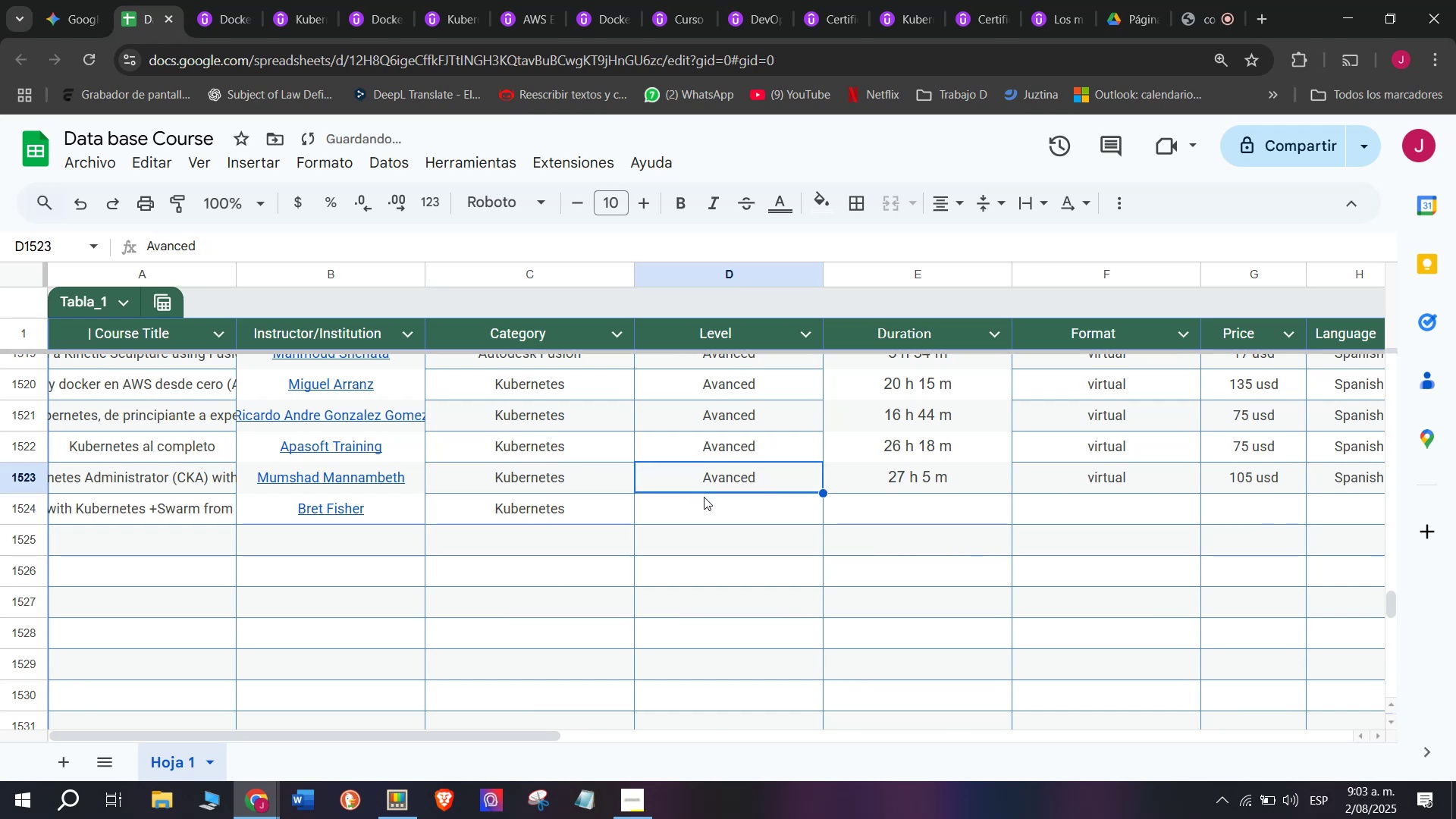 
key(Control+C)
 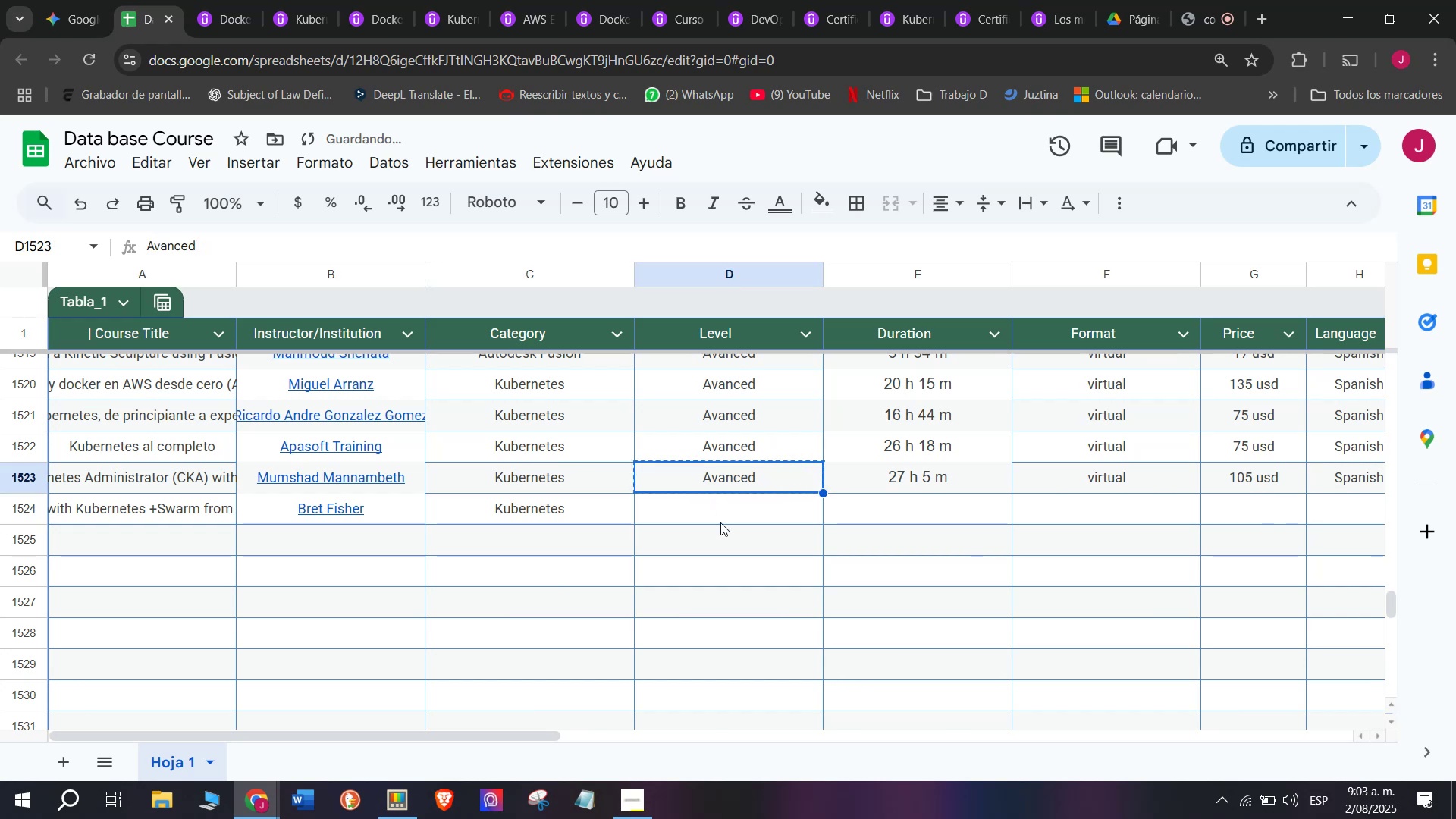 
left_click([720, 522])
 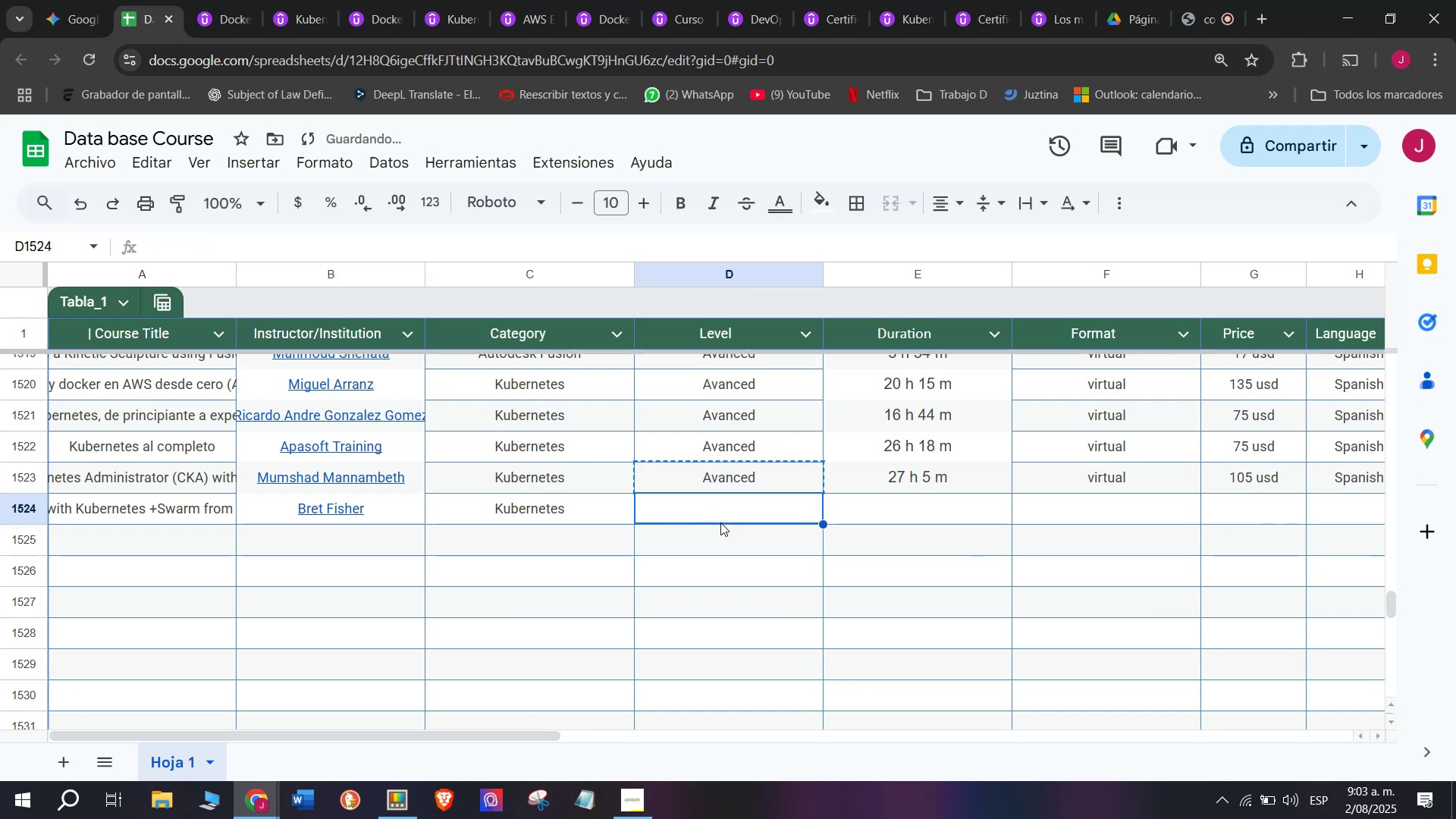 
key(Z)
 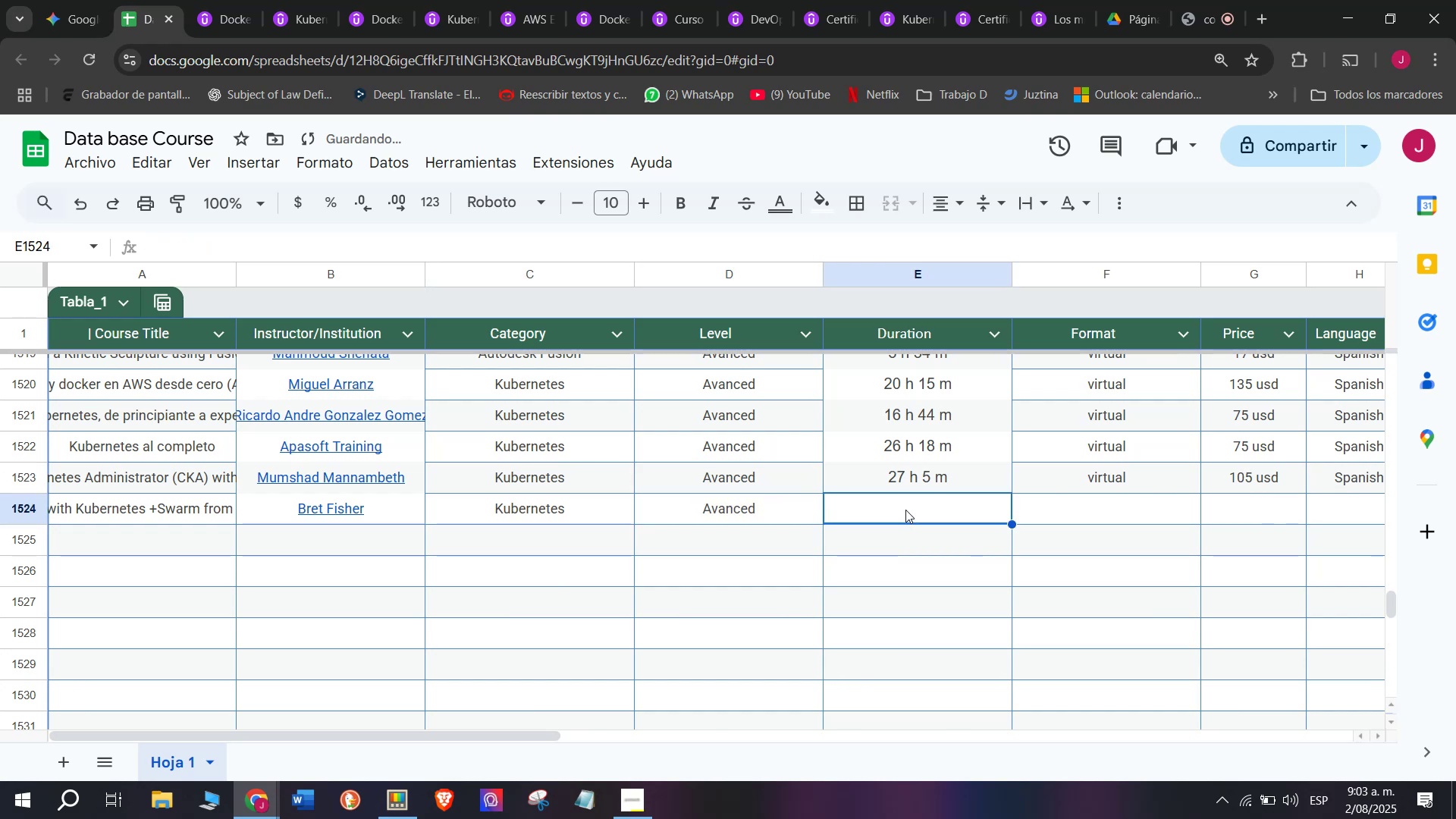 
key(Control+ControlLeft)
 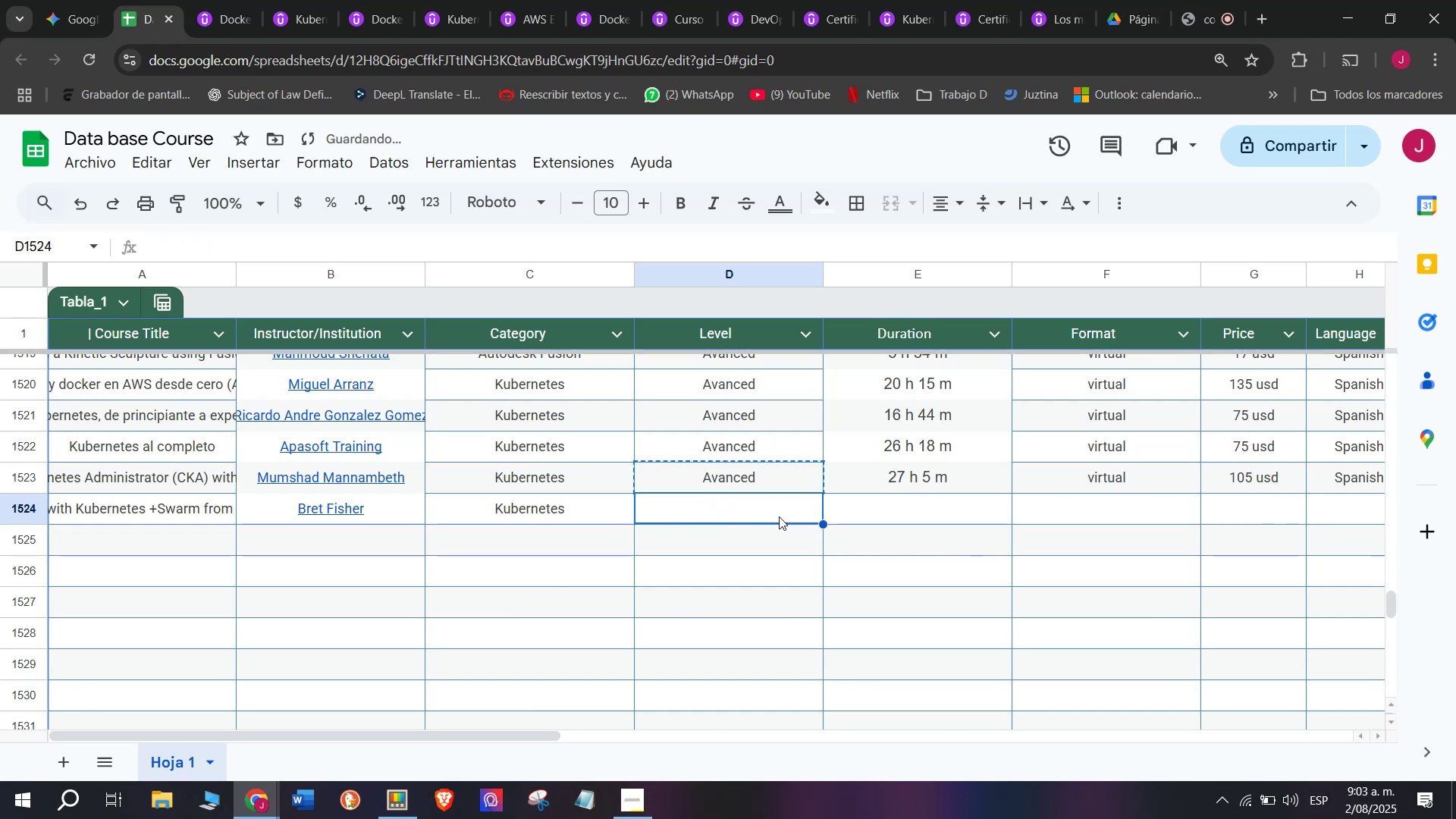 
key(Control+V)
 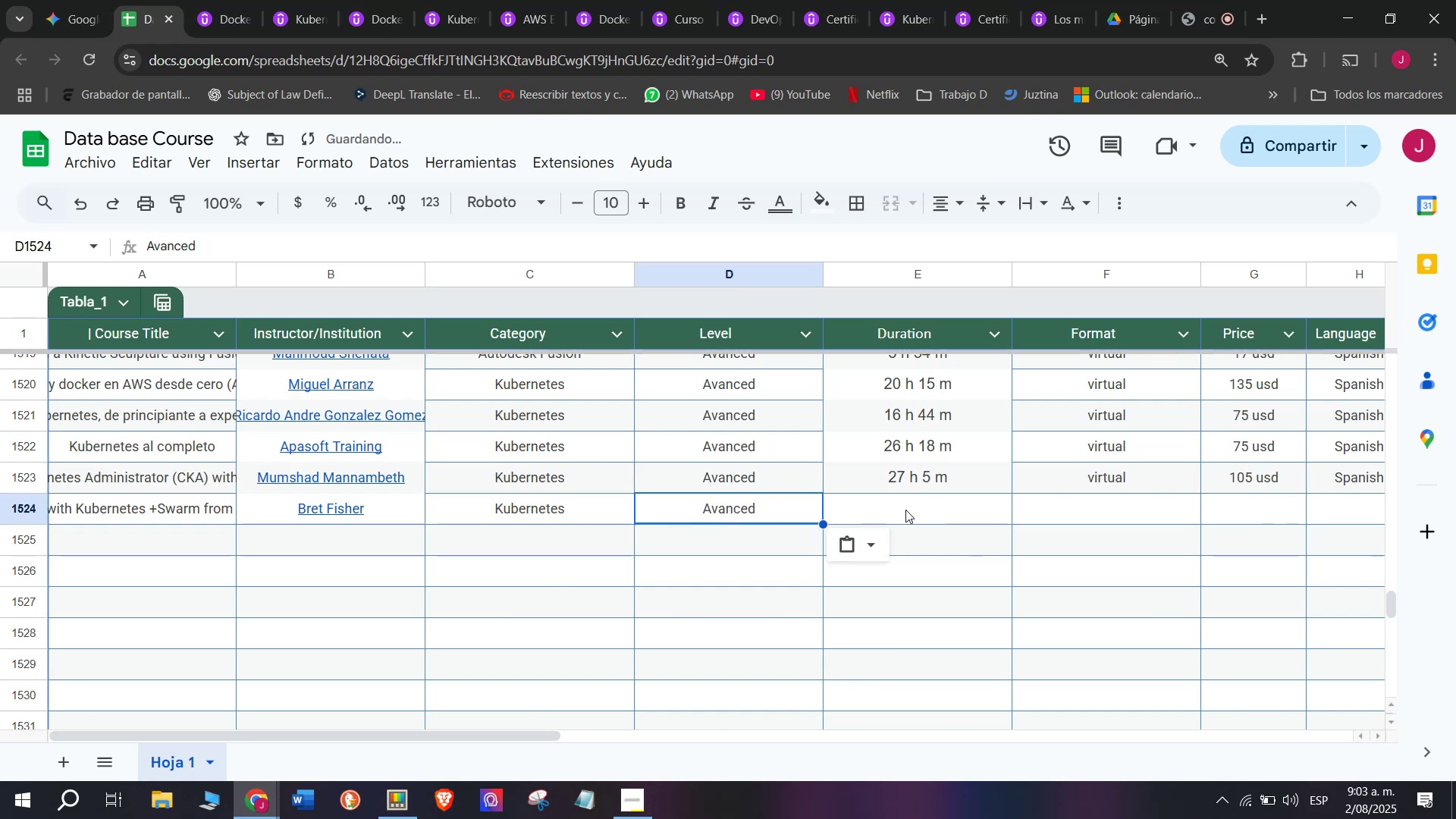 
left_click([905, 510])
 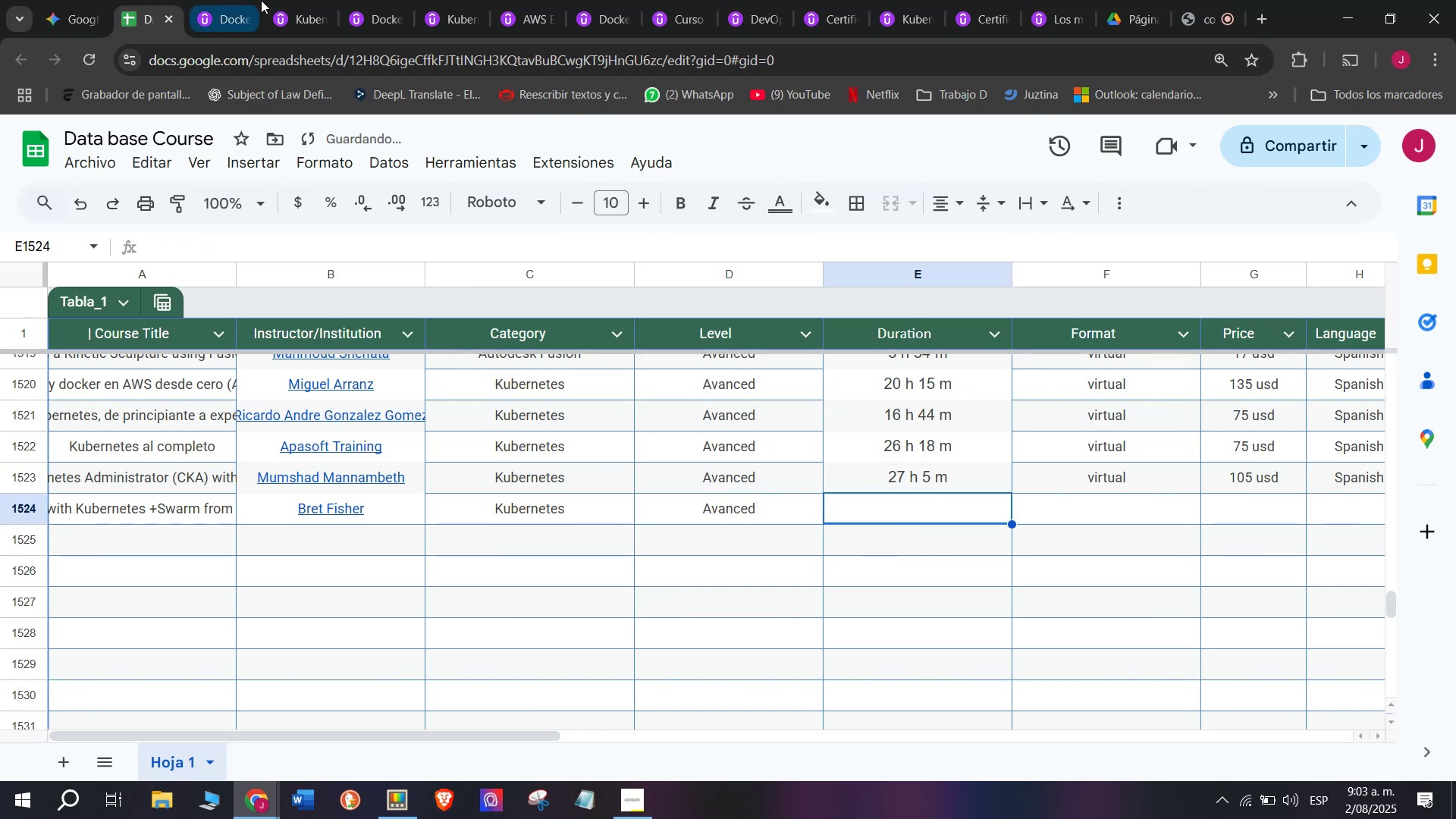 
left_click([228, 0])
 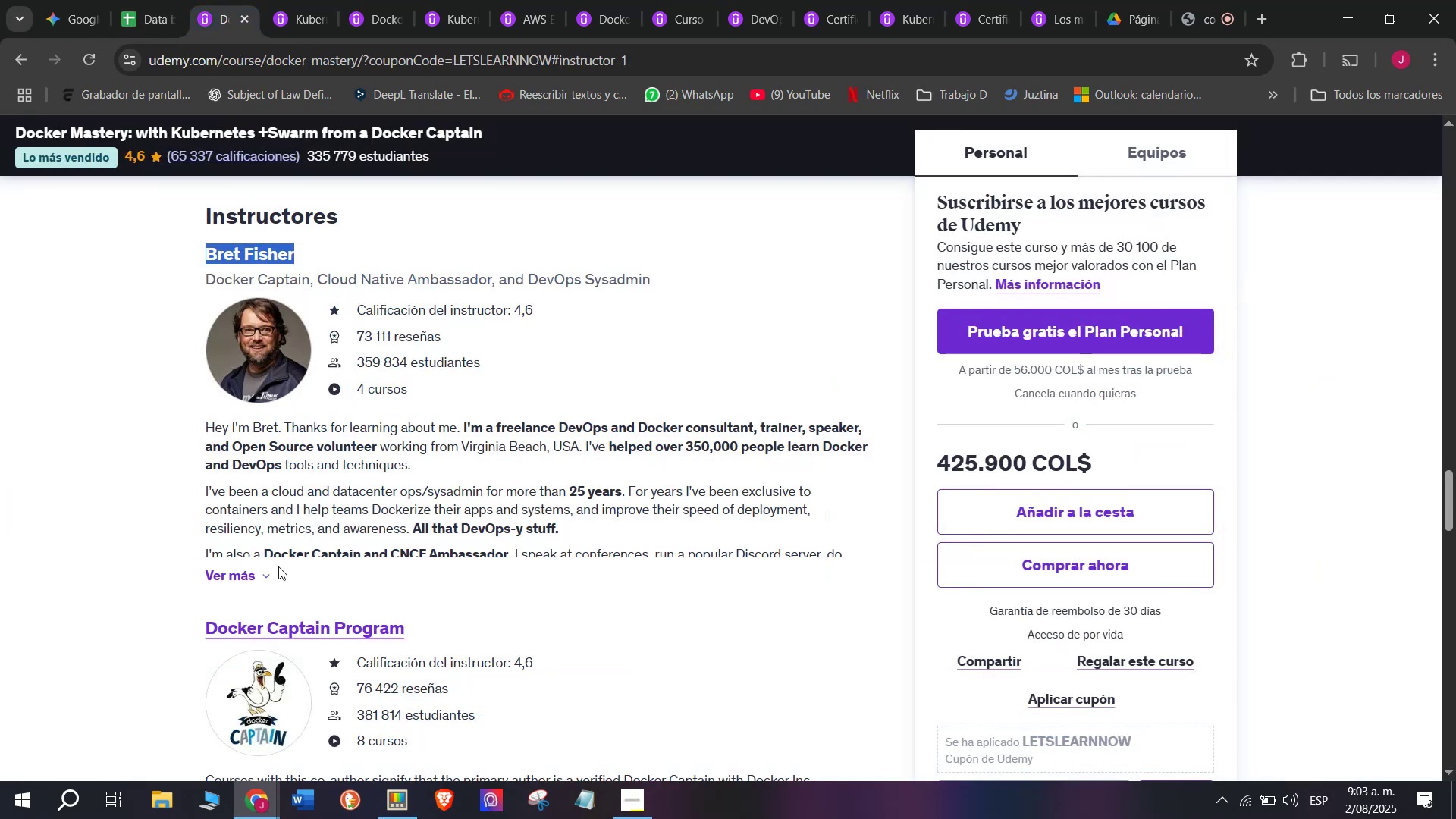 
scroll: coordinate [278, 566], scroll_direction: up, amount: 10.0
 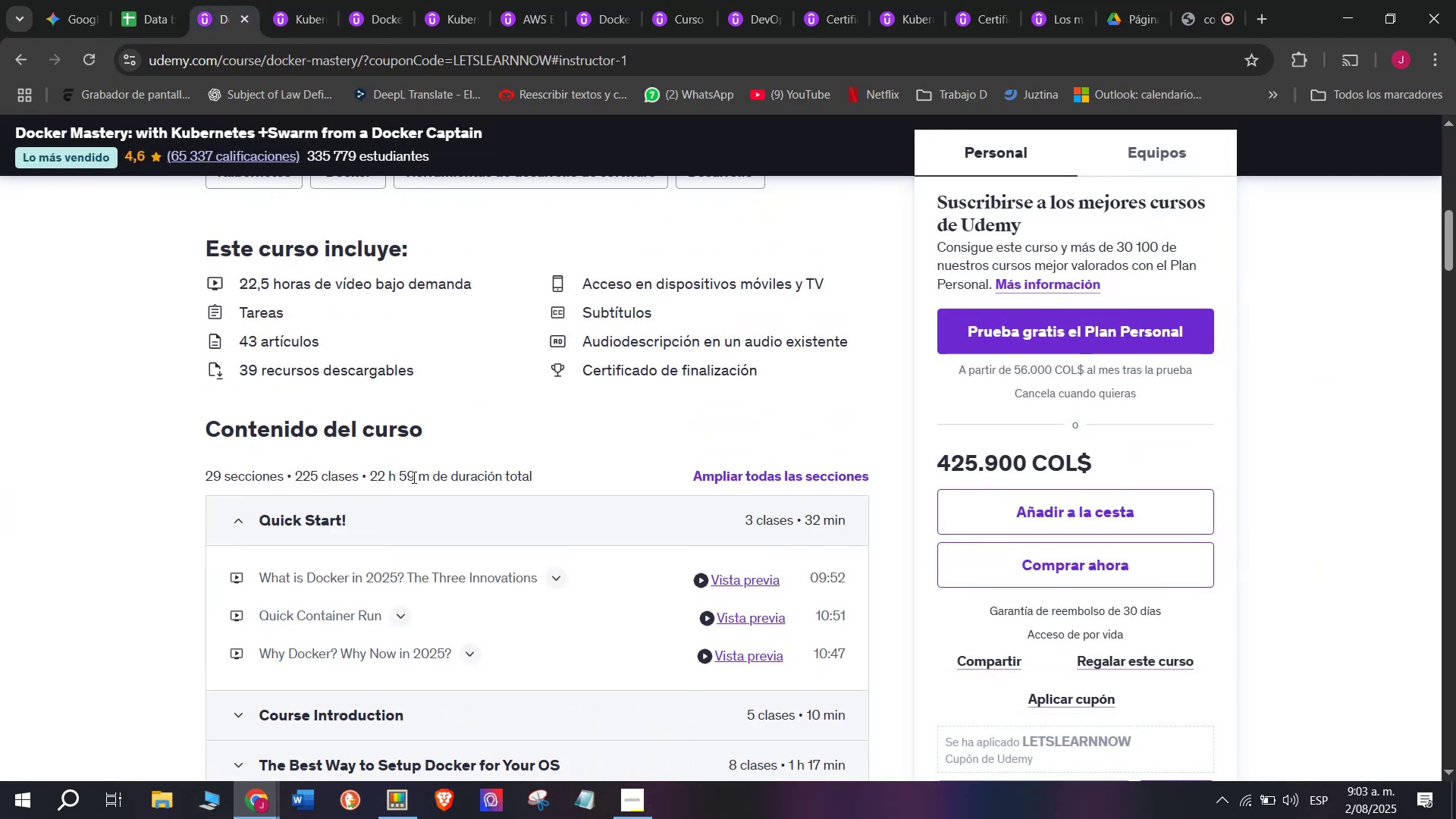 
left_click_drag(start_coordinate=[427, 477], to_coordinate=[369, 474])
 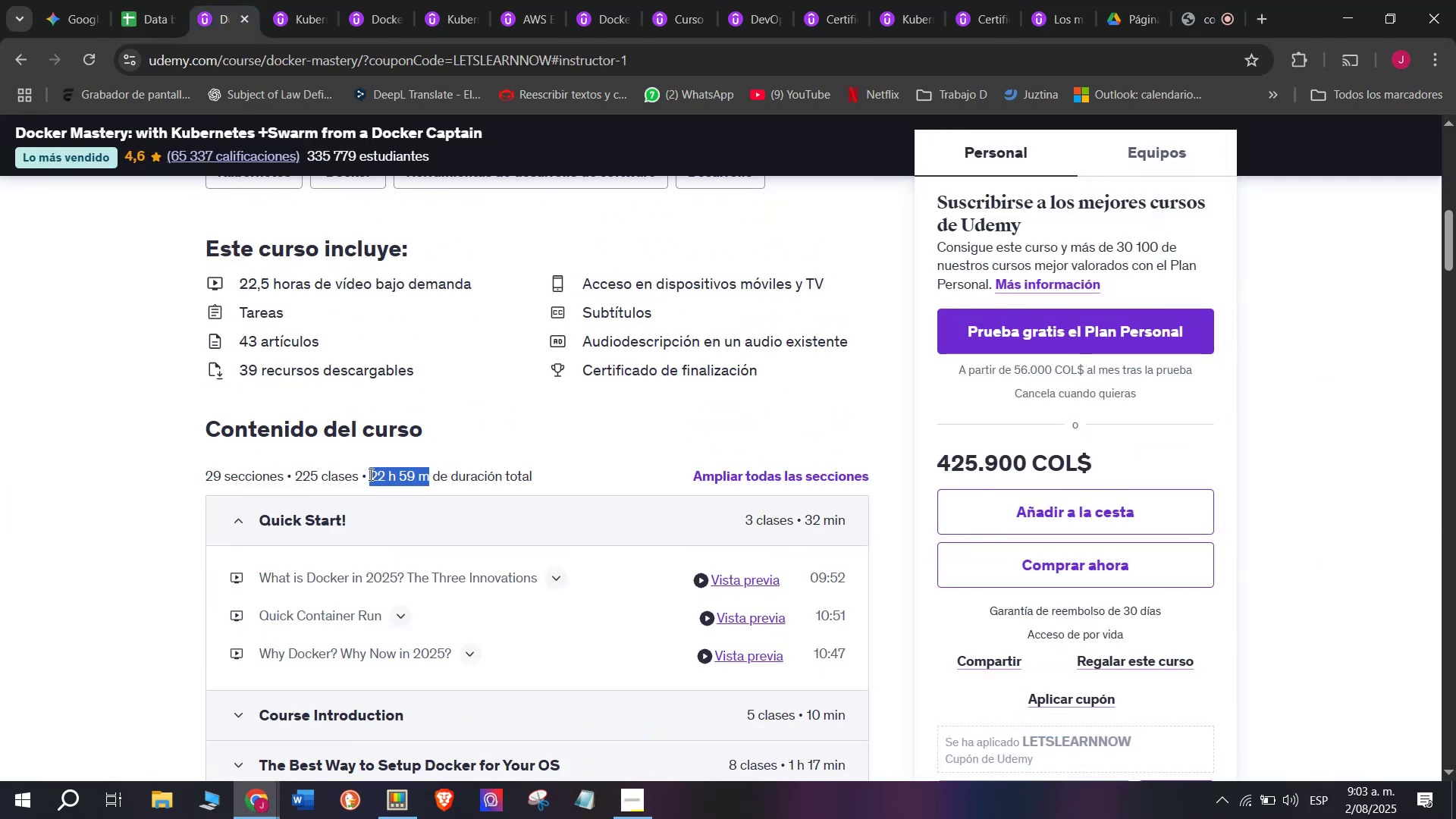 
key(Control+ControlLeft)
 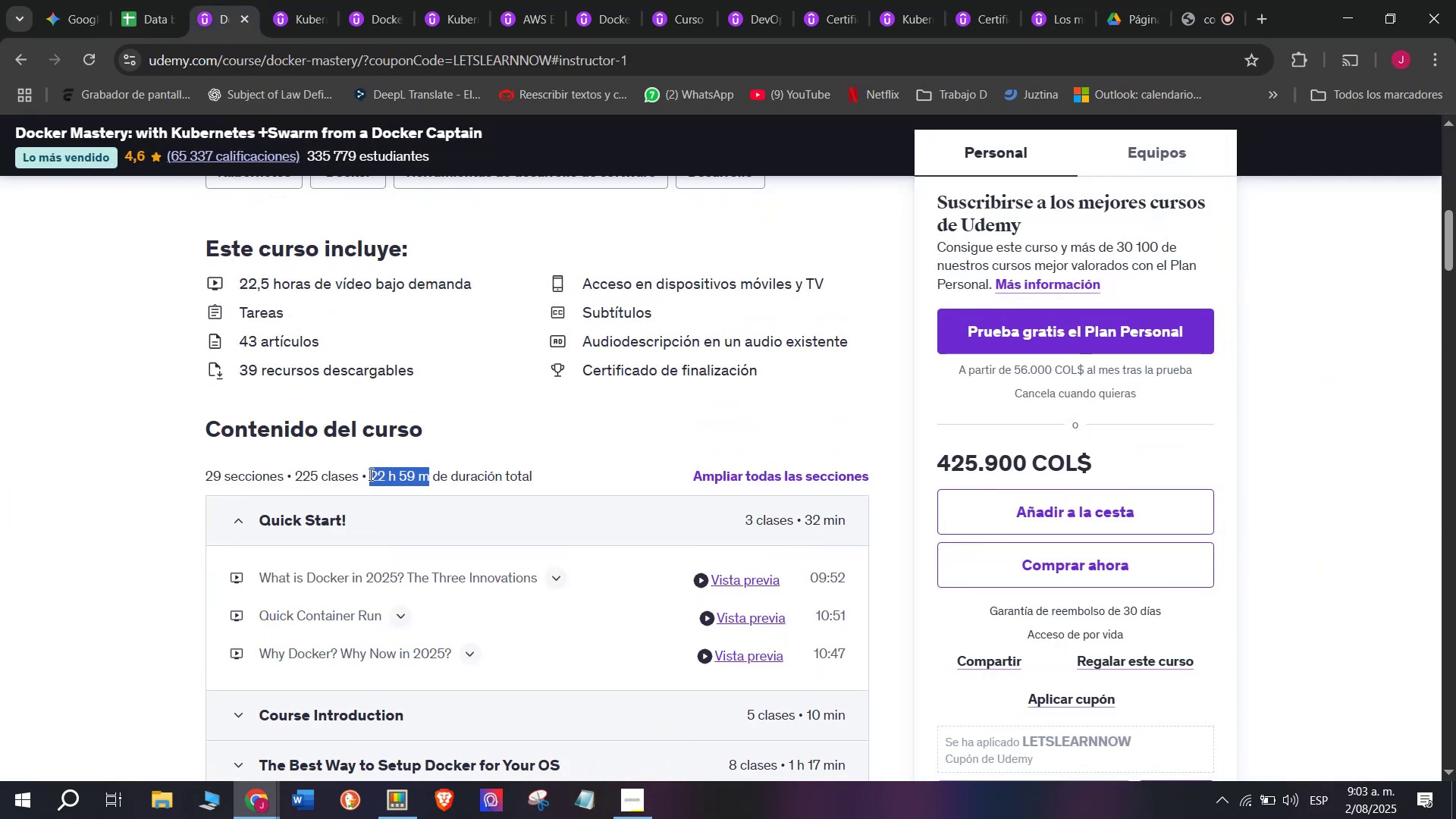 
key(Break)
 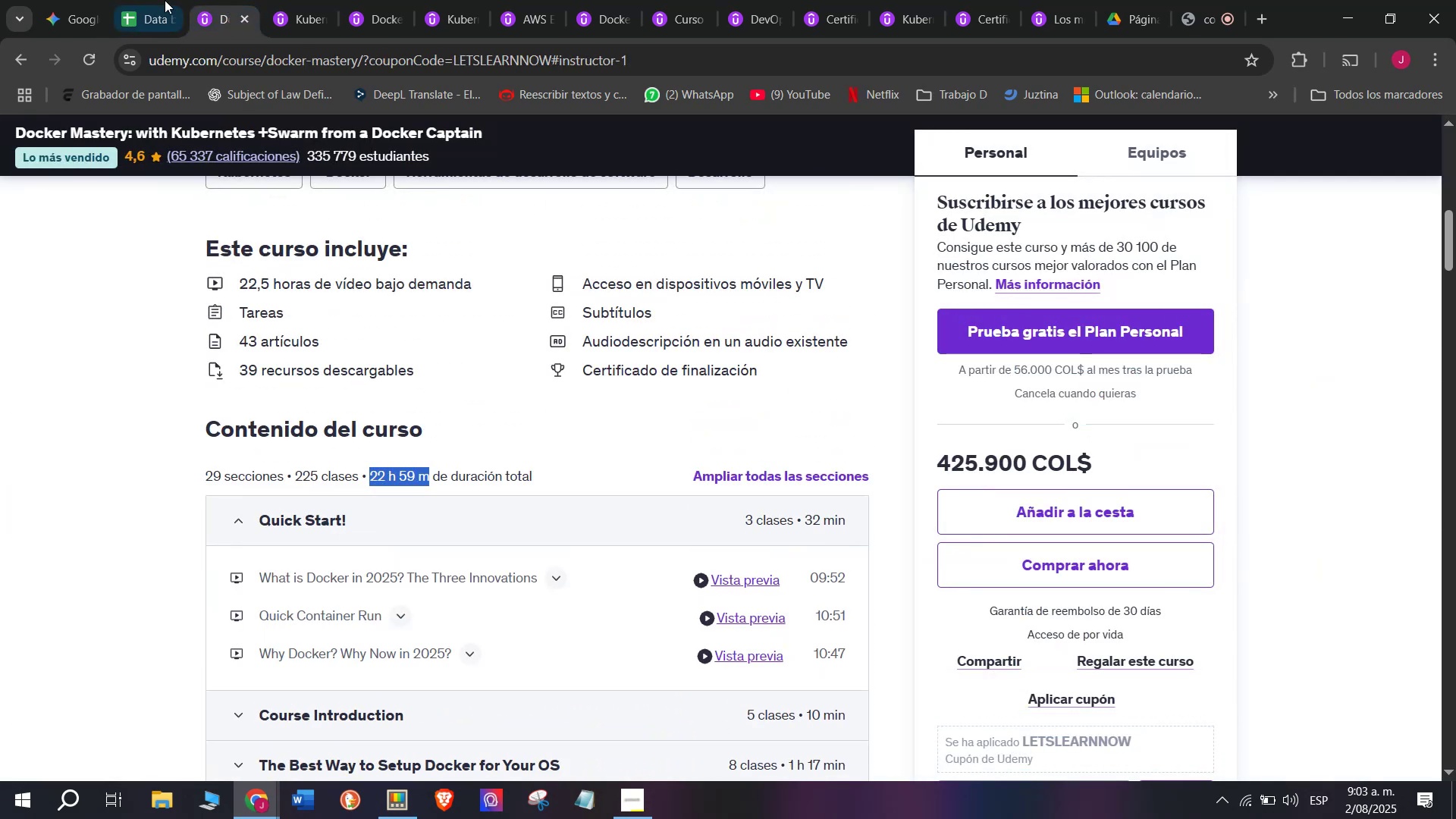 
key(Control+C)
 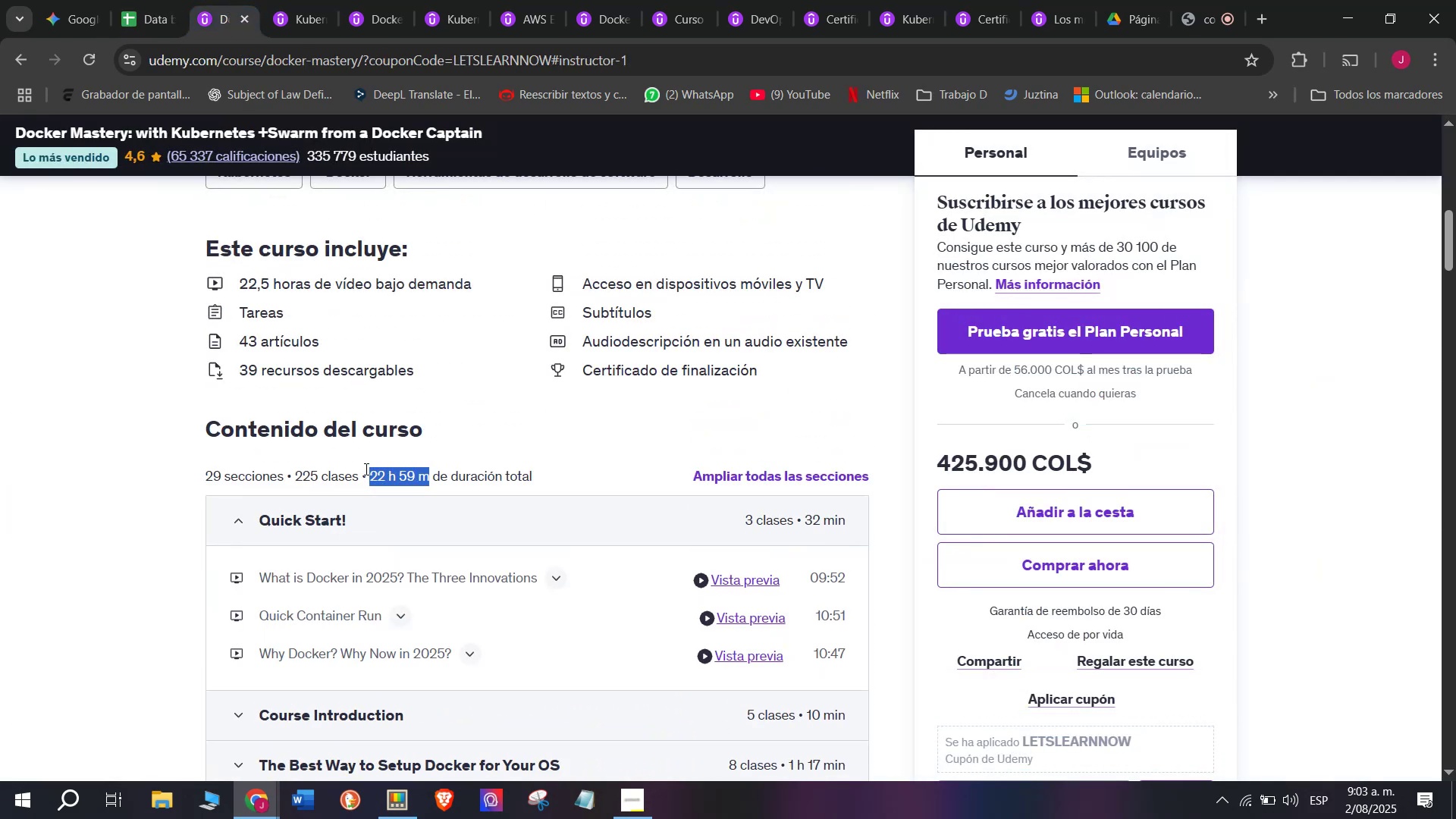 
key(Control+ControlLeft)
 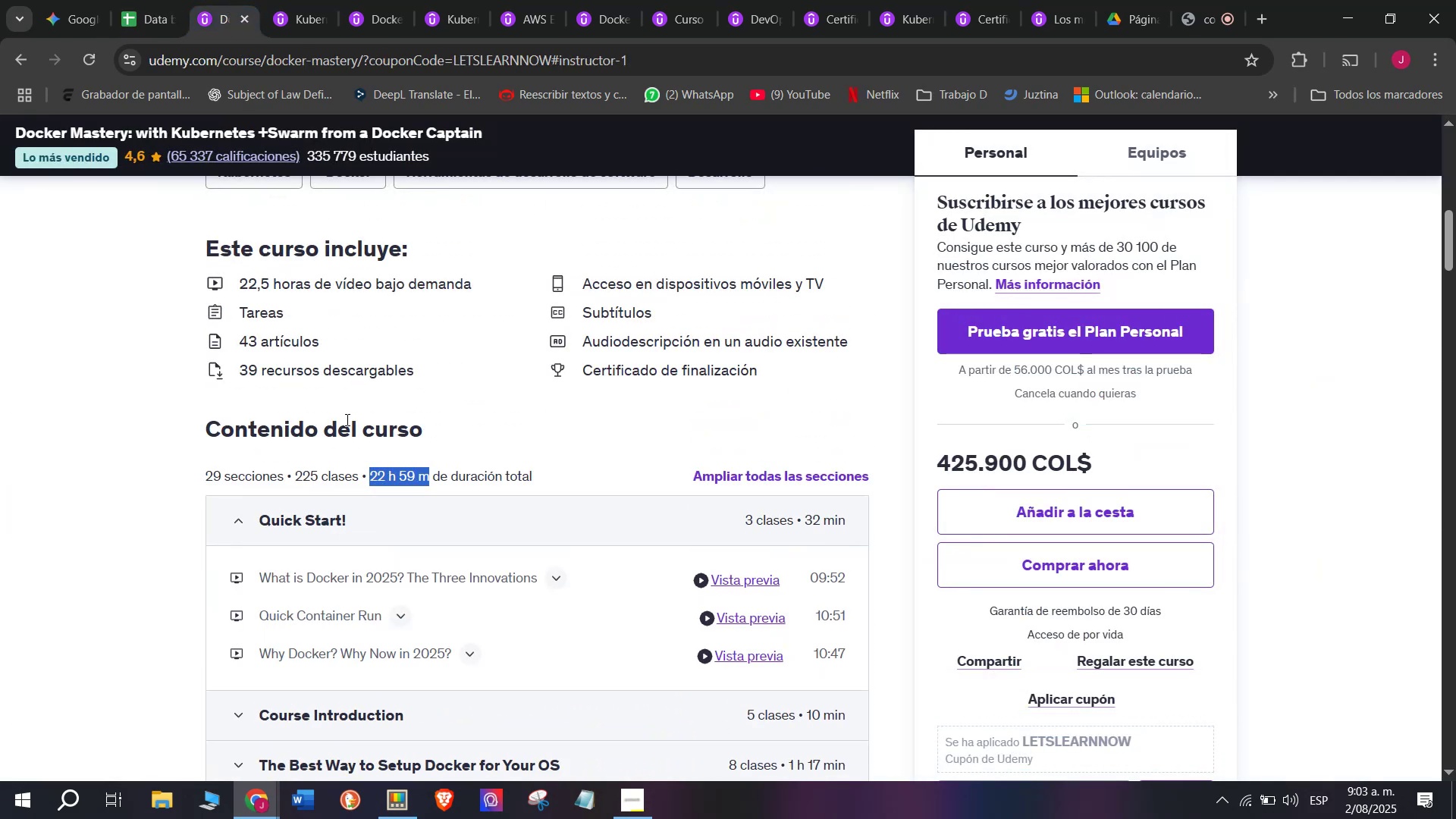 
key(Break)
 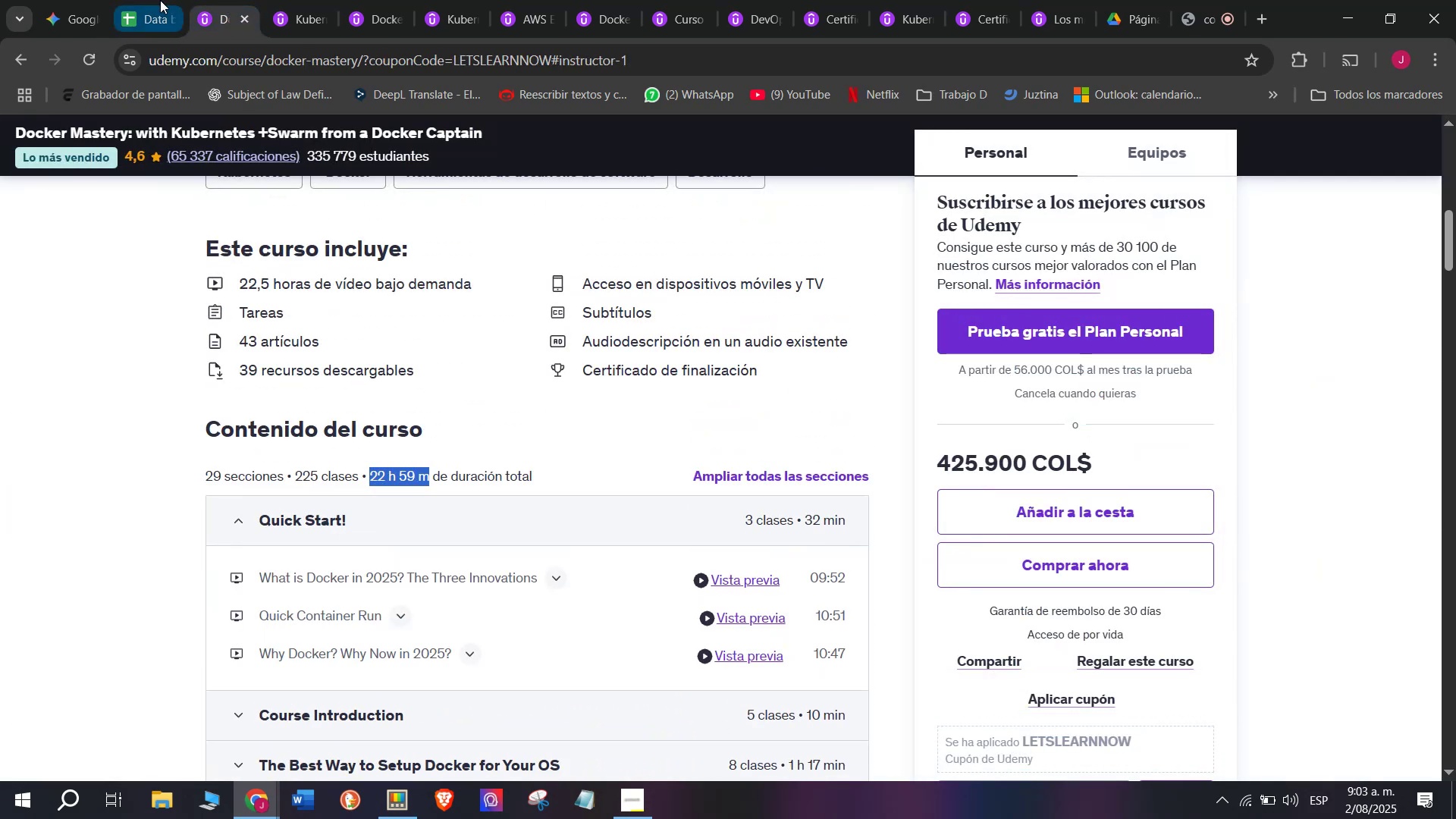 
key(Control+C)
 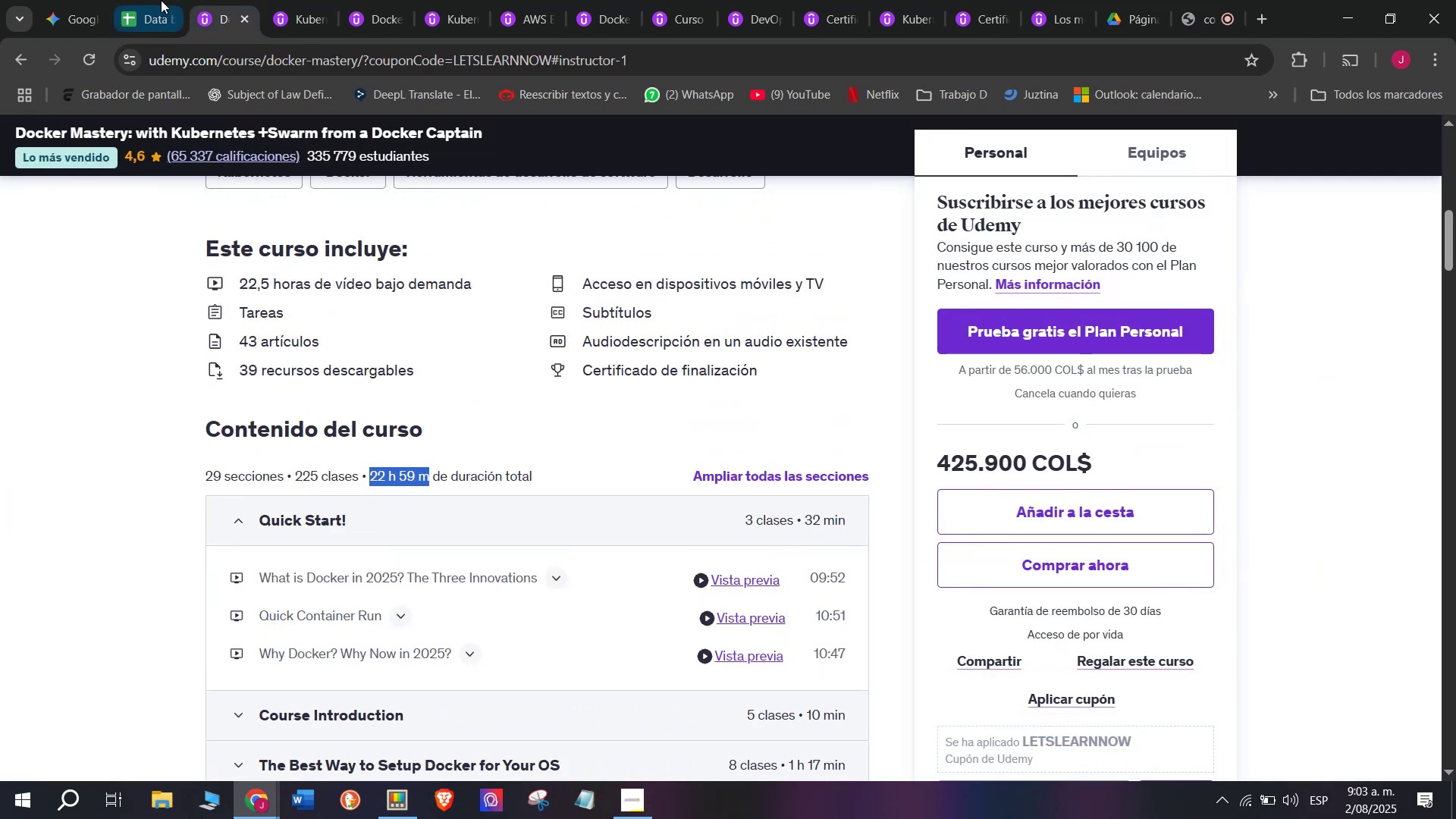 
left_click([160, 0])
 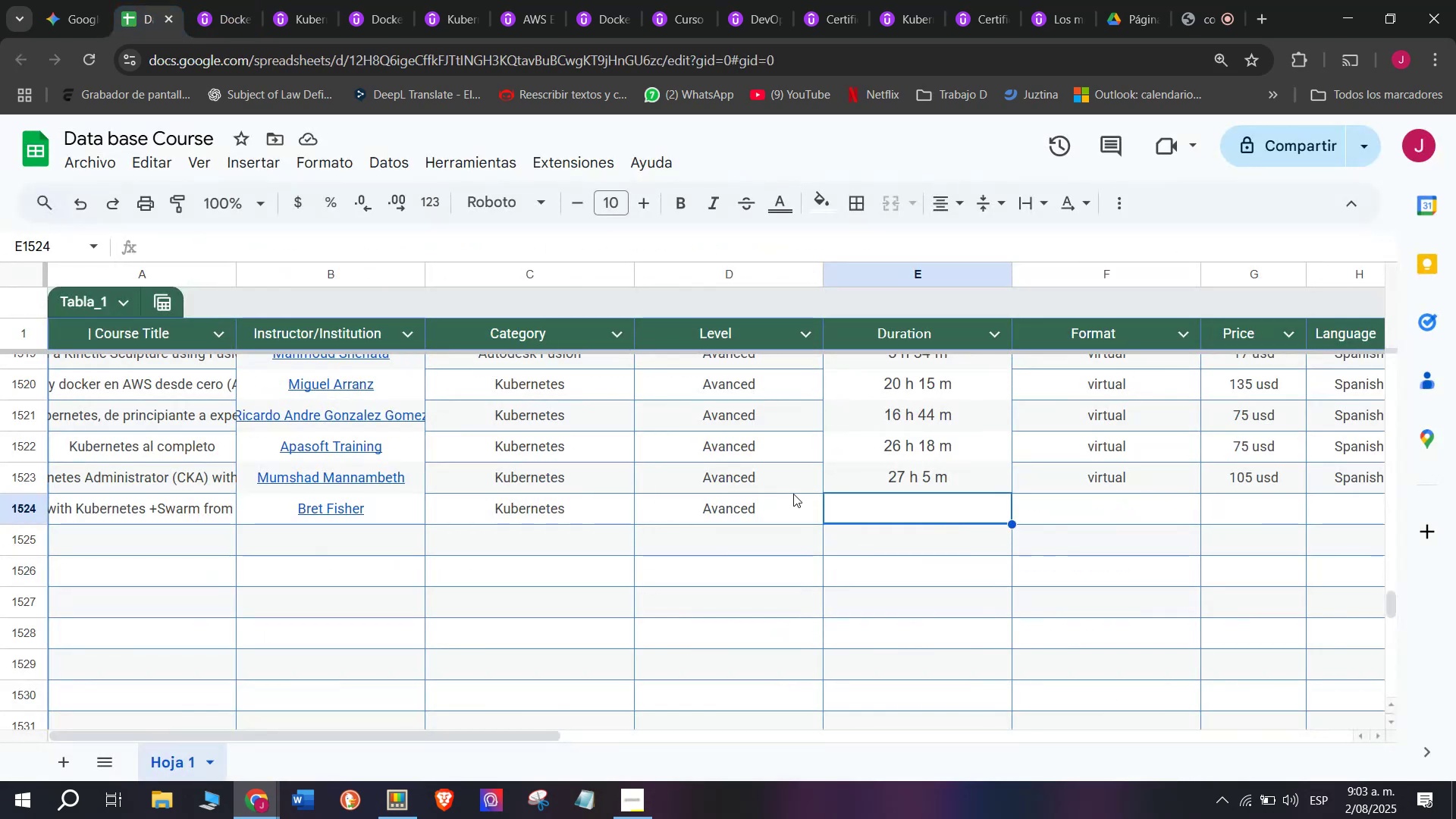 
key(Control+ControlLeft)
 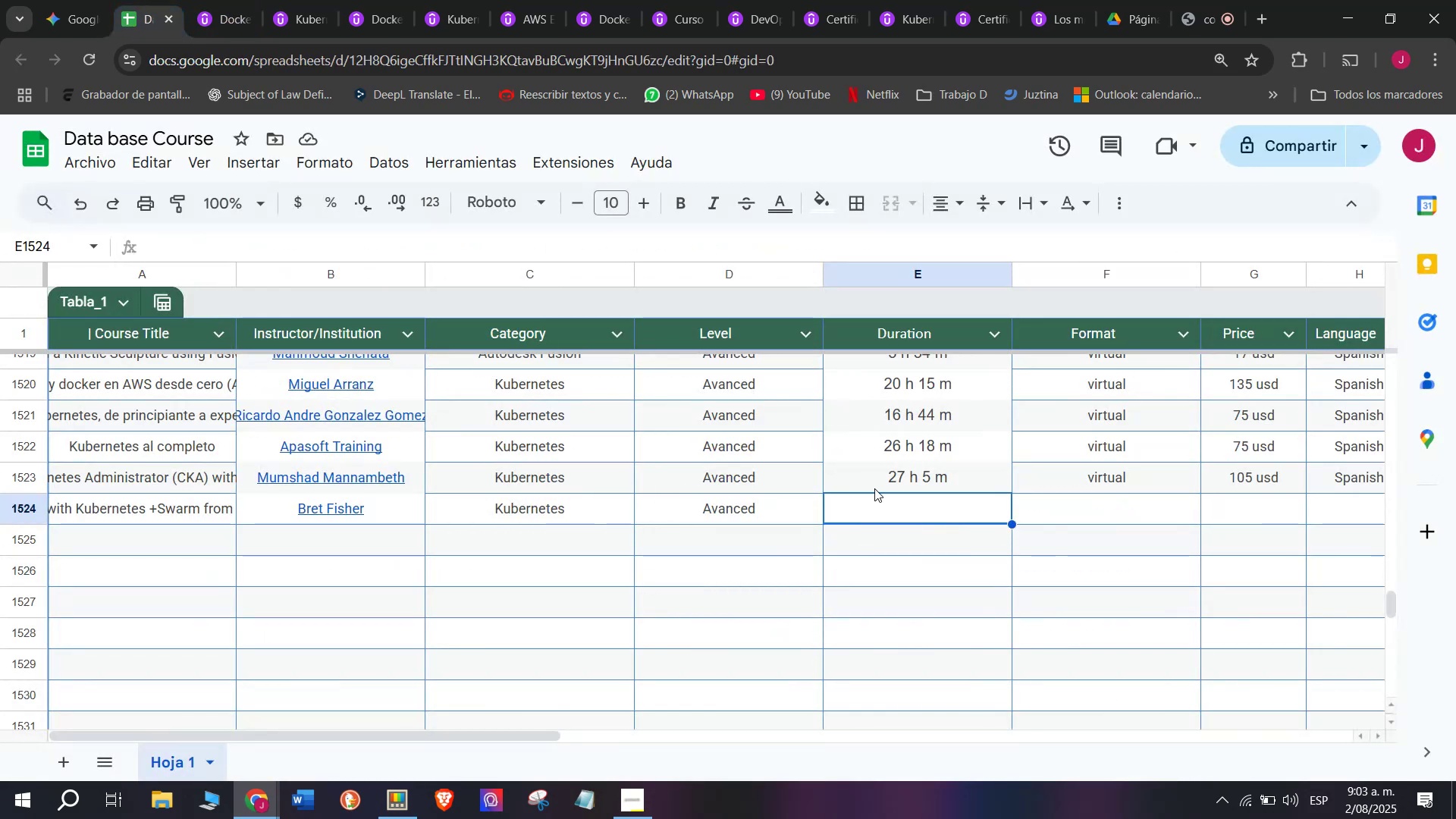 
key(Z)
 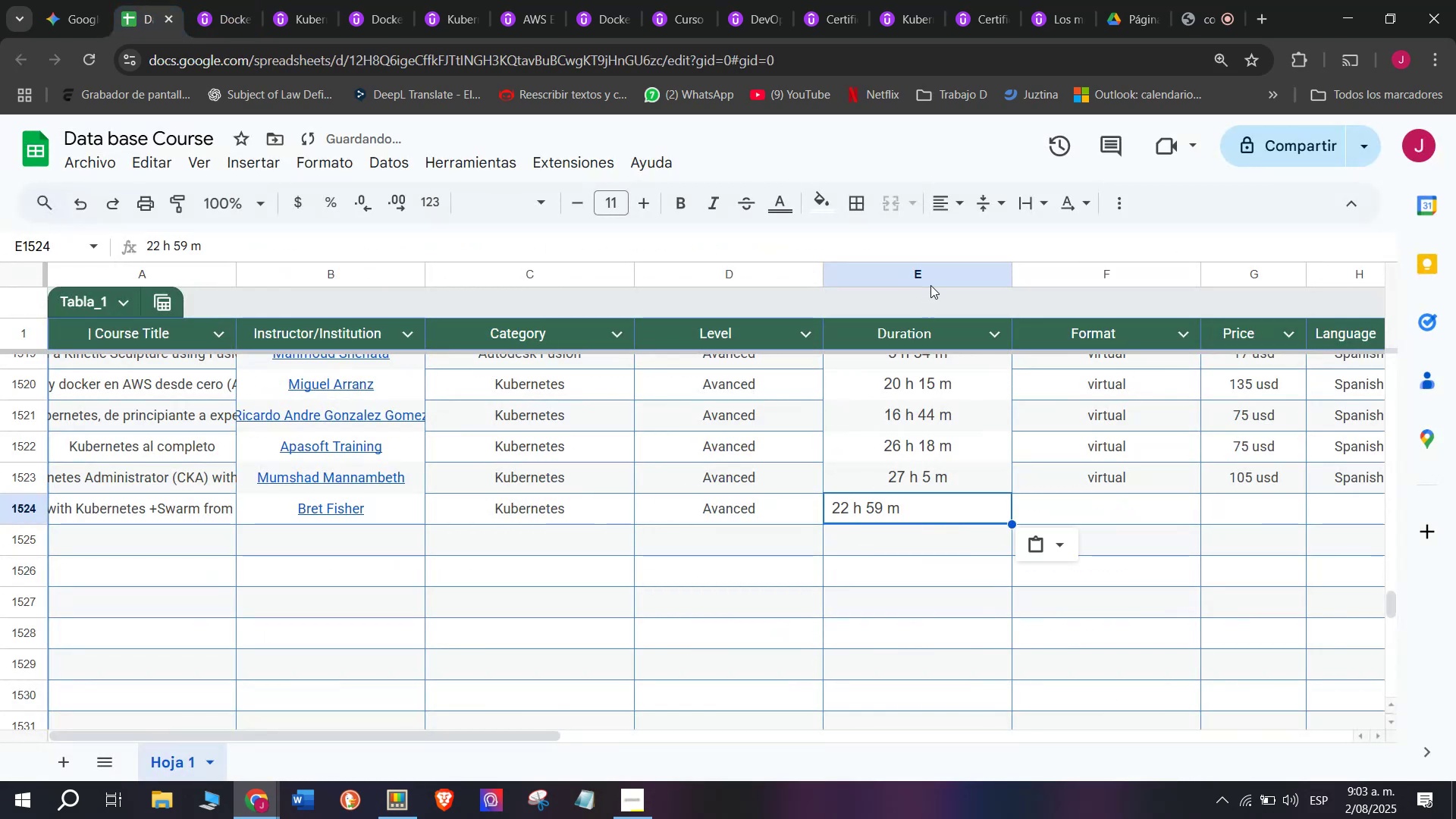 
key(Control+V)
 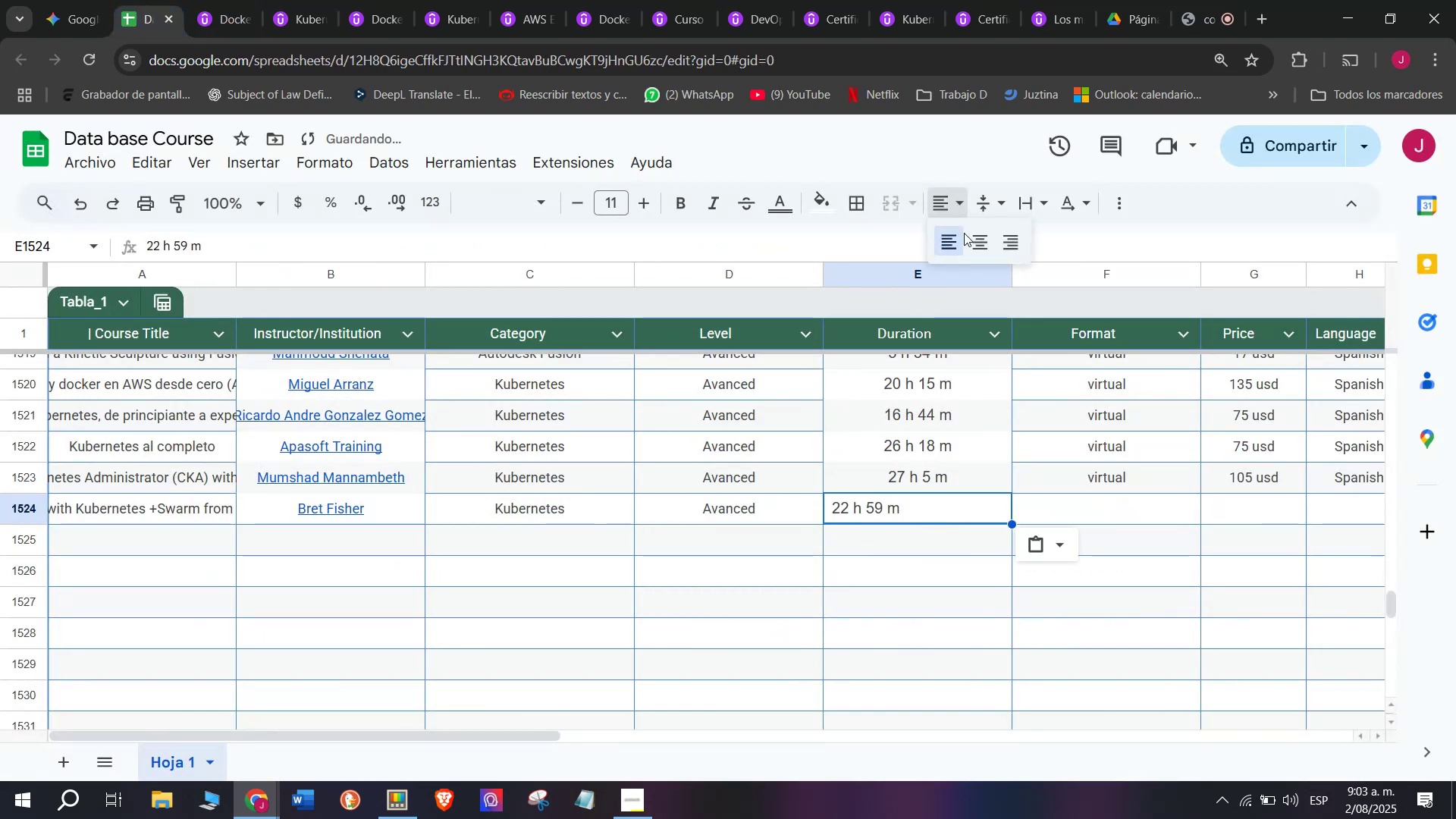 
left_click([977, 244])
 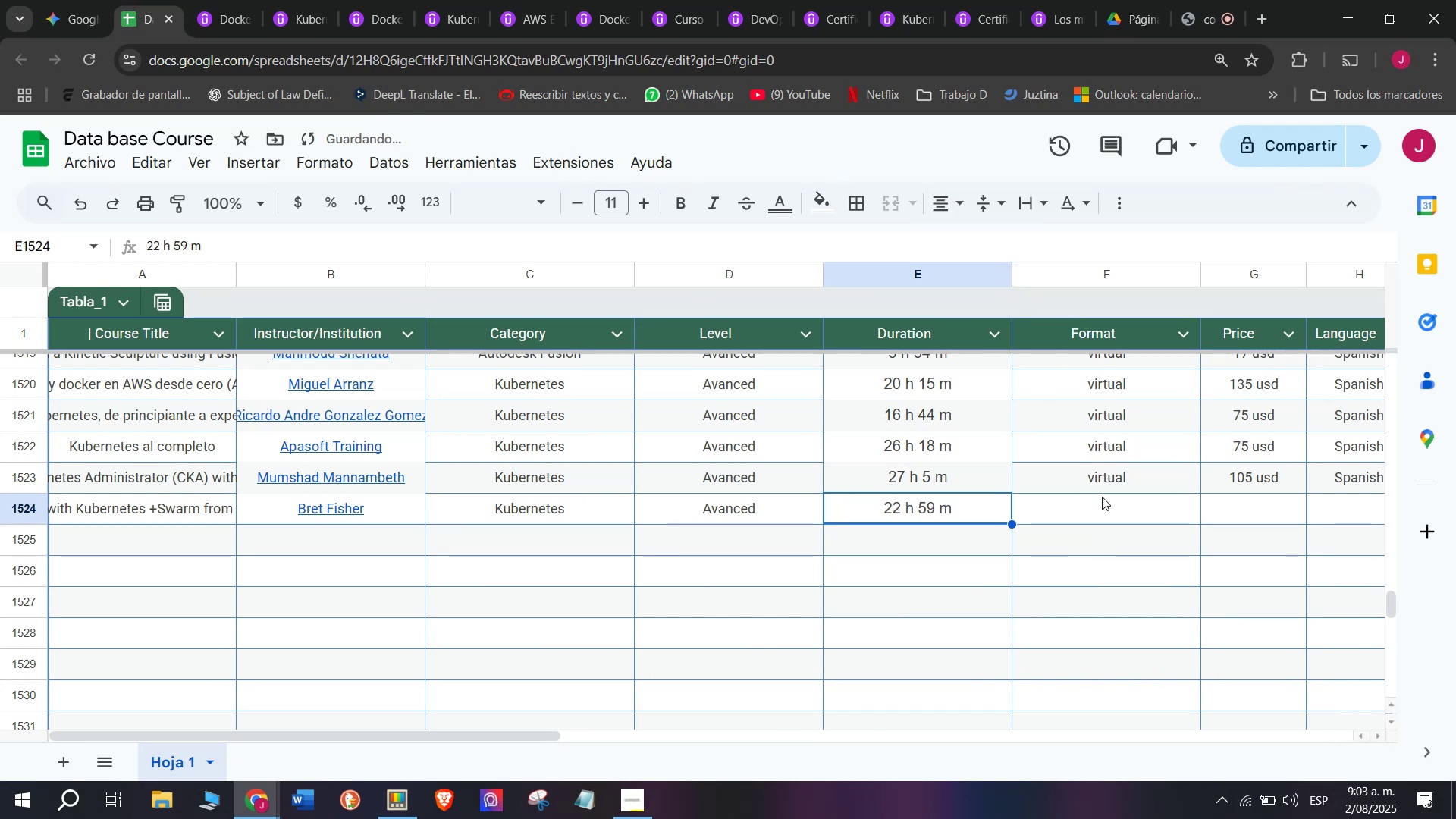 
left_click([1100, 470])
 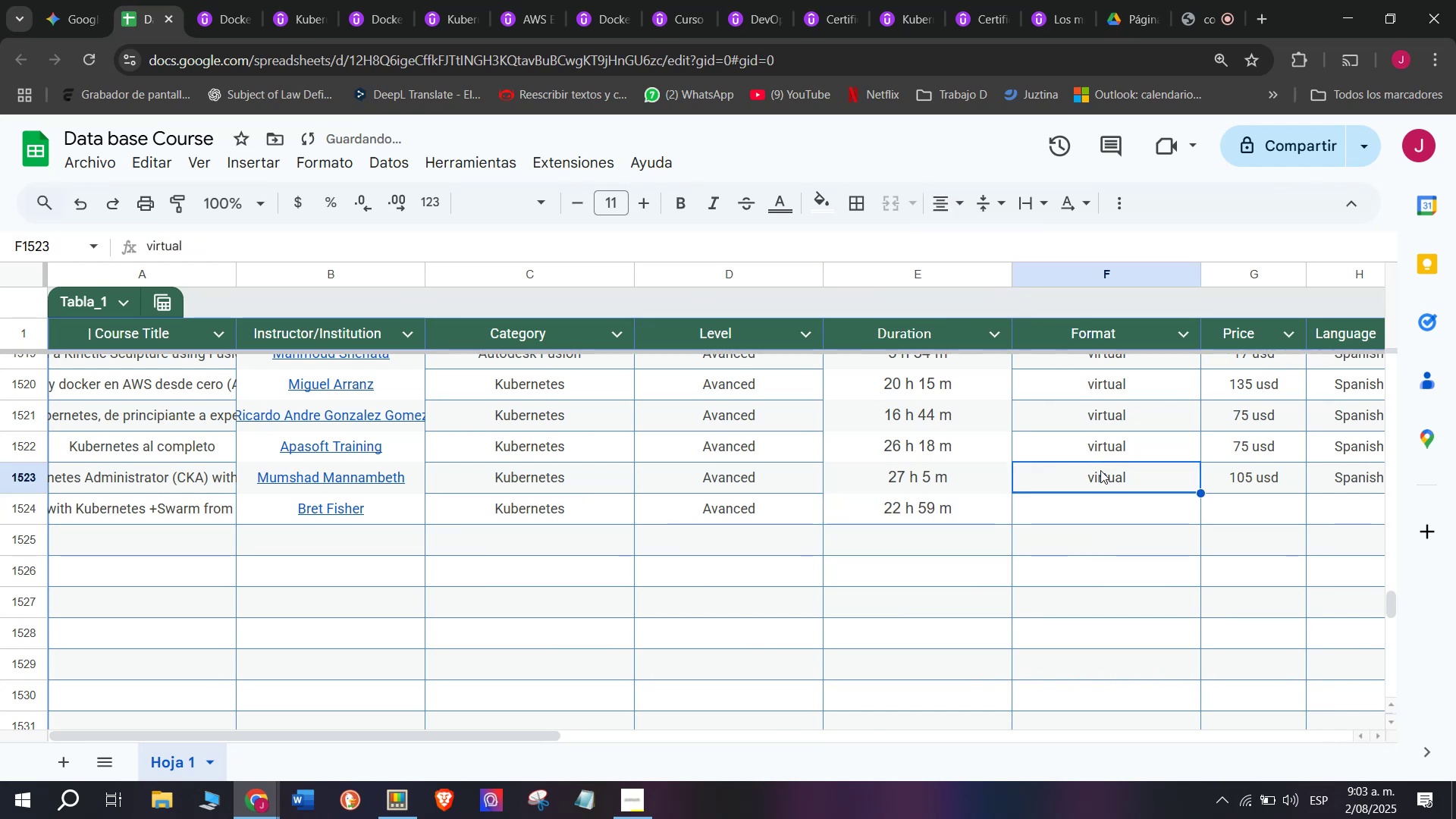 
key(Break)
 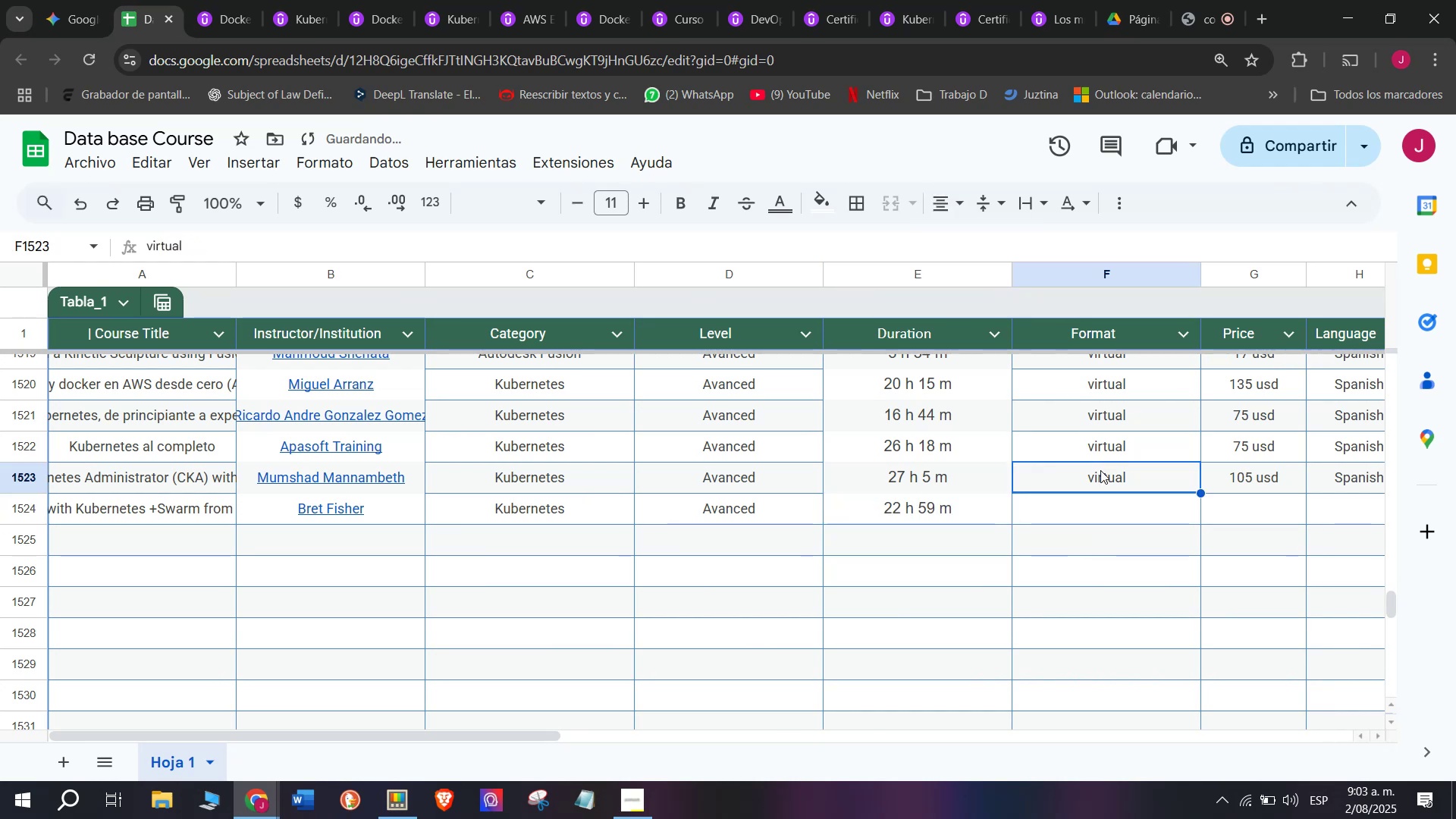 
key(Control+ControlLeft)
 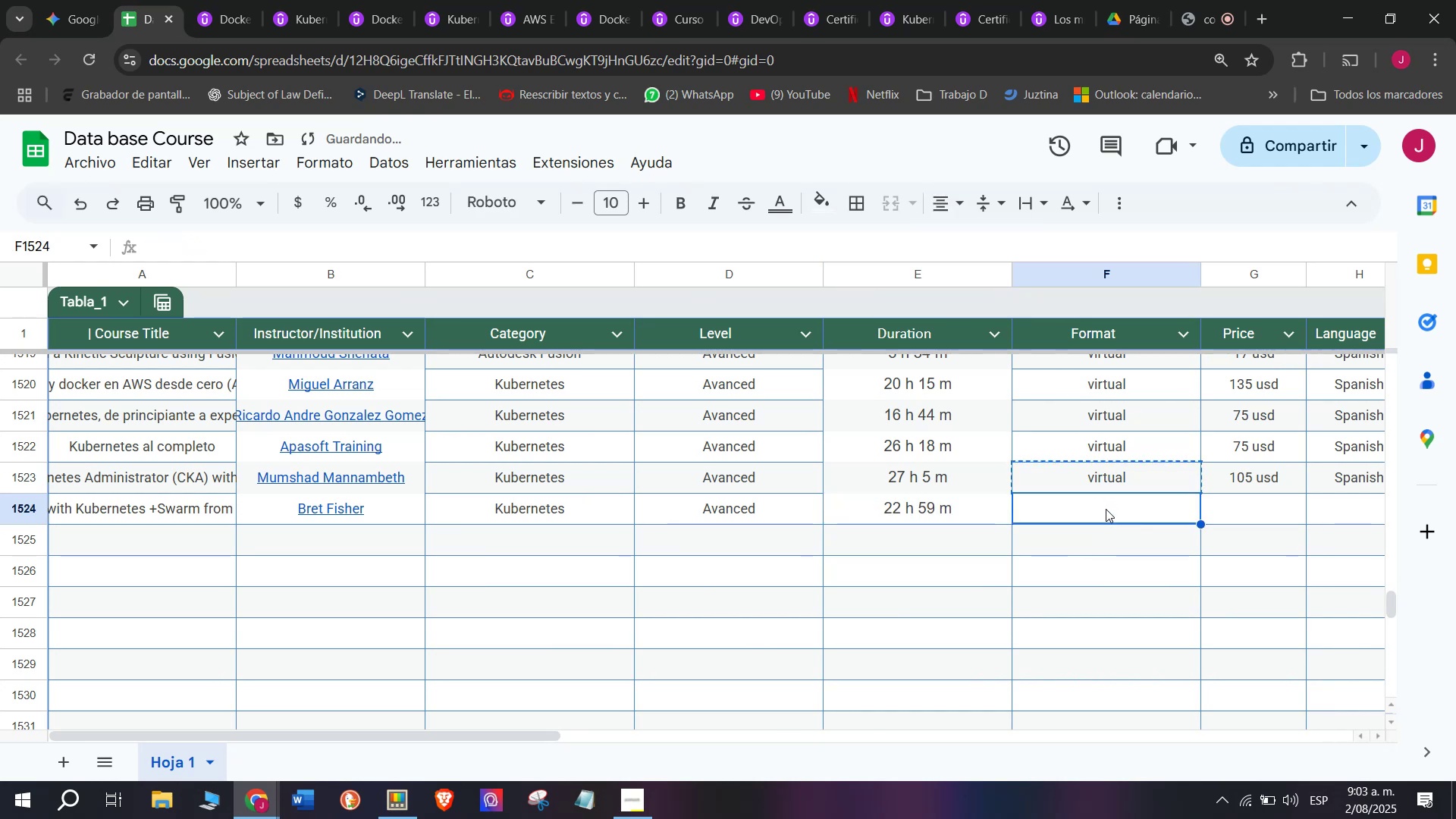 
key(Control+C)
 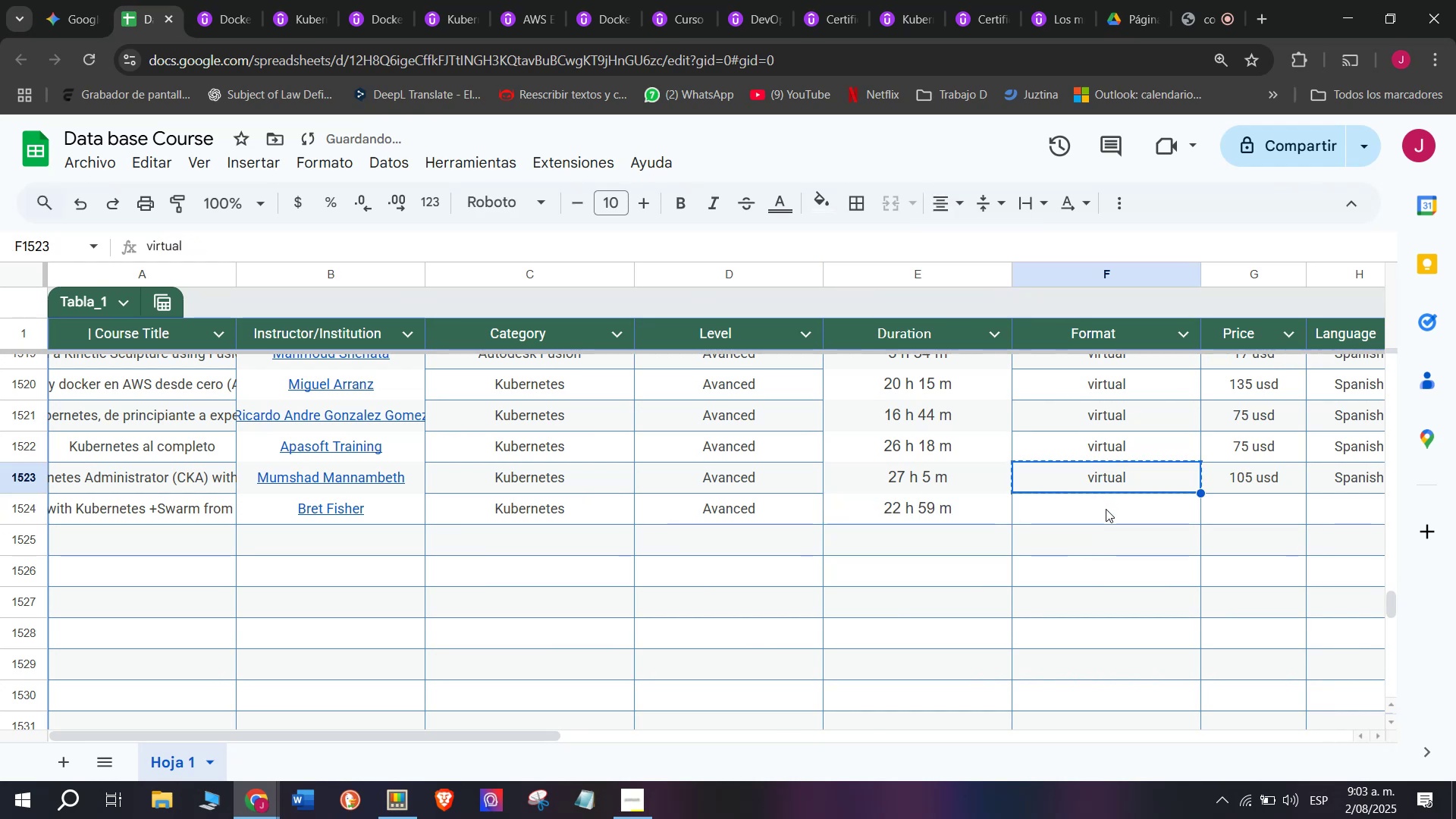 
left_click([1106, 509])
 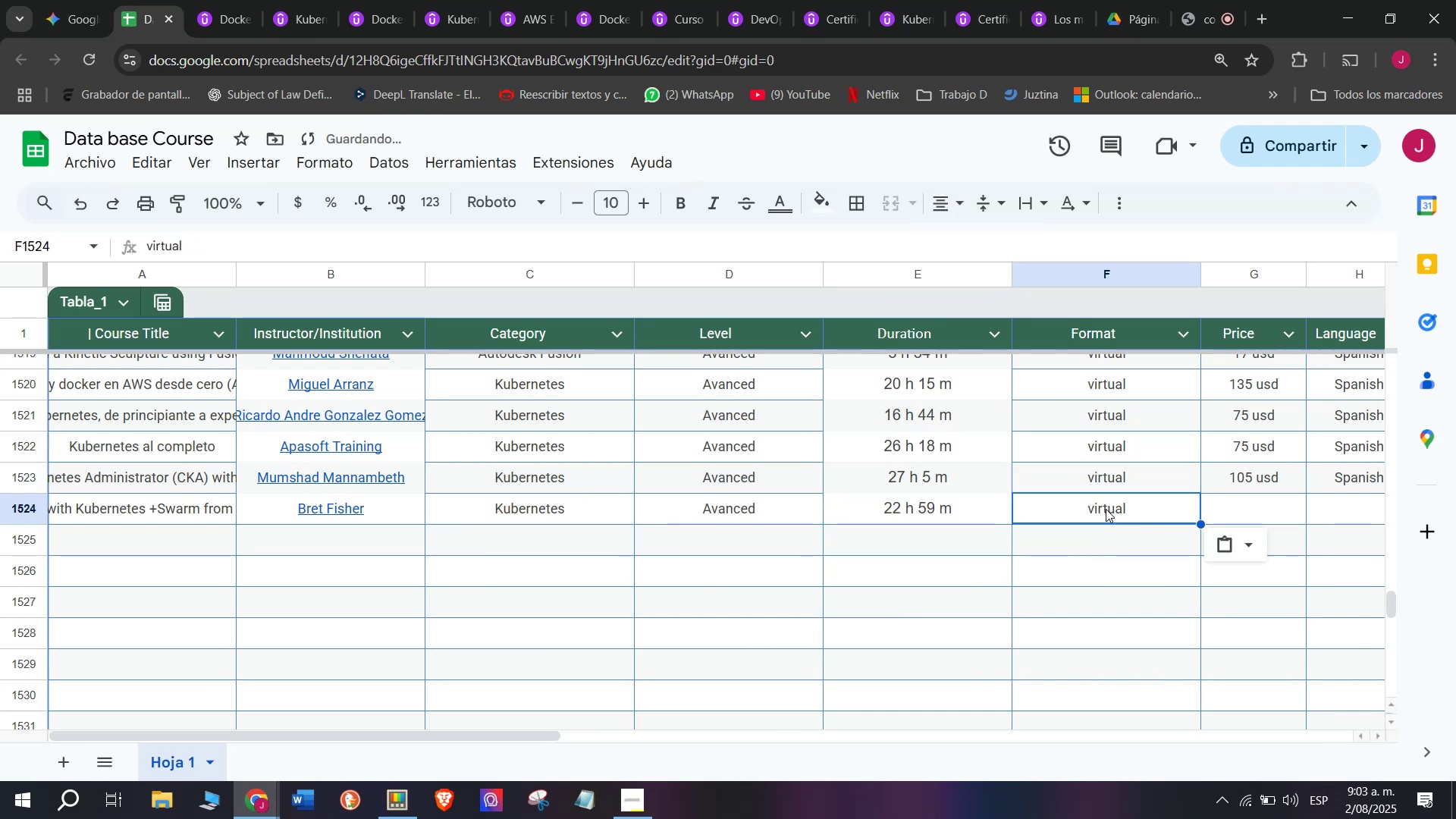 
key(Z)
 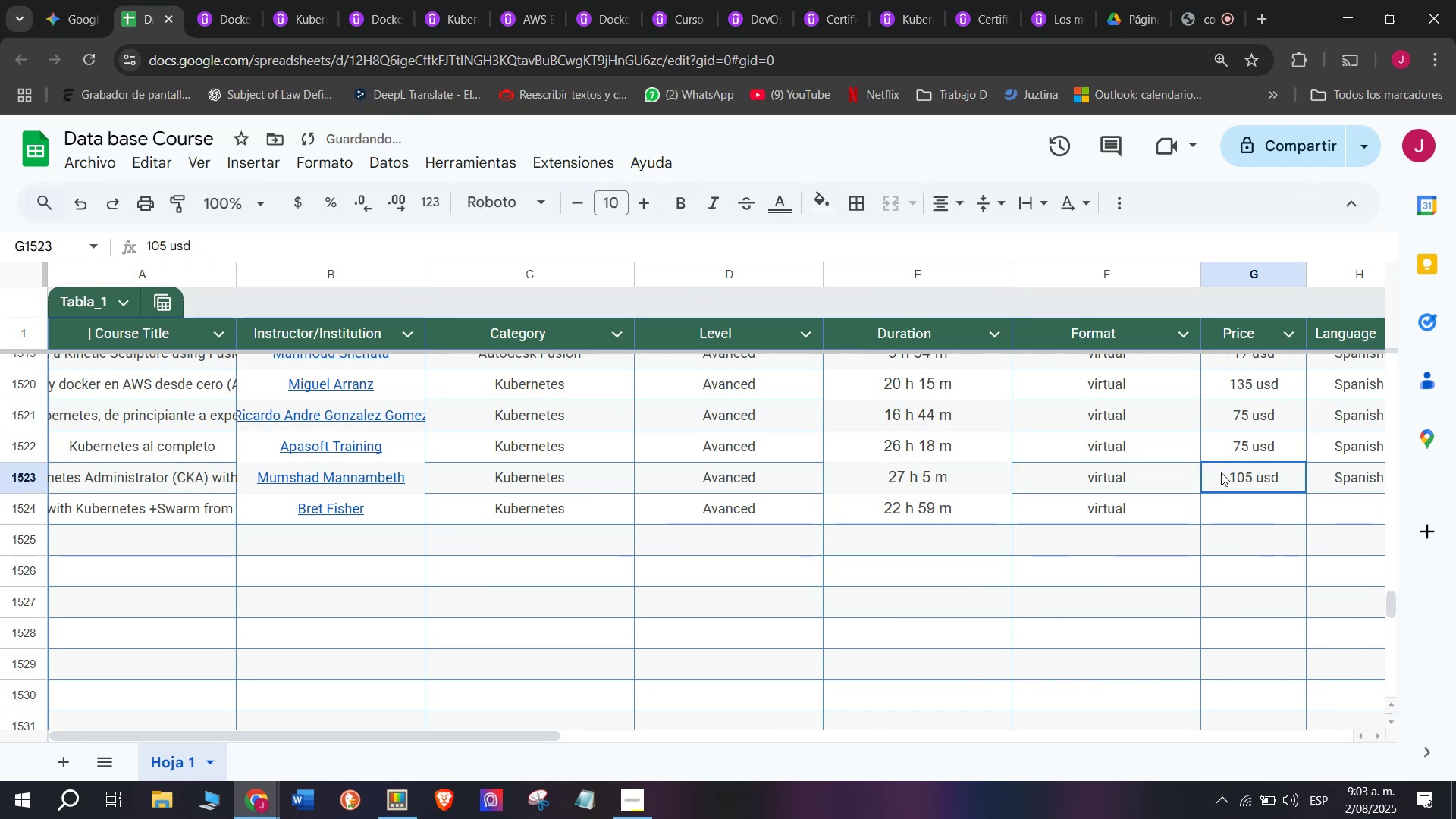 
key(Control+ControlLeft)
 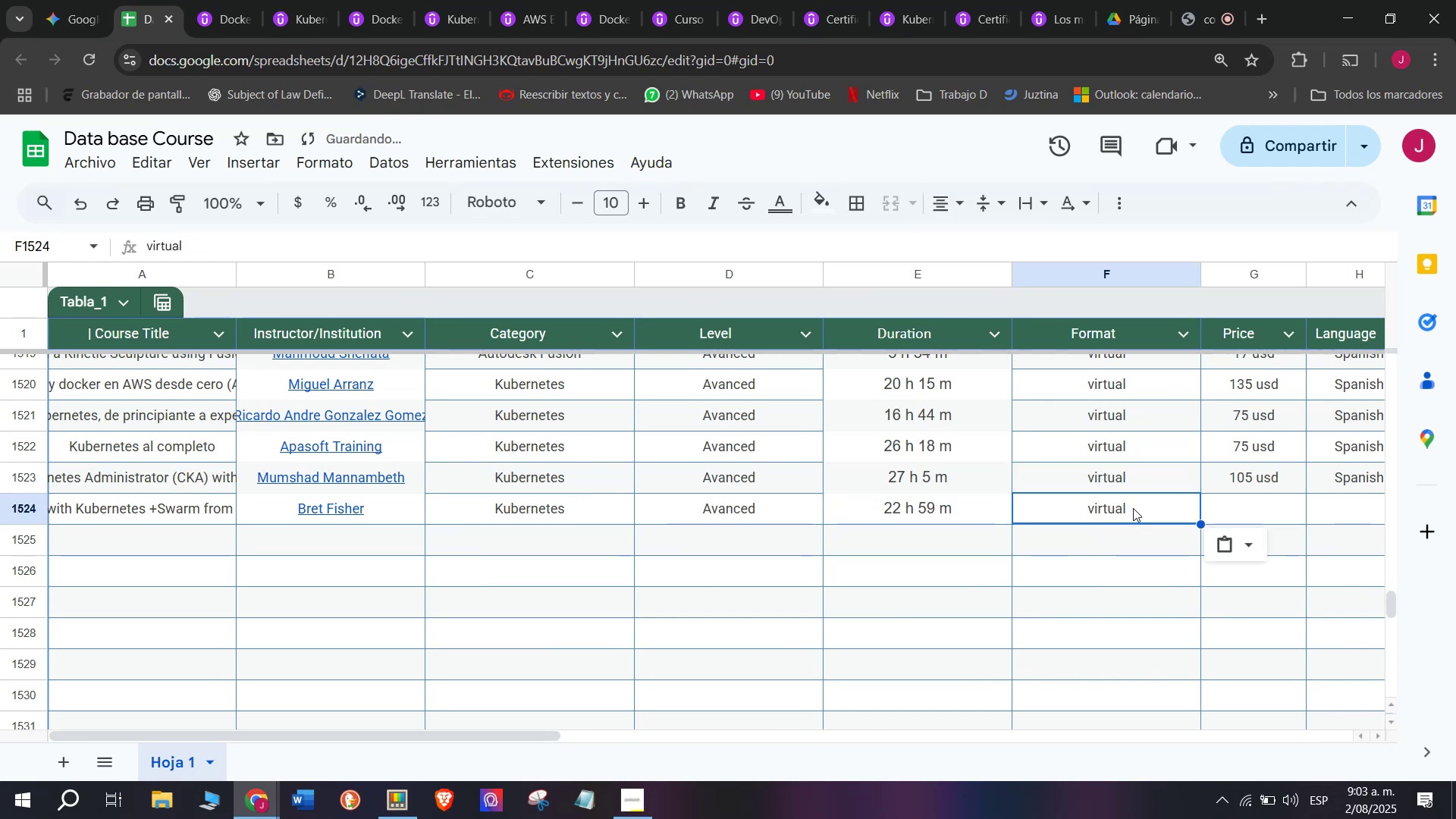 
key(Control+V)
 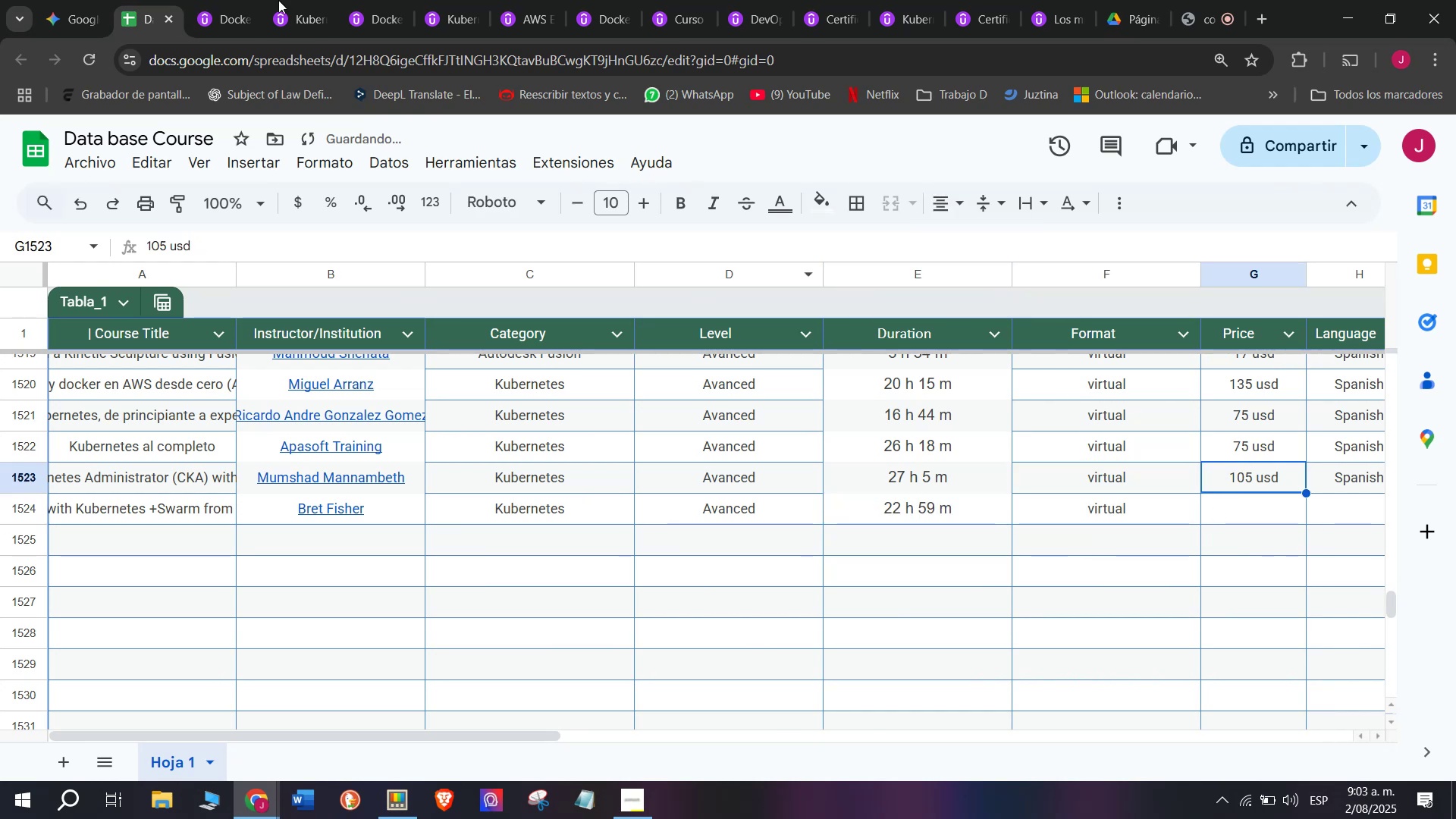 
left_click([198, 0])
 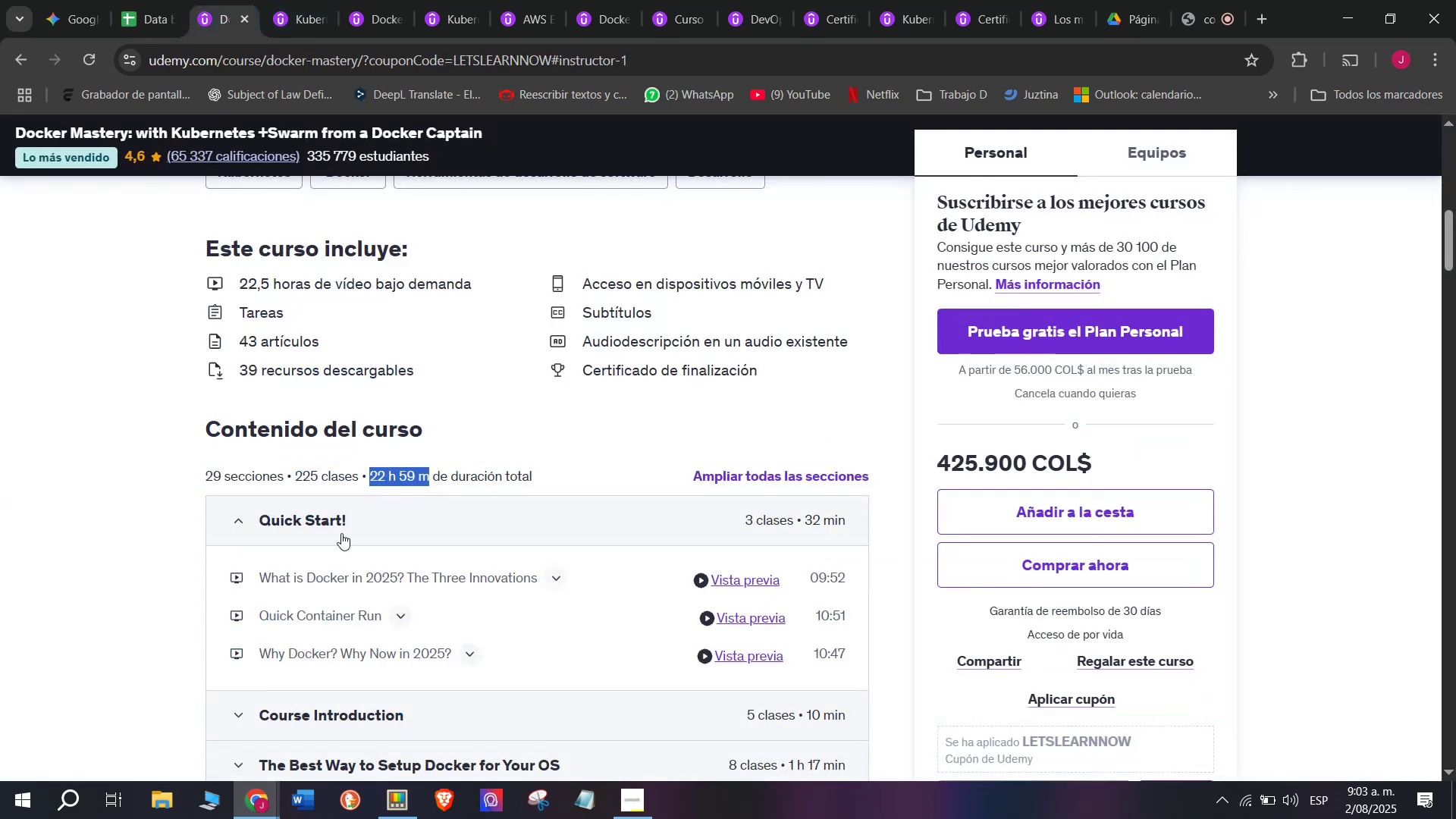 
scroll: coordinate [344, 548], scroll_direction: up, amount: 5.0
 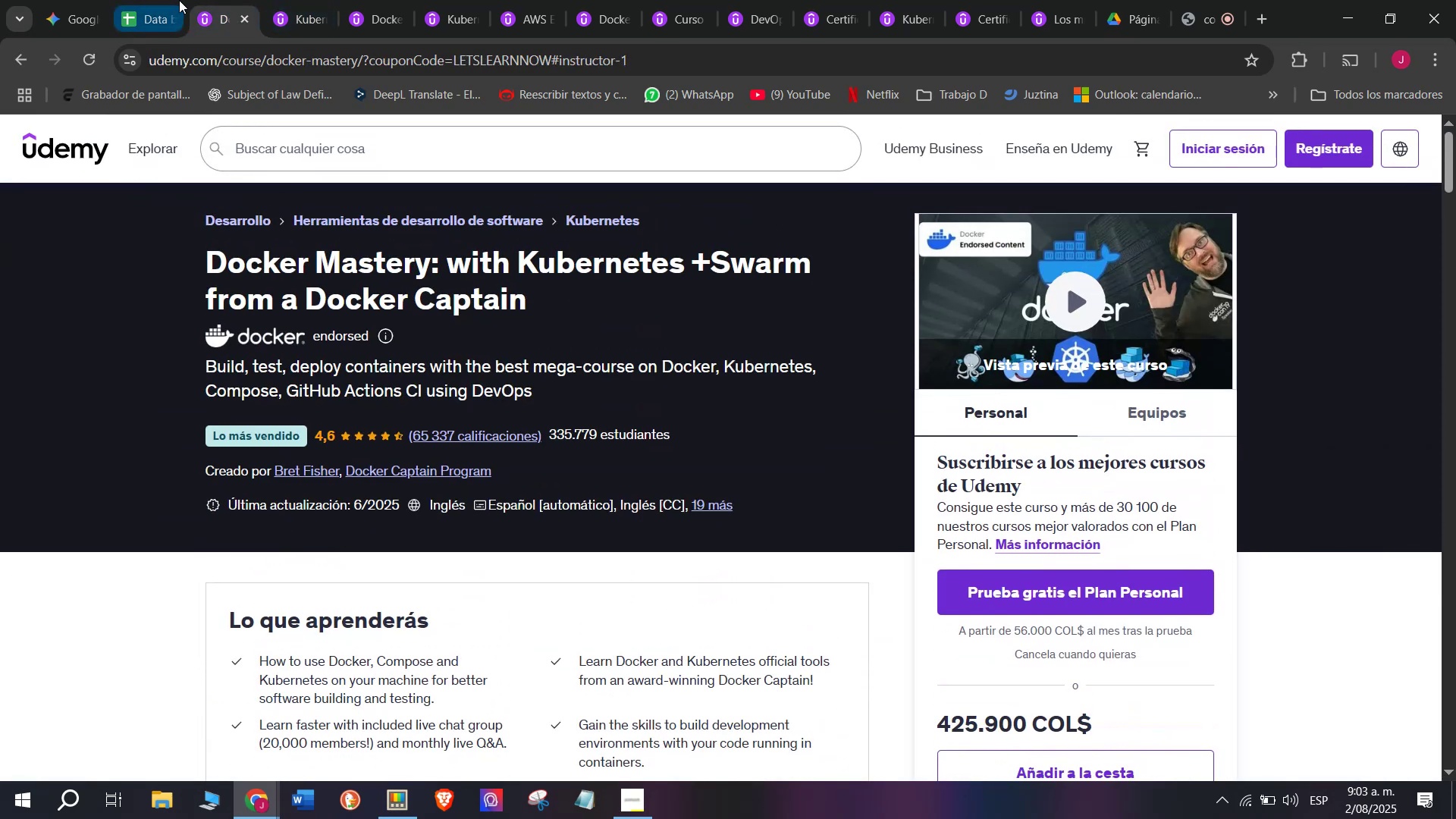 
left_click([169, 0])
 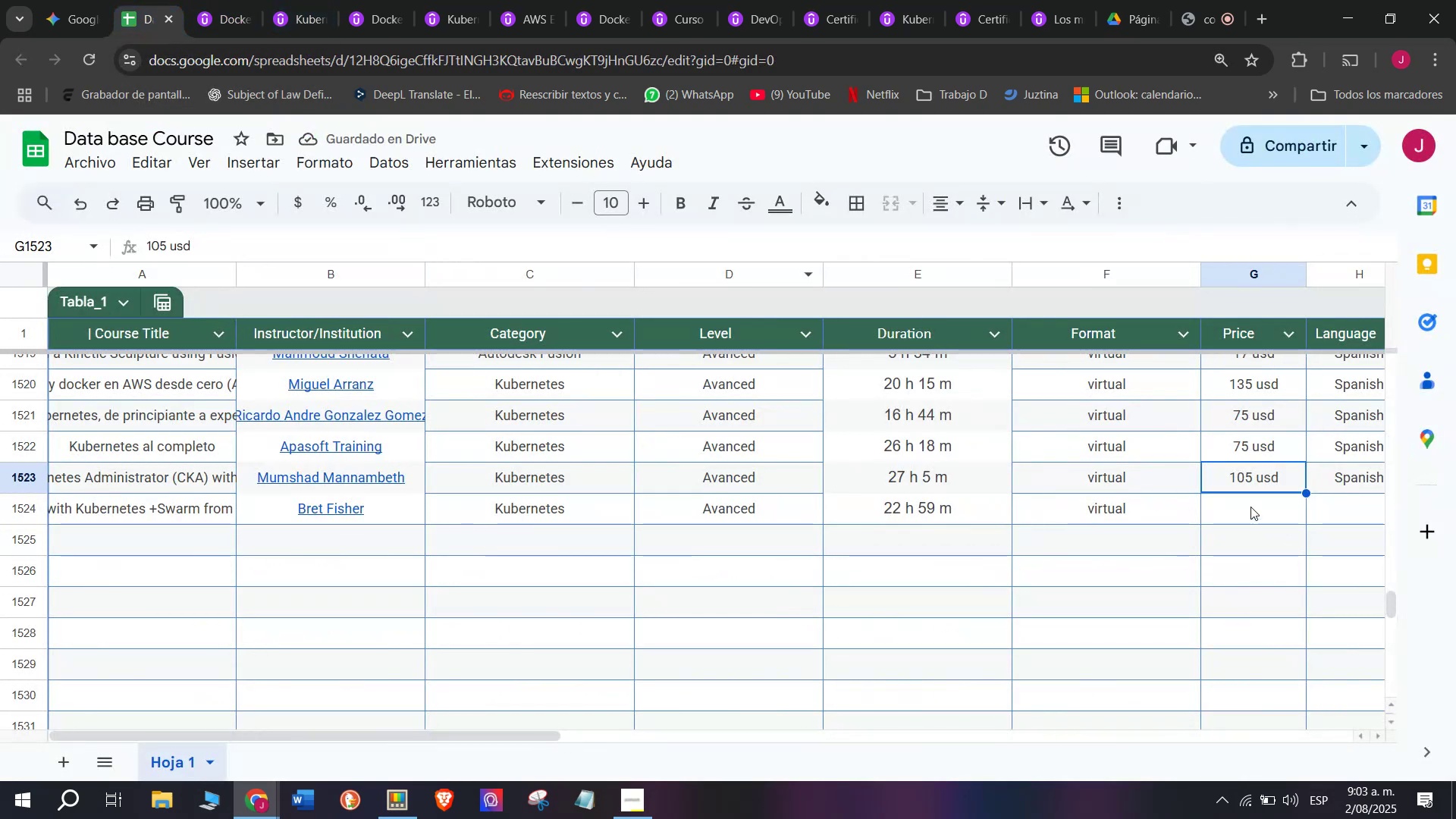 
left_click([1250, 505])
 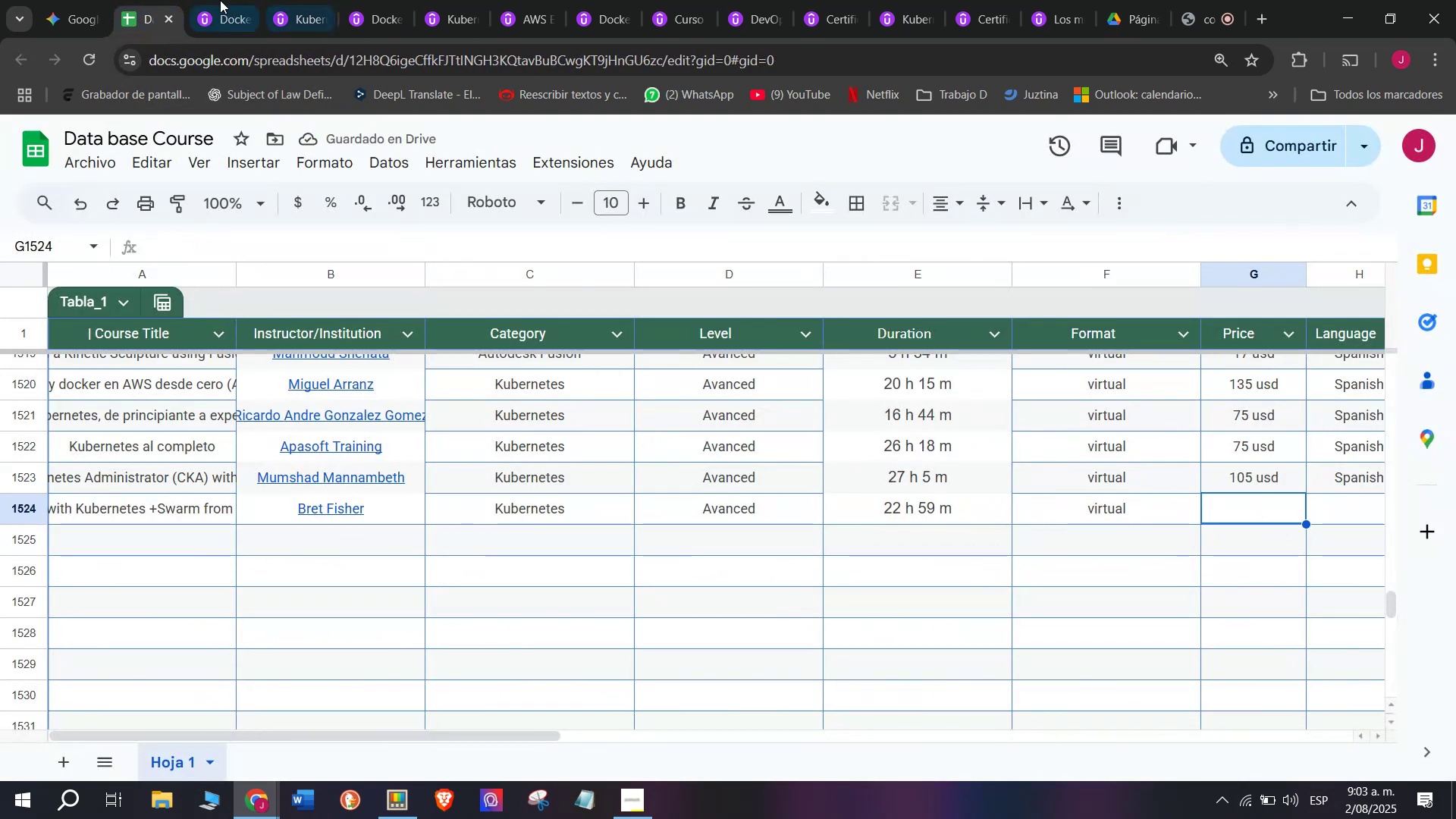 
left_click([213, 0])
 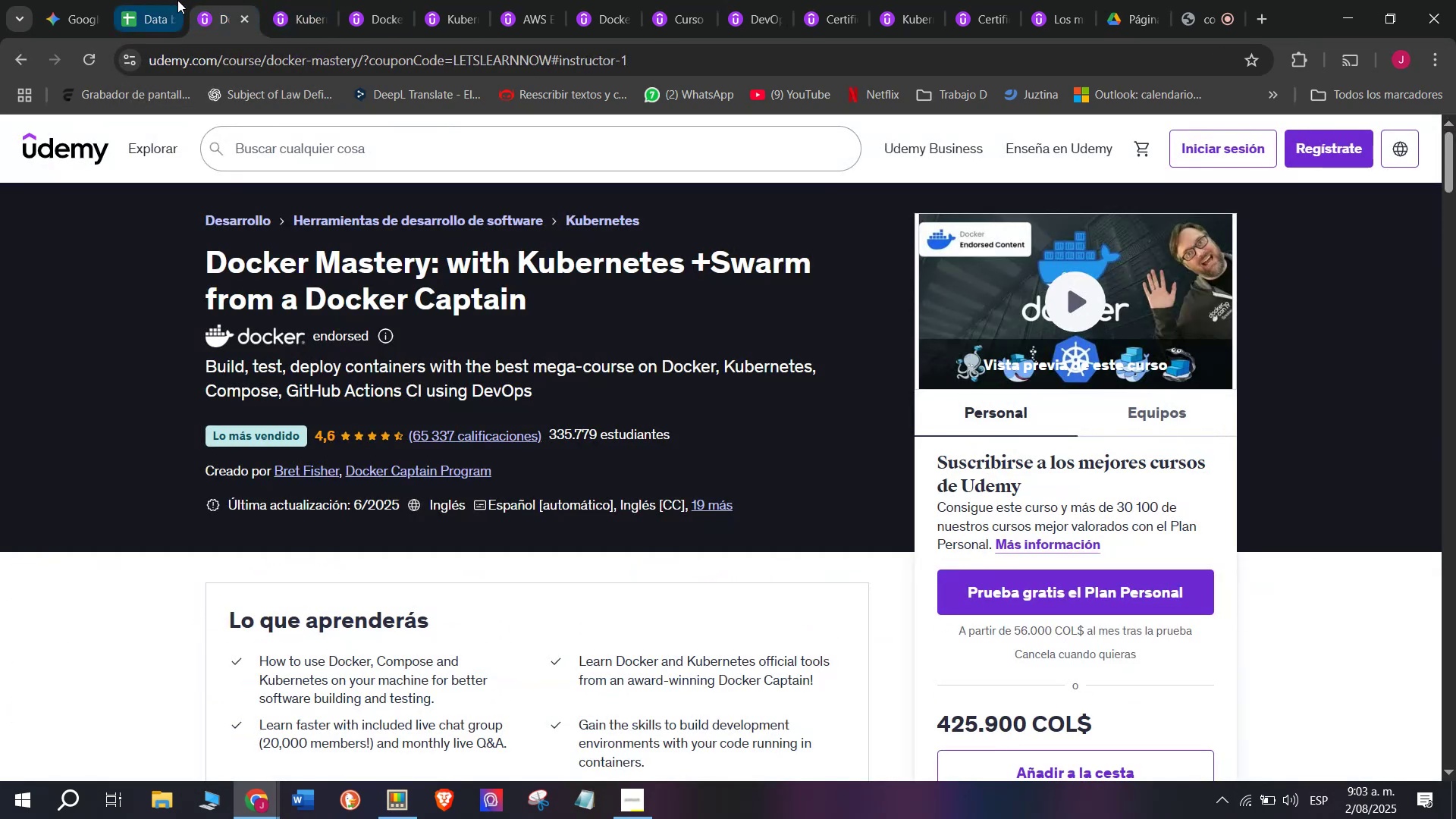 
left_click([177, 0])
 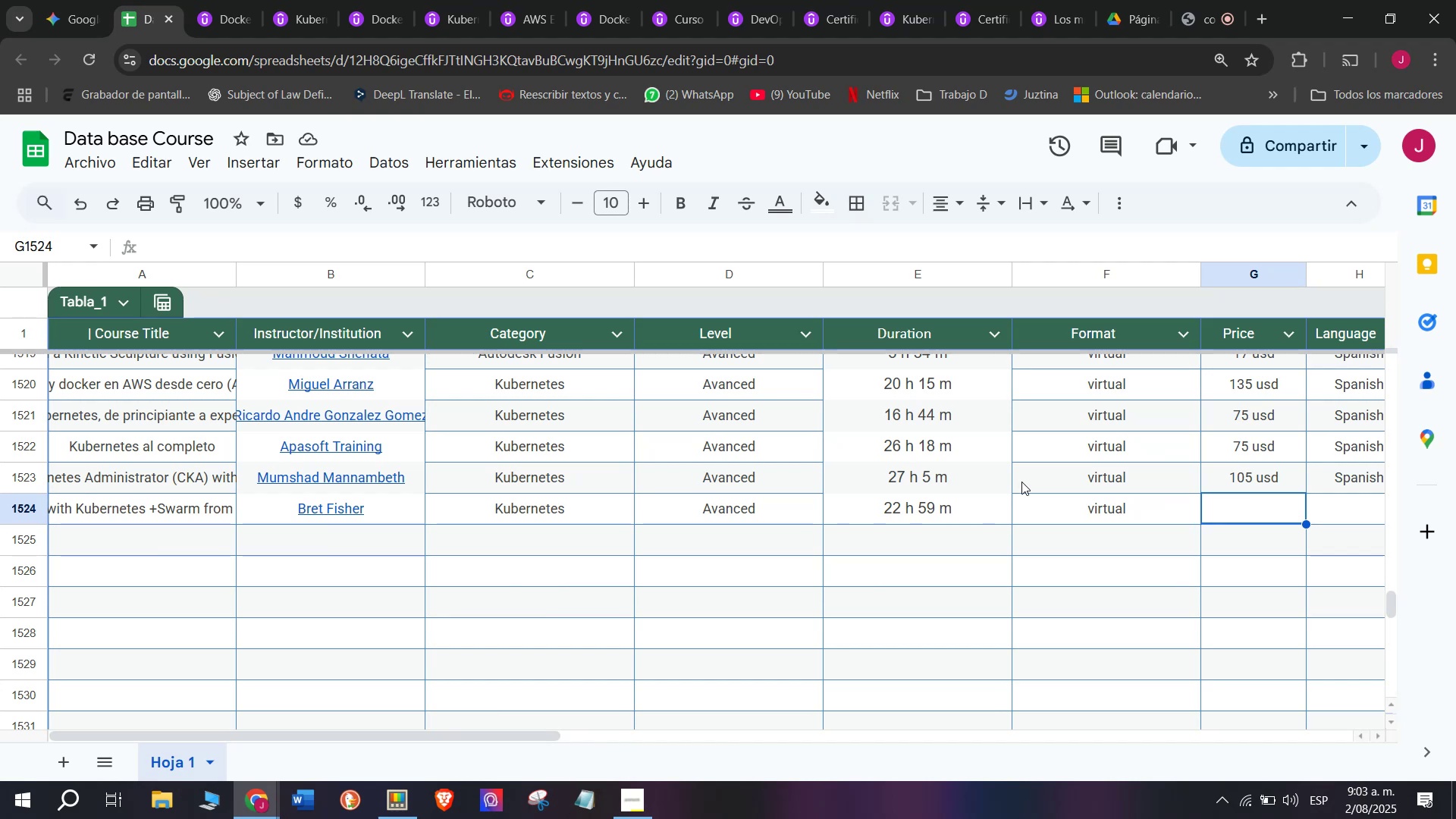 
type(105 usd)
 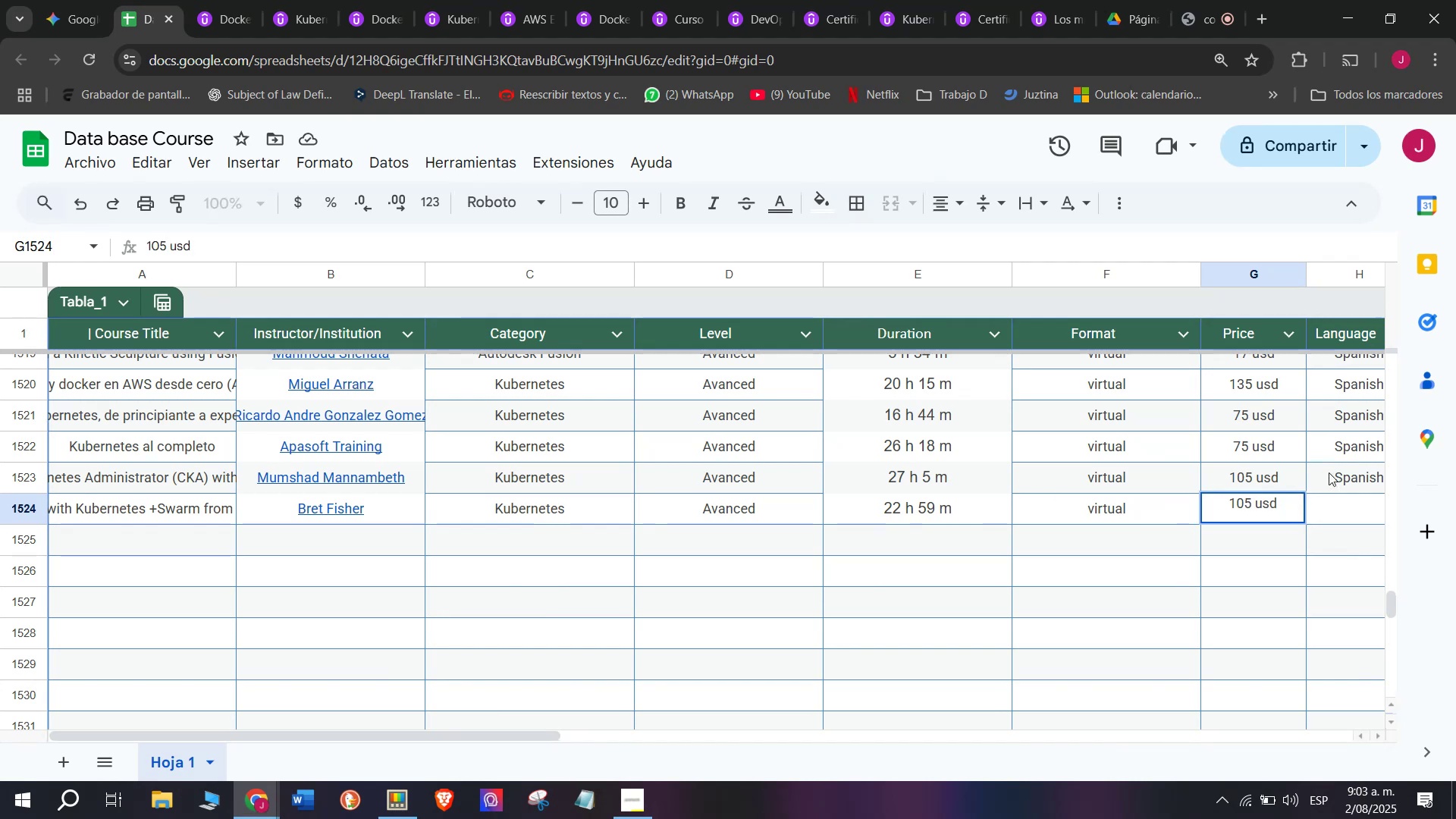 
left_click([1329, 472])
 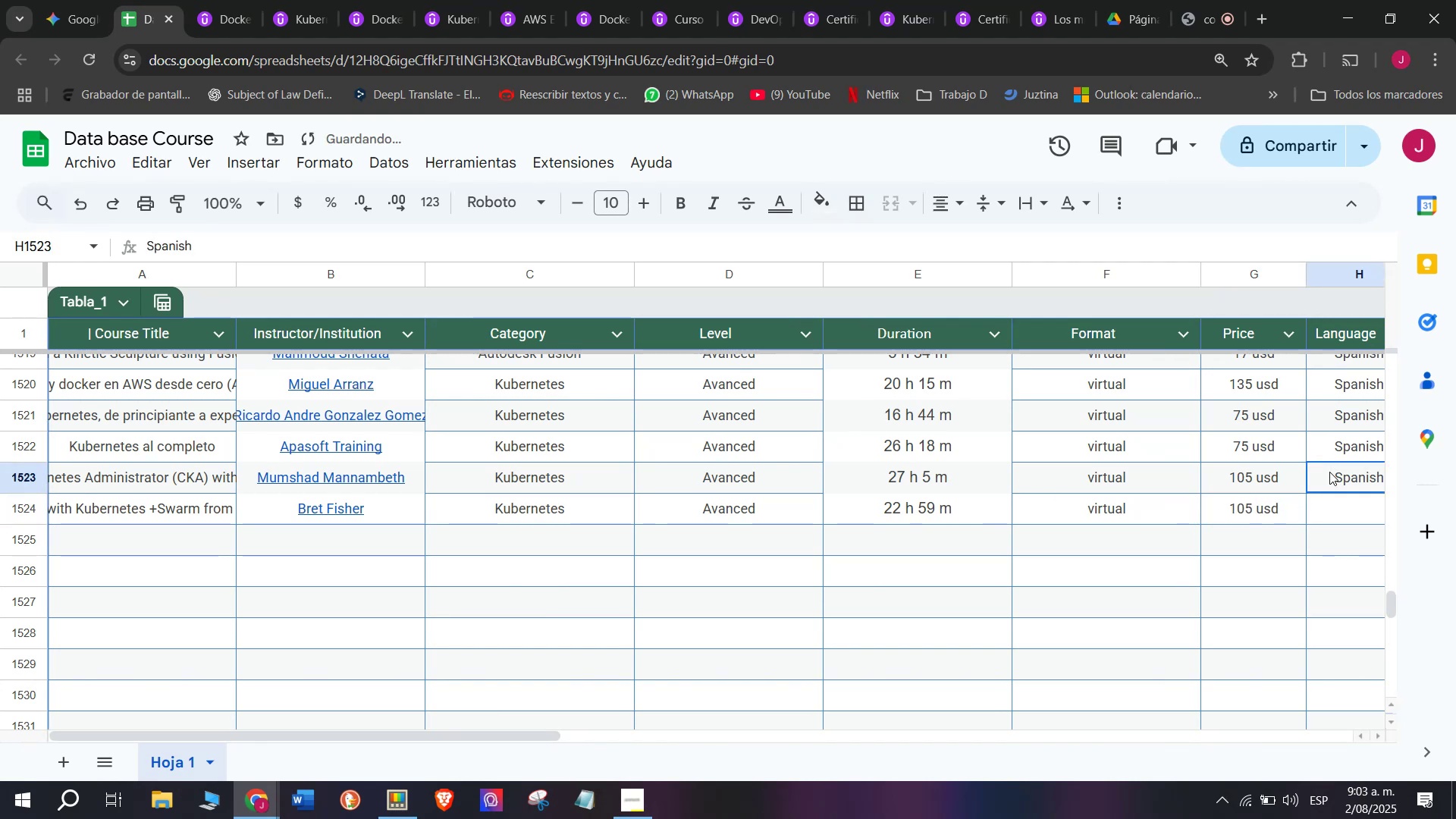 
key(Break)
 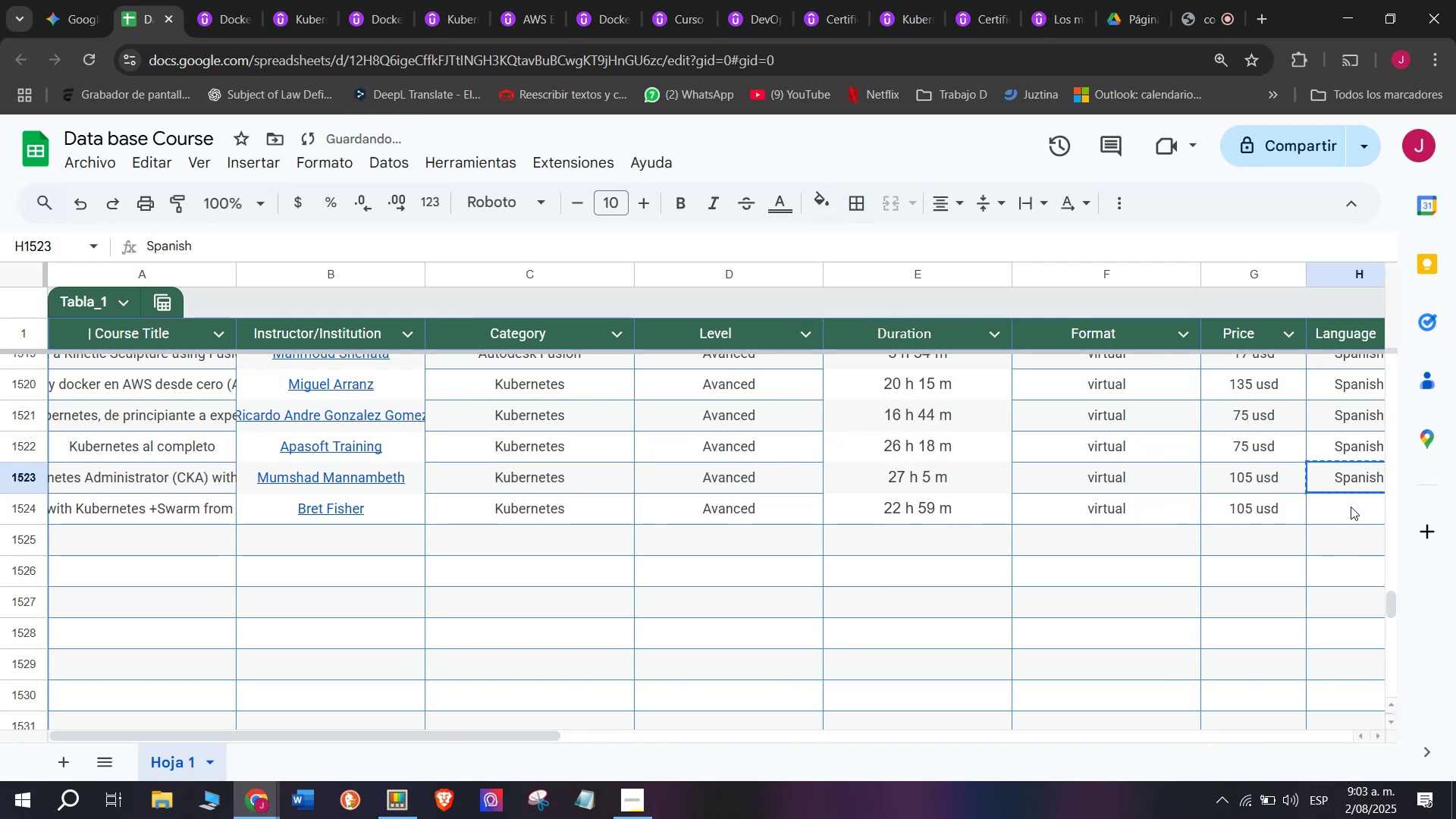 
key(Control+ControlLeft)
 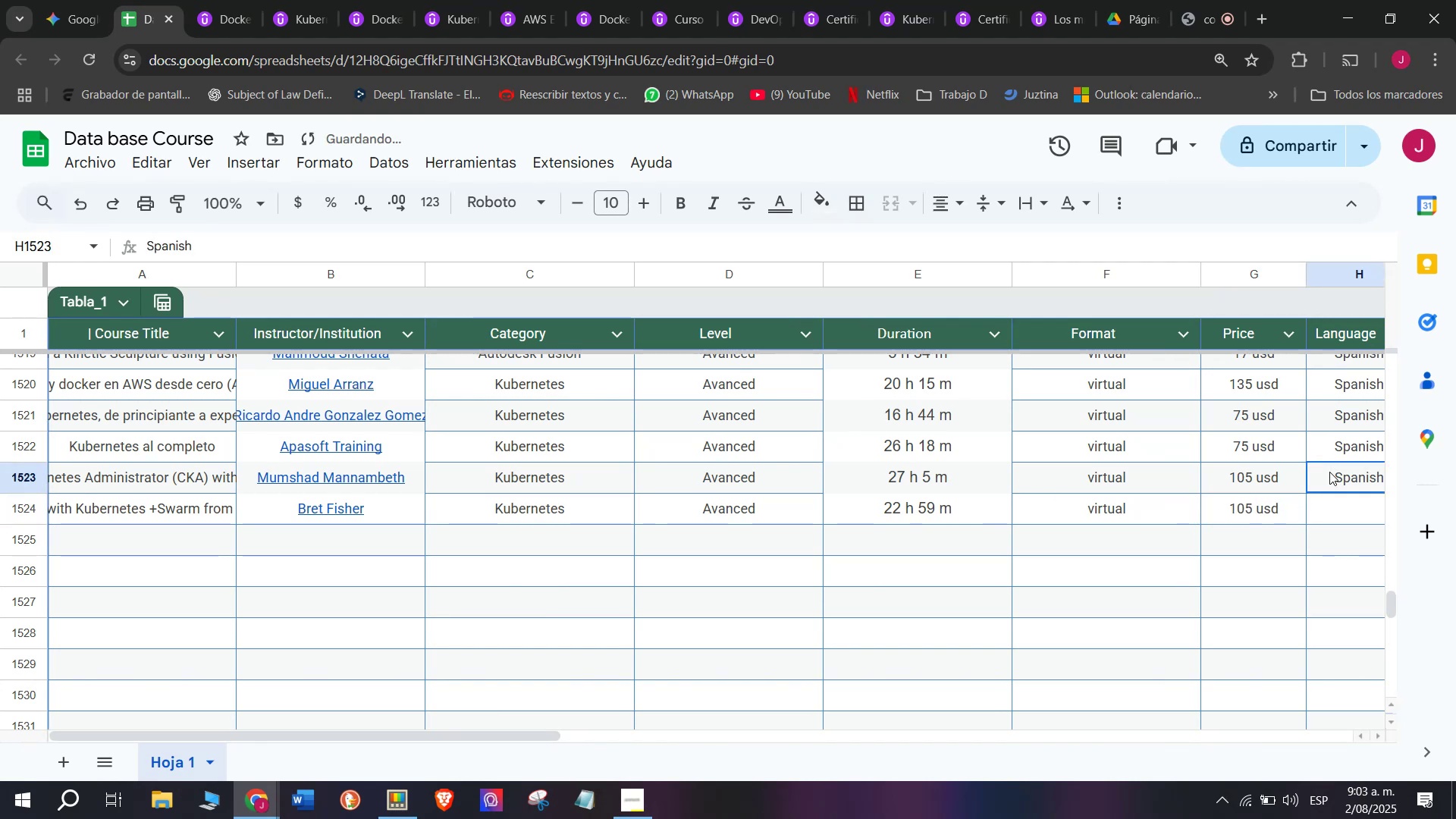 
key(Control+C)
 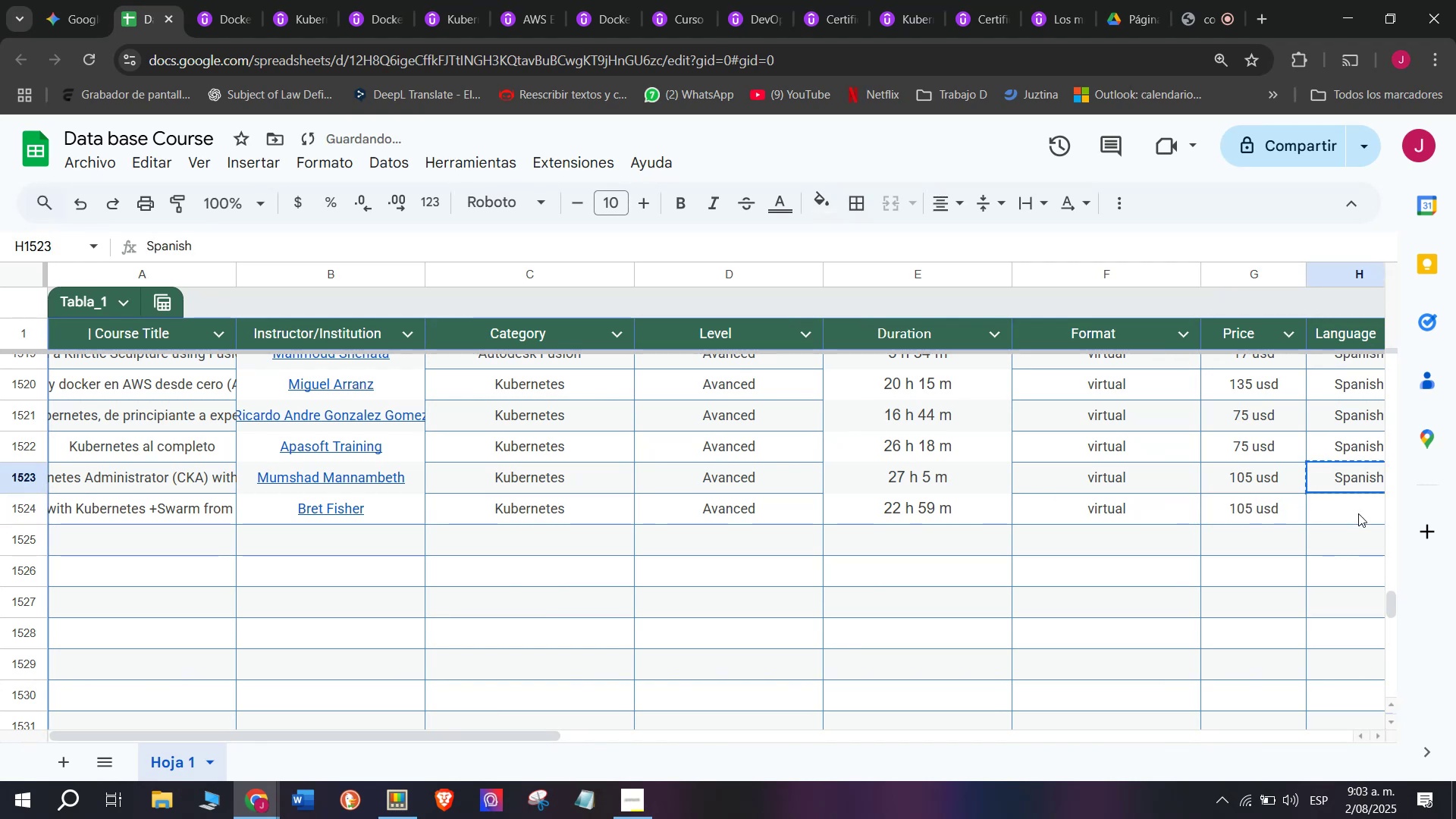 
left_click([1359, 515])
 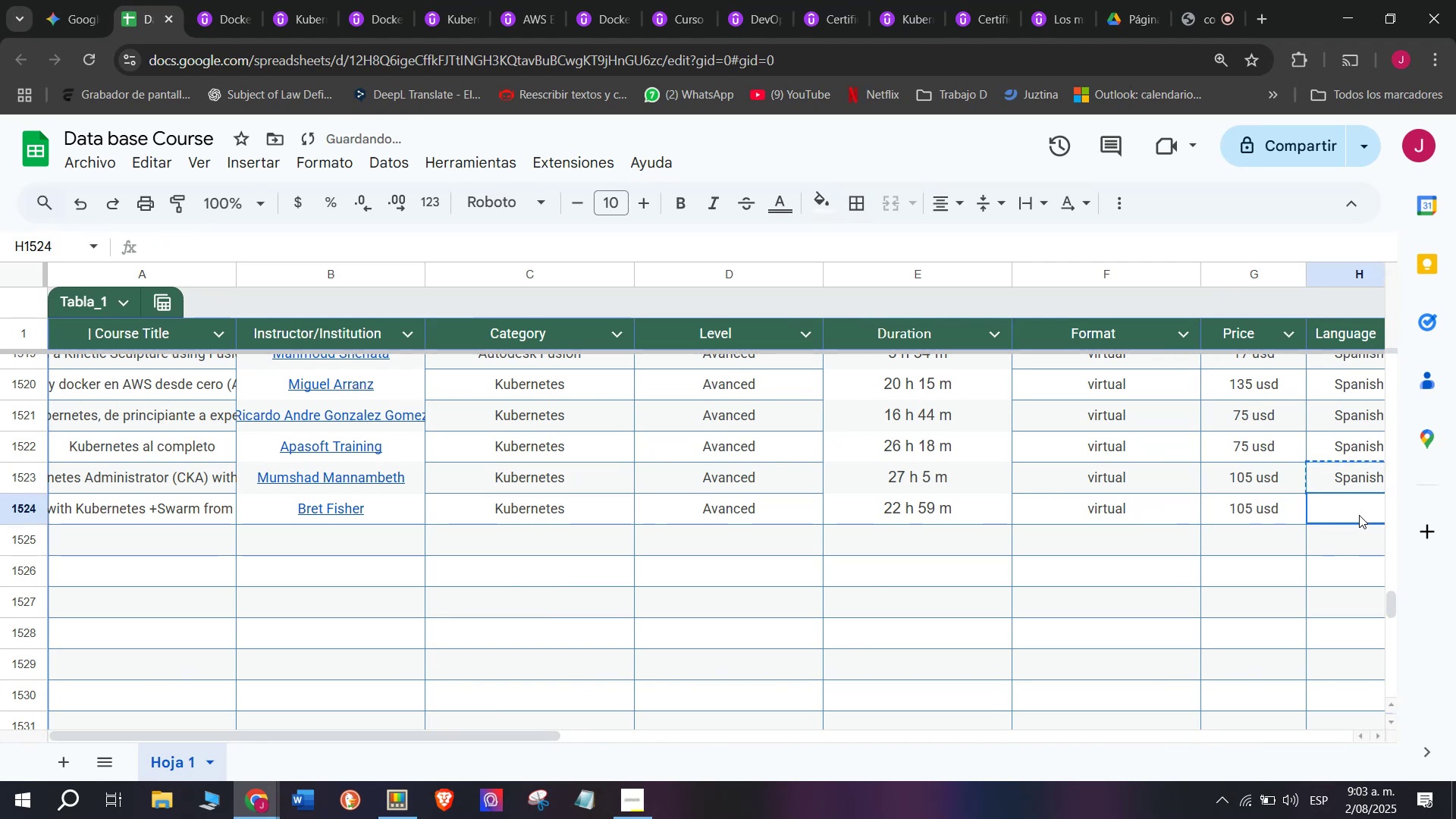 
key(Control+ControlLeft)
 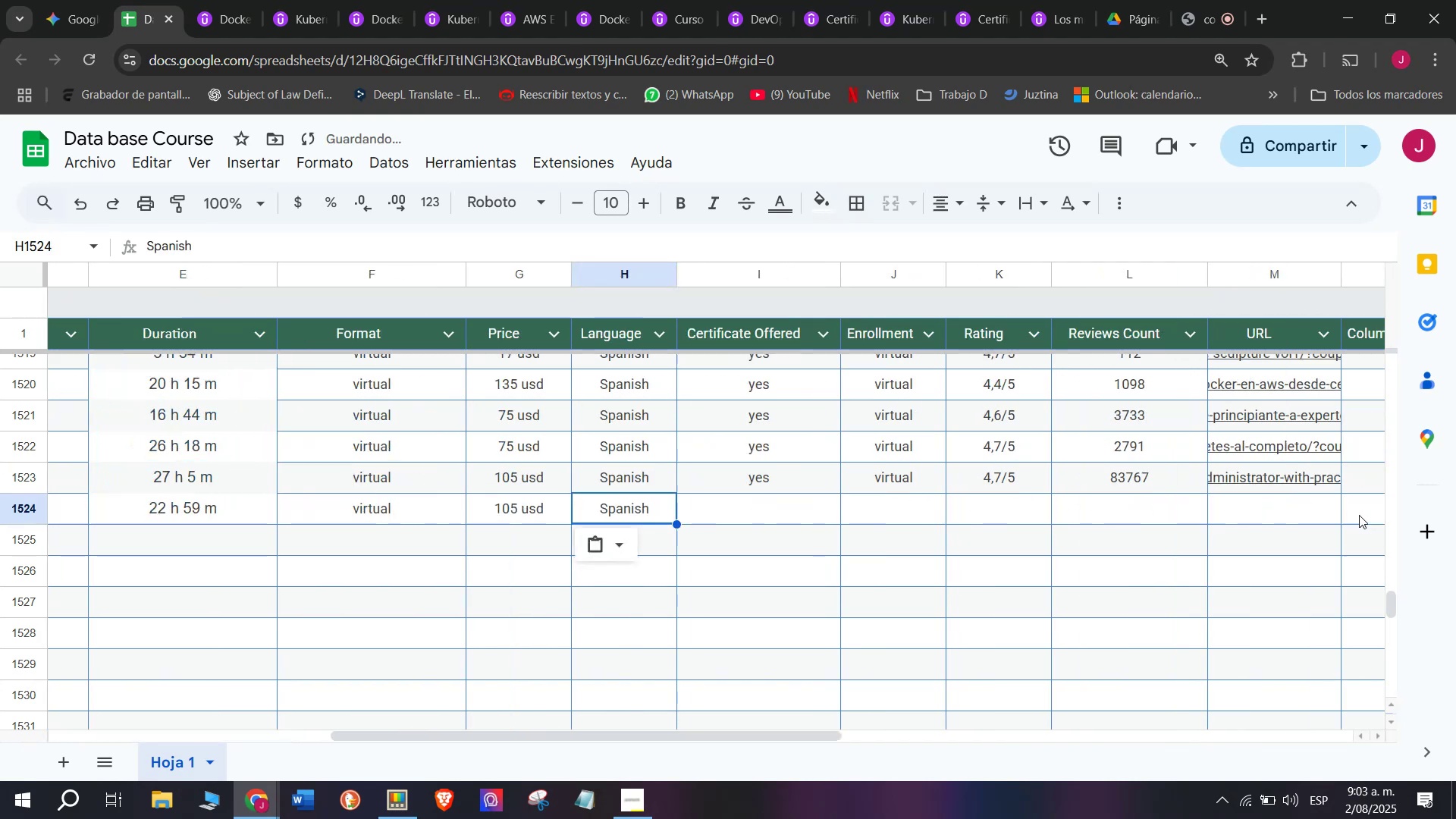 
key(Z)
 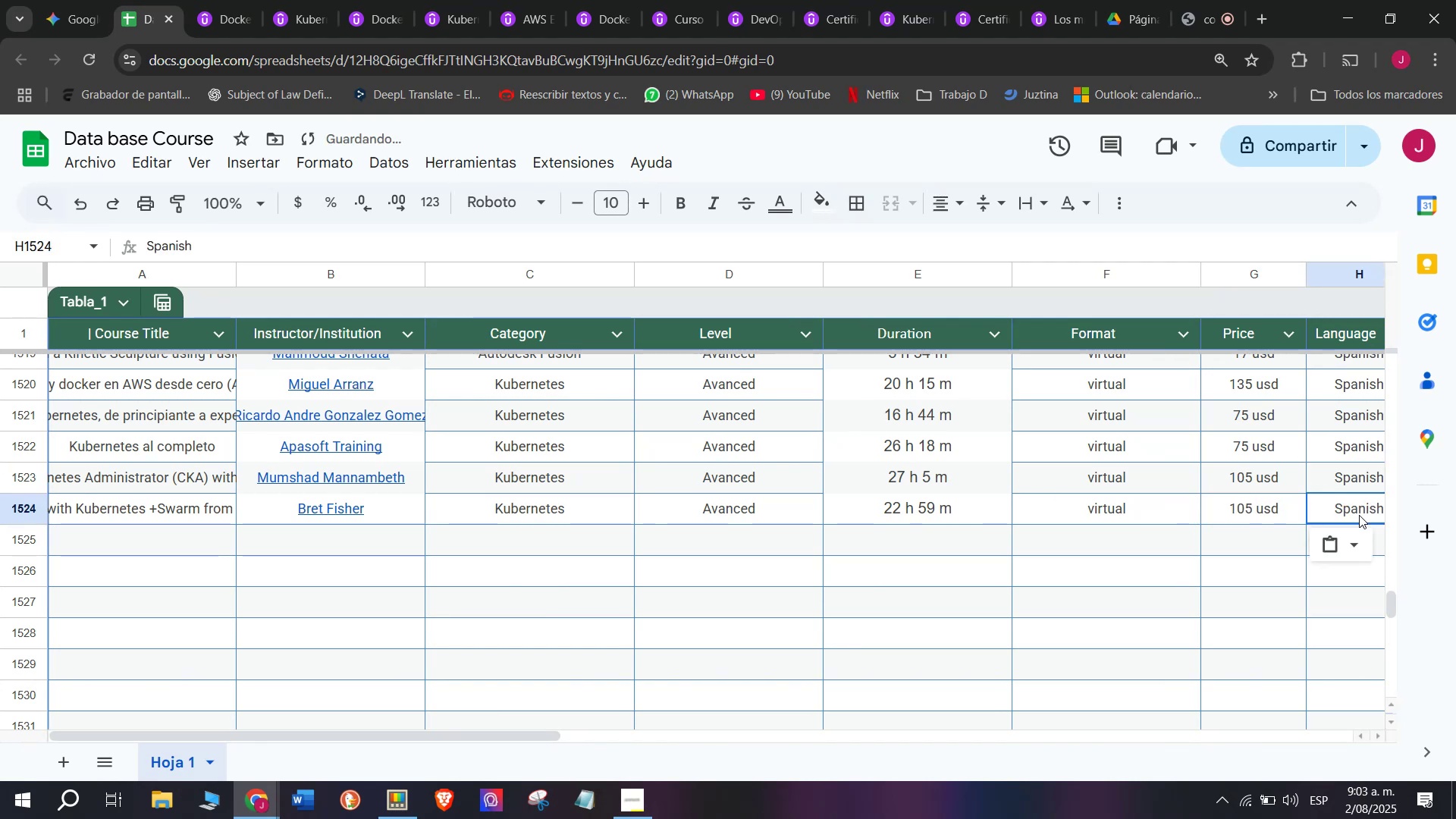 
key(Control+V)
 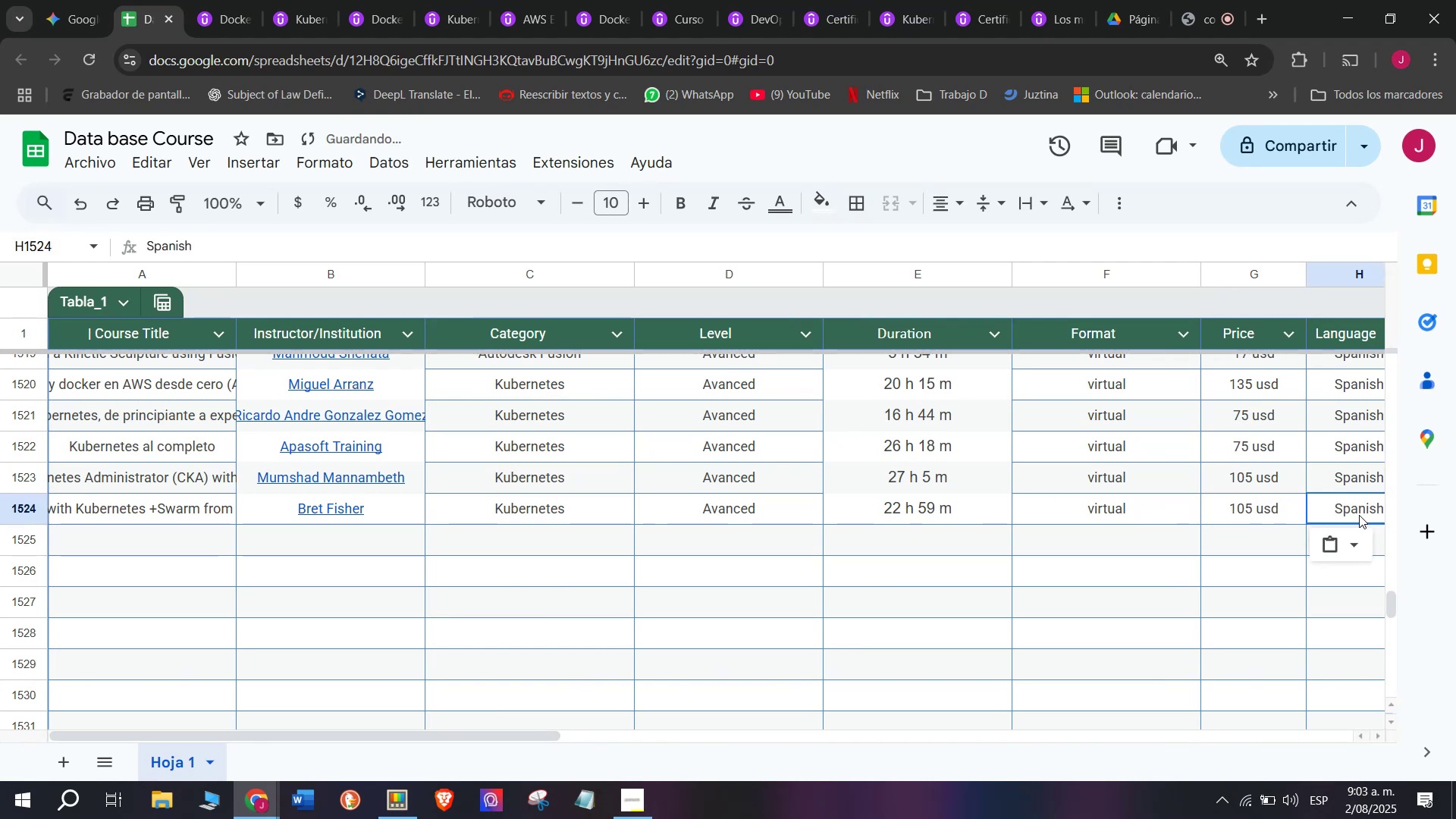 
scroll: coordinate [436, 564], scroll_direction: down, amount: 3.0
 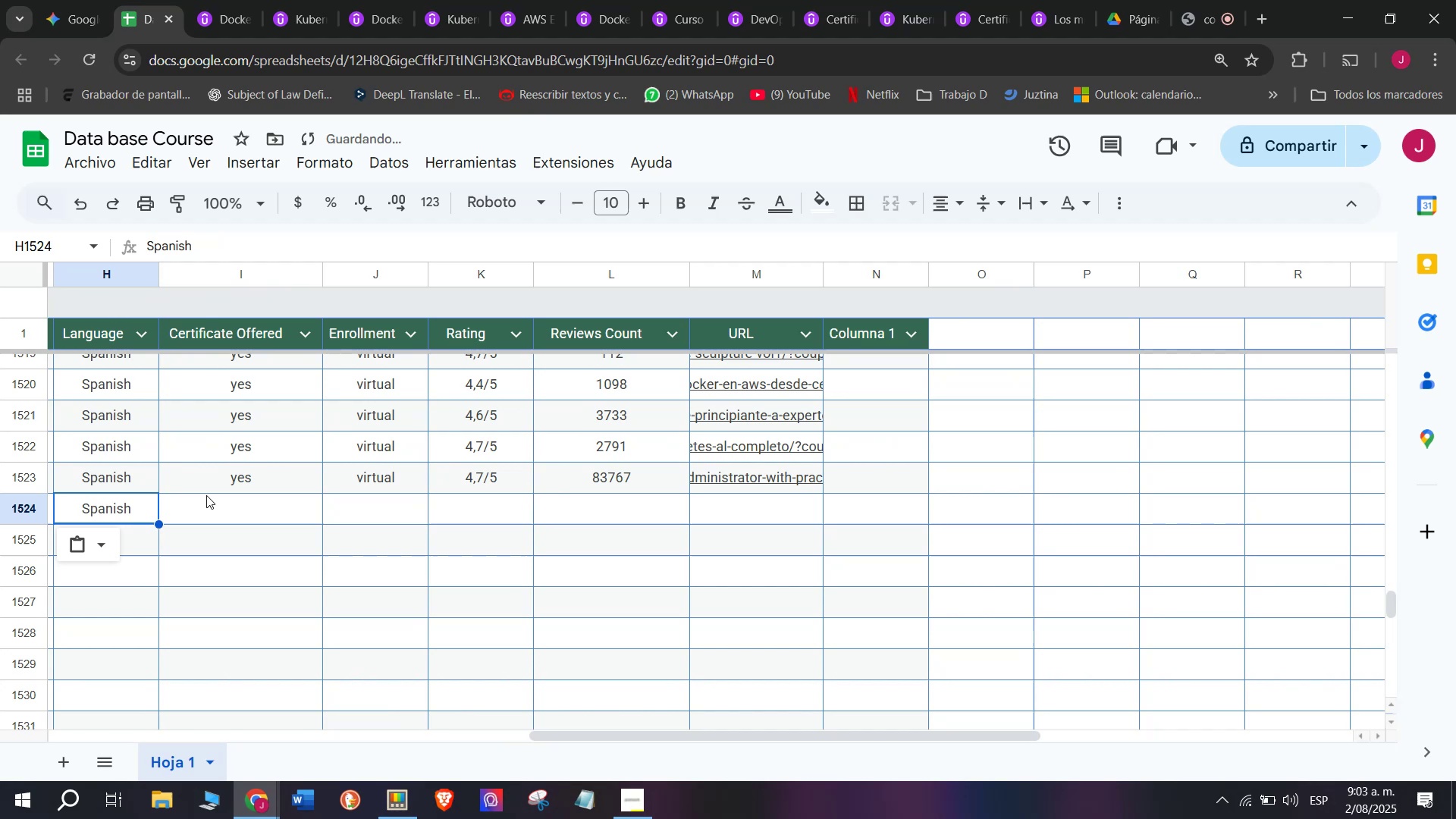 
left_click([206, 491])
 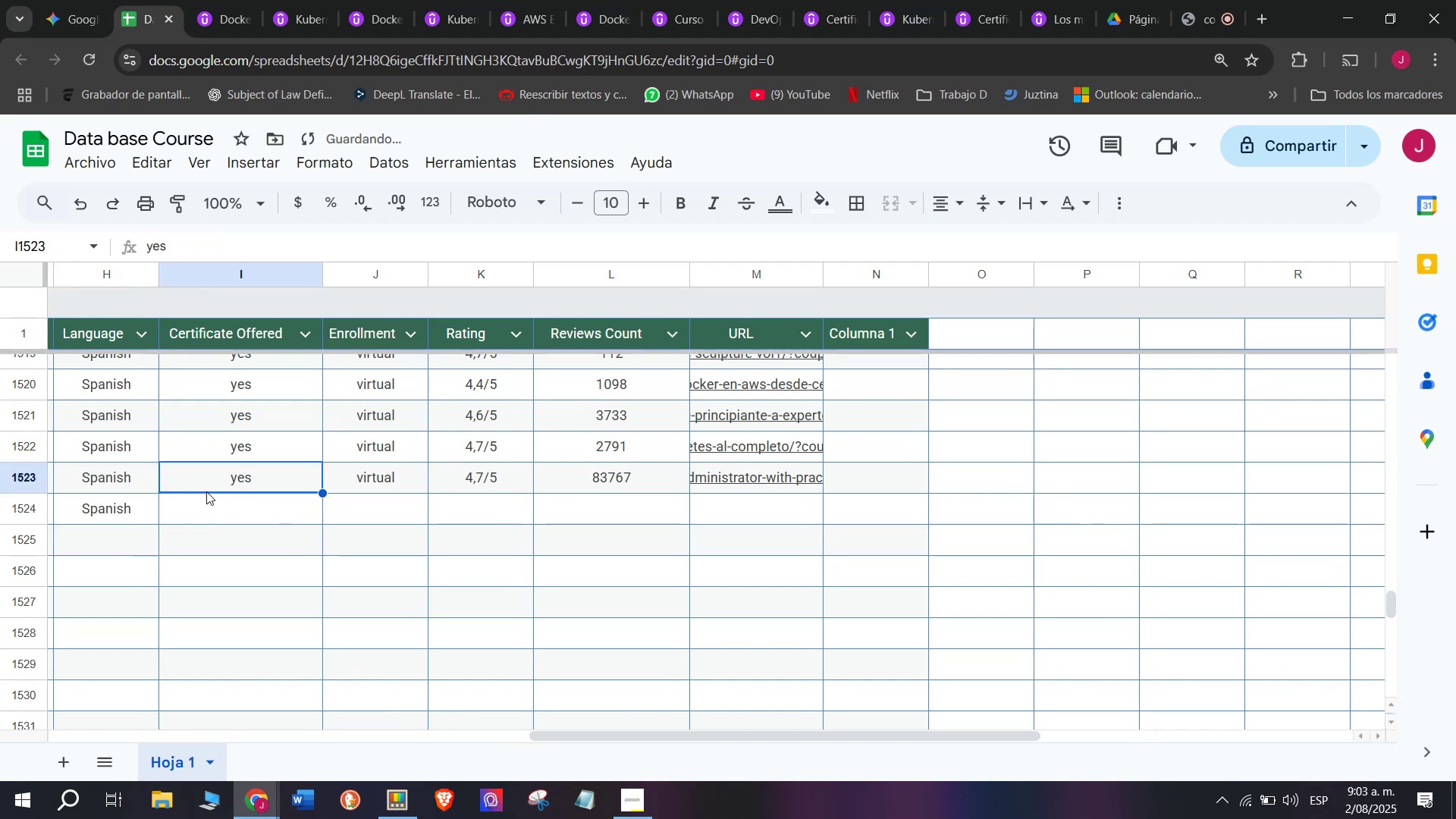 
key(Break)
 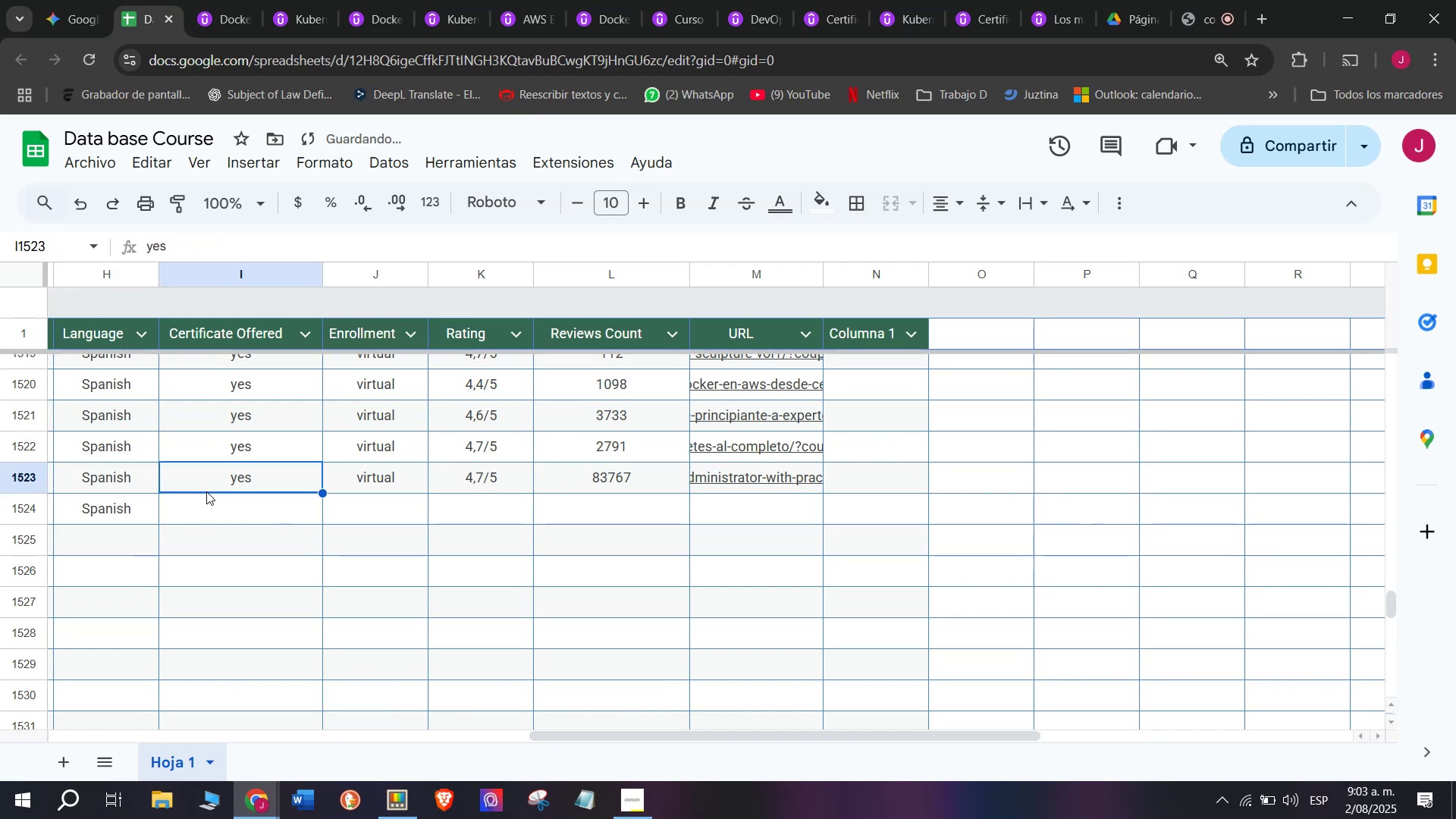 
key(Control+ControlLeft)
 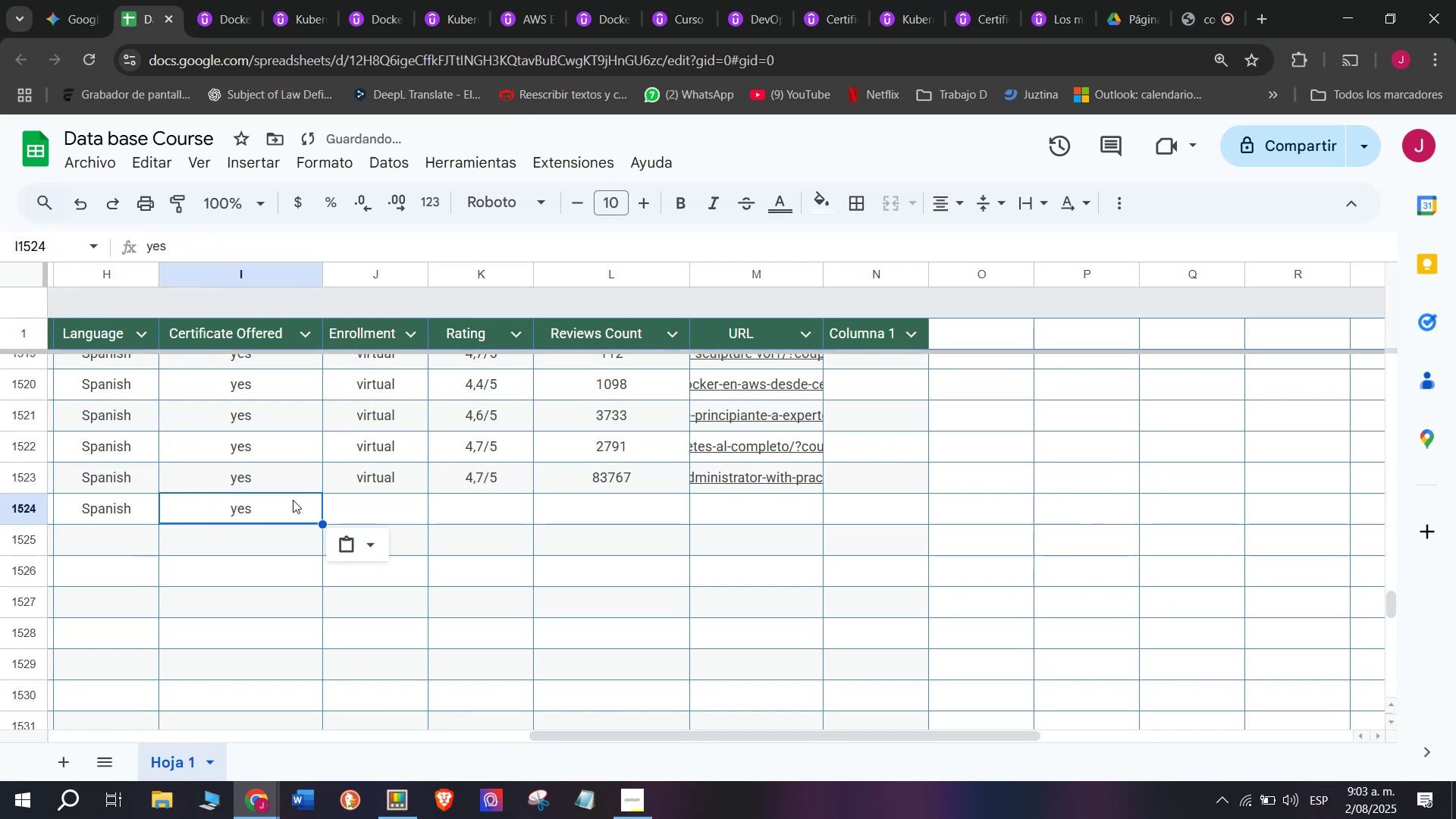 
key(Control+C)
 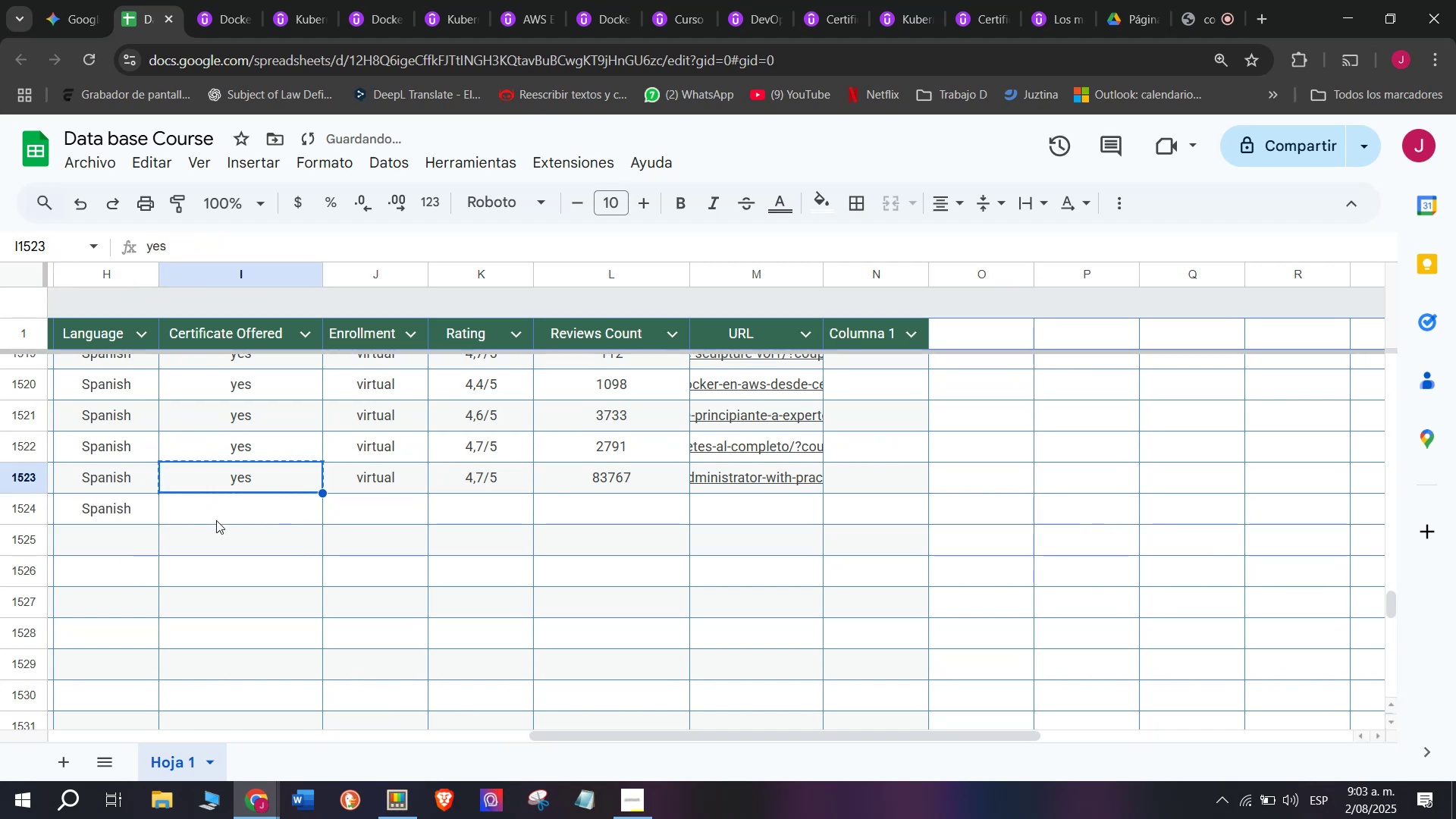 
key(Control+ControlLeft)
 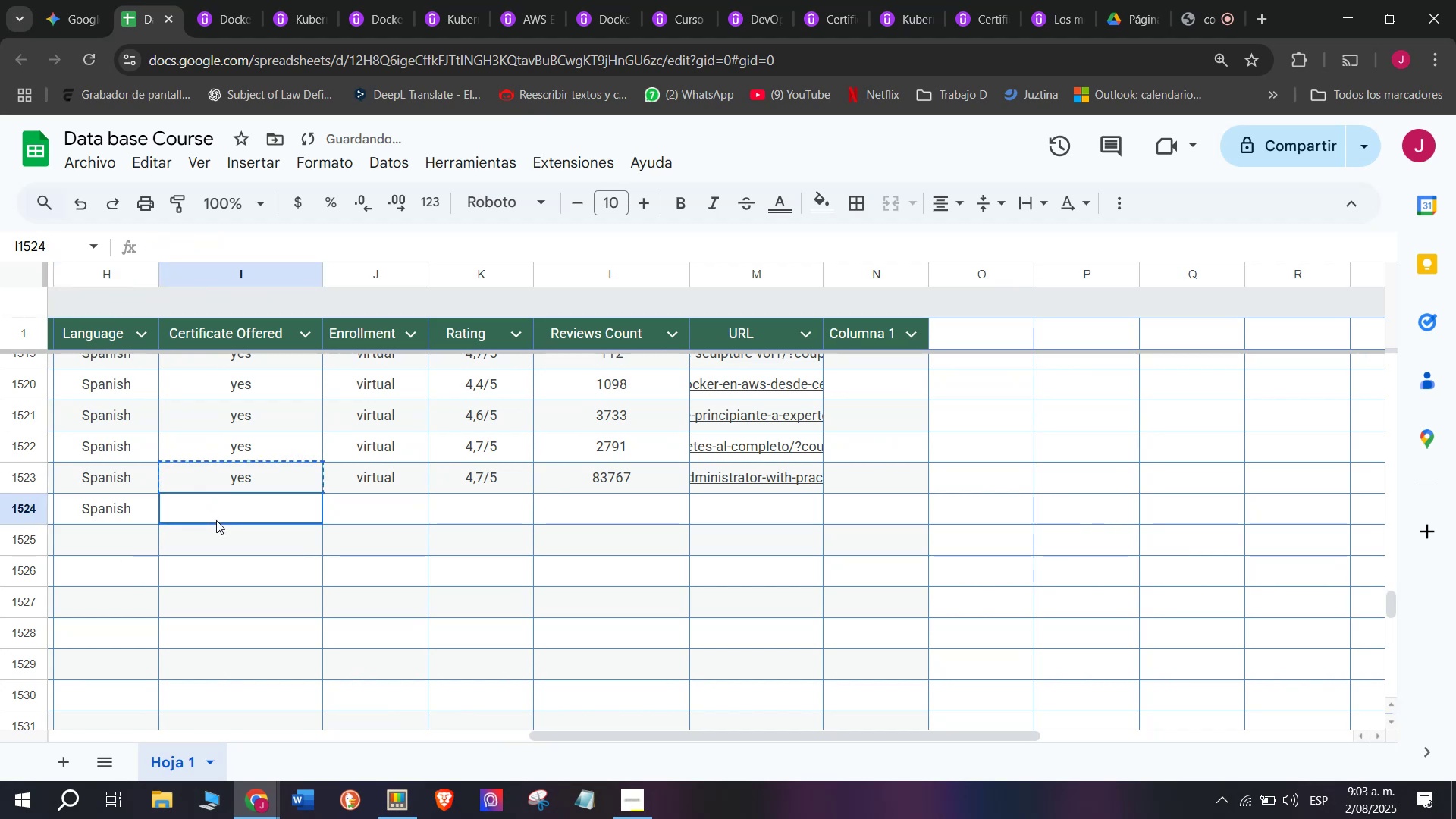 
key(Z)
 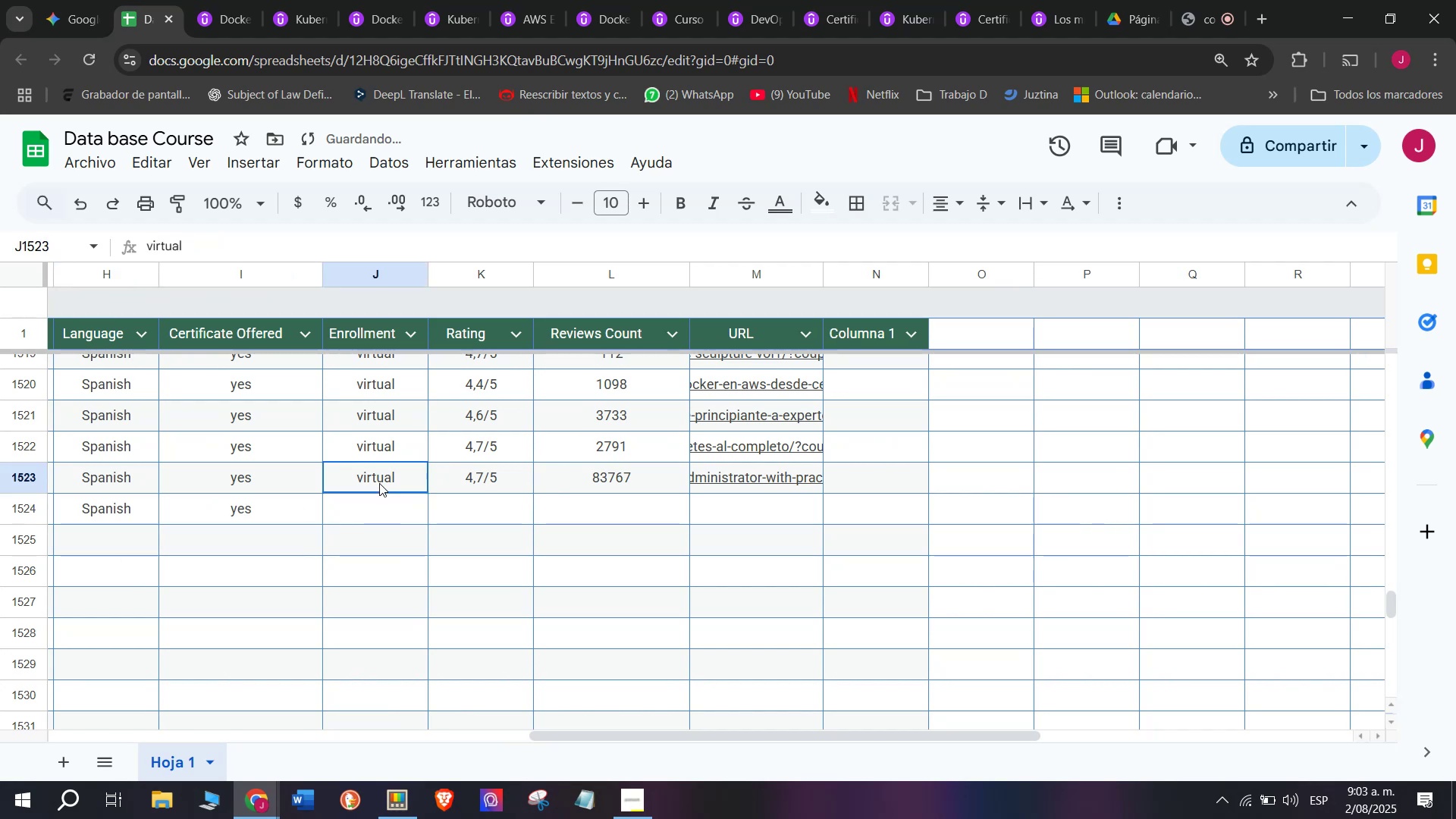 
key(Control+V)
 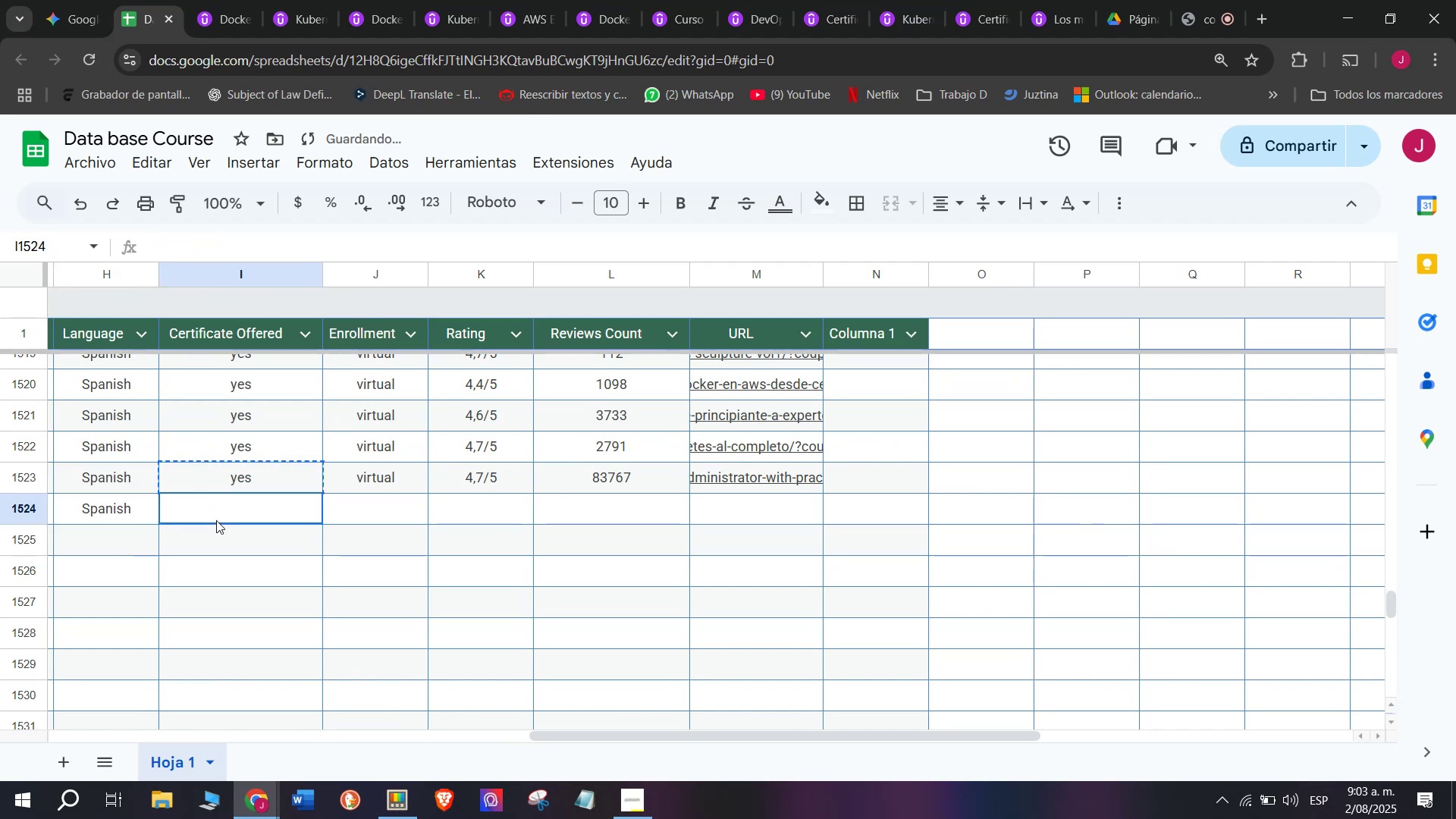 
double_click([216, 520])
 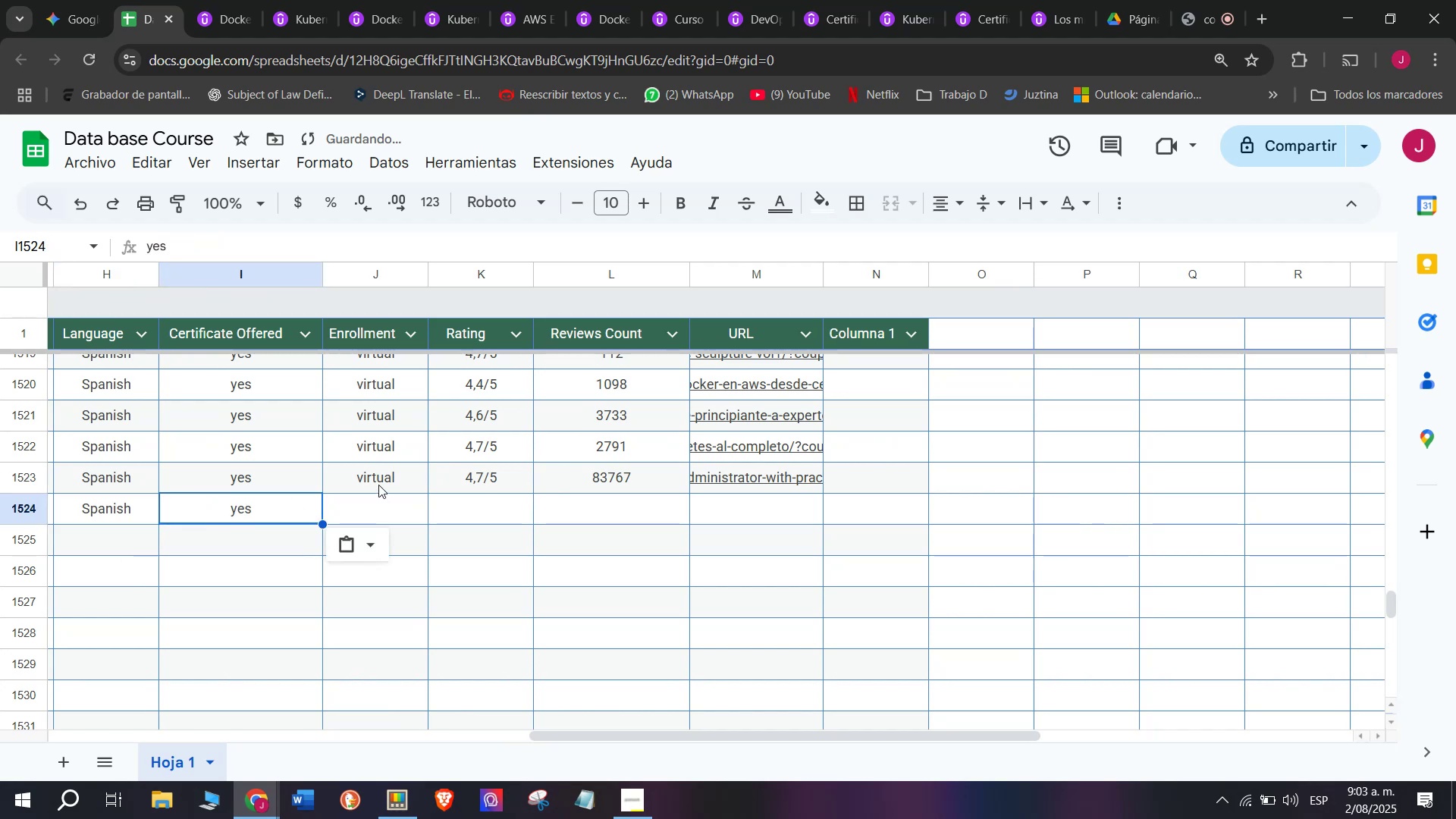 
key(Control+ControlLeft)
 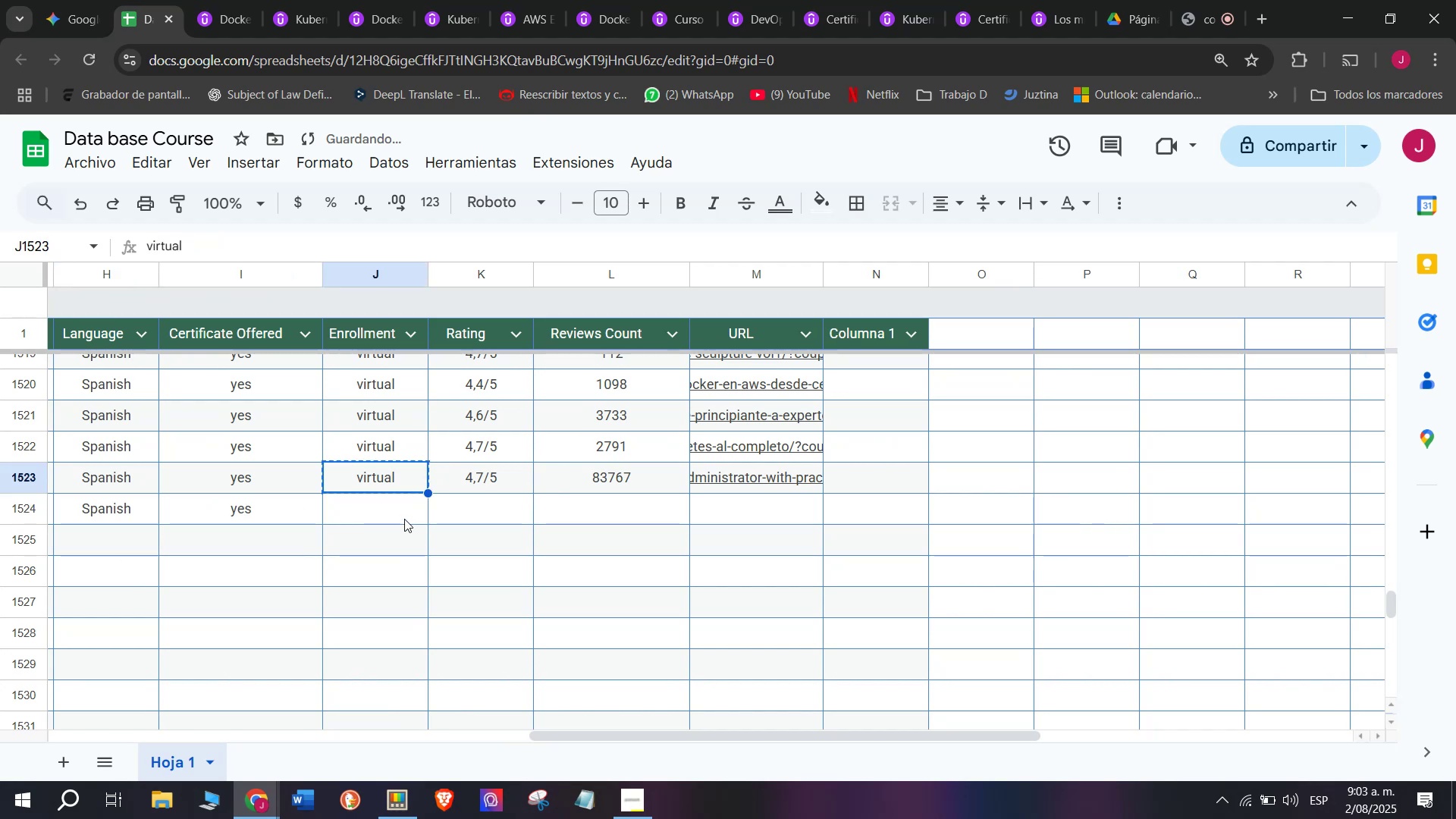 
key(Break)
 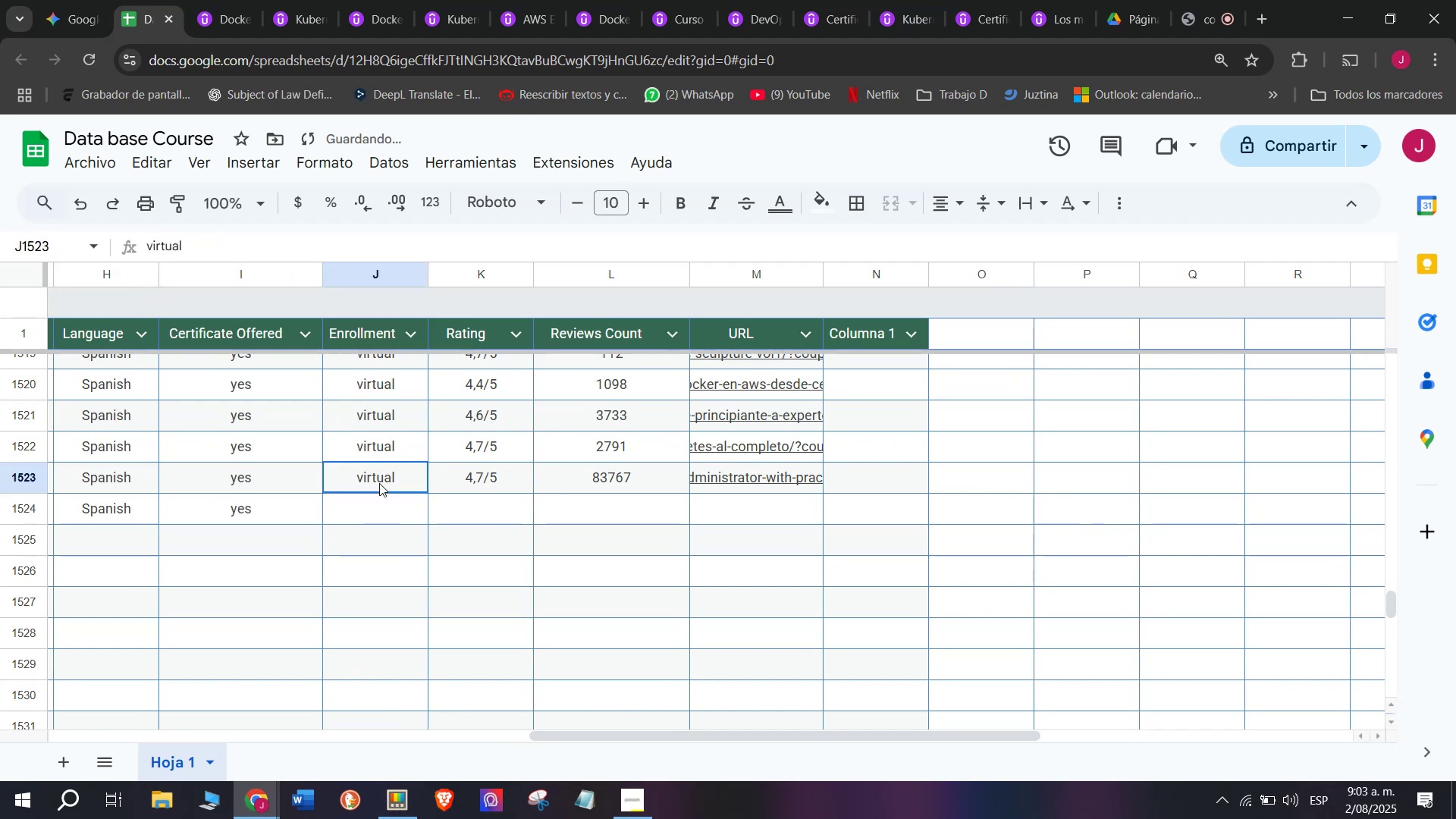 
key(Control+C)
 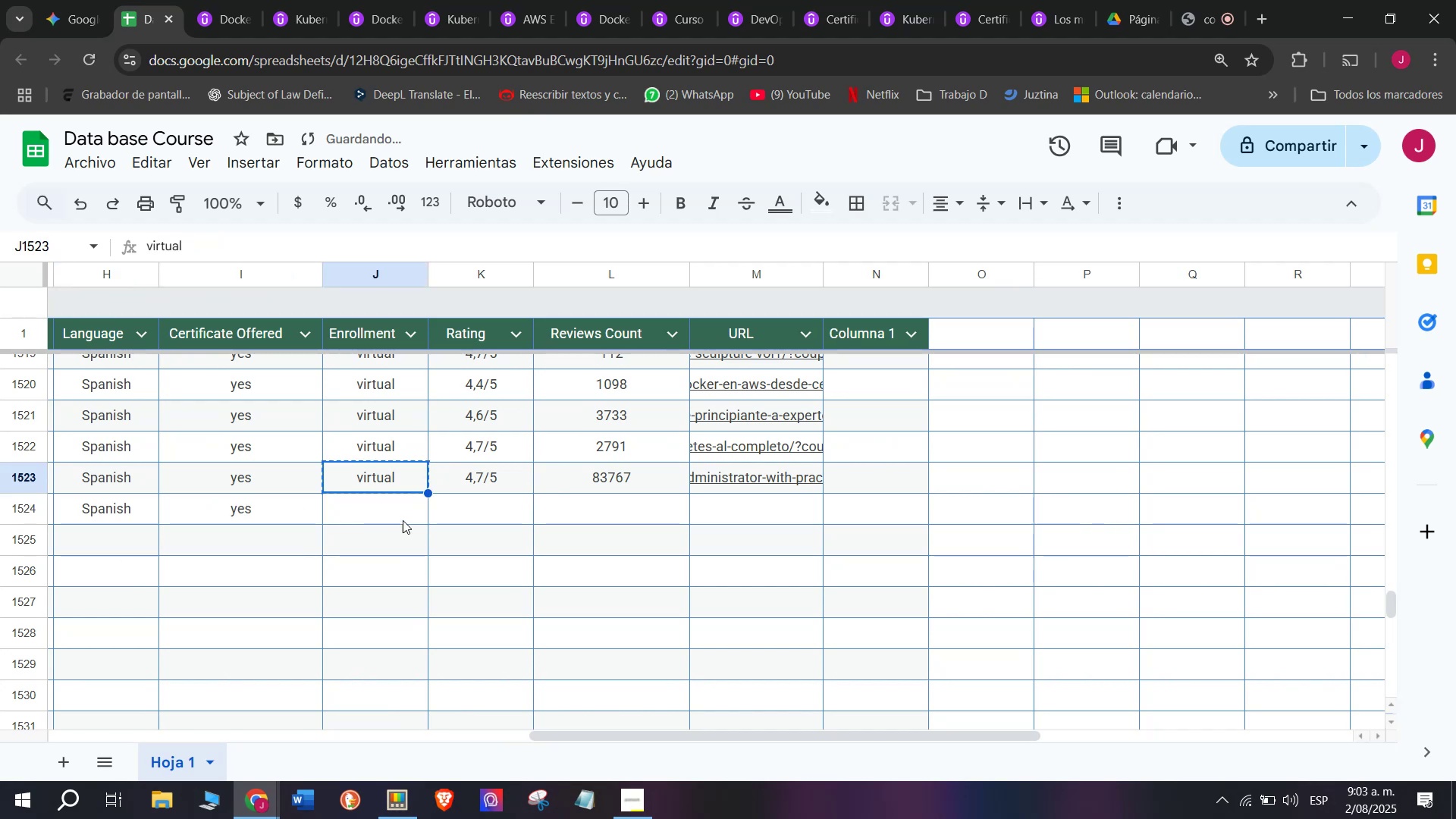 
key(Control+ControlLeft)
 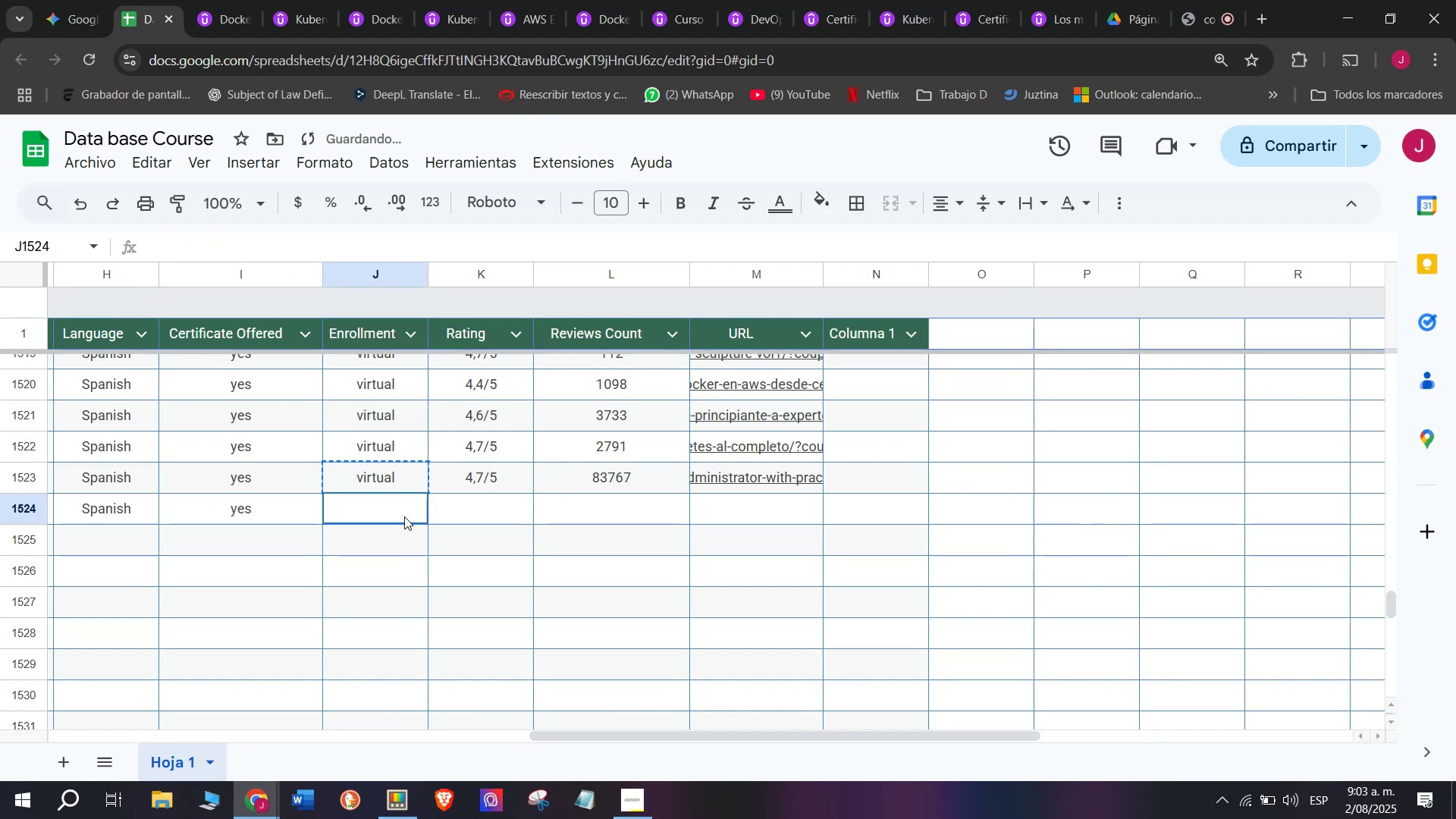 
key(Z)
 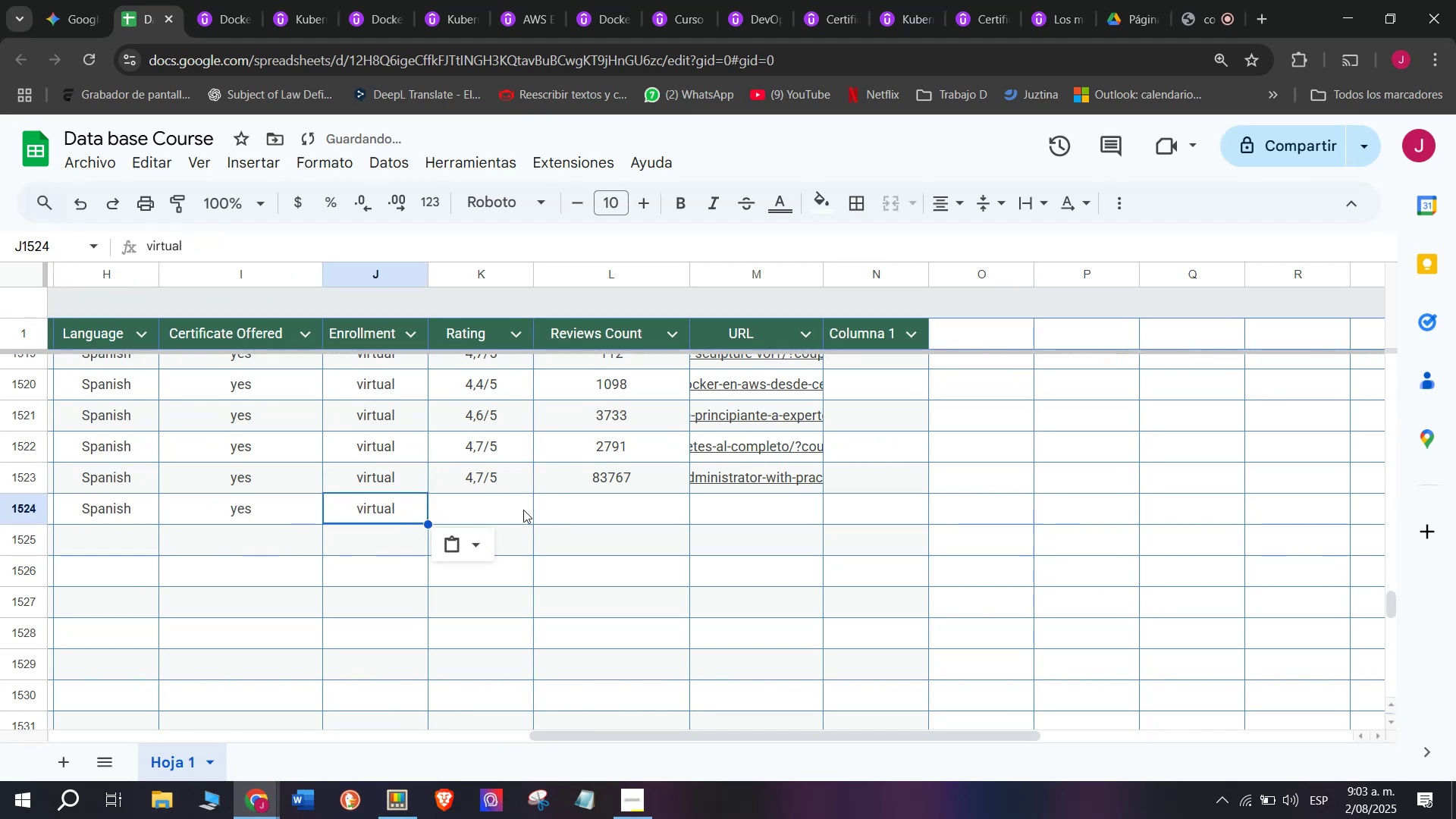 
key(Control+V)
 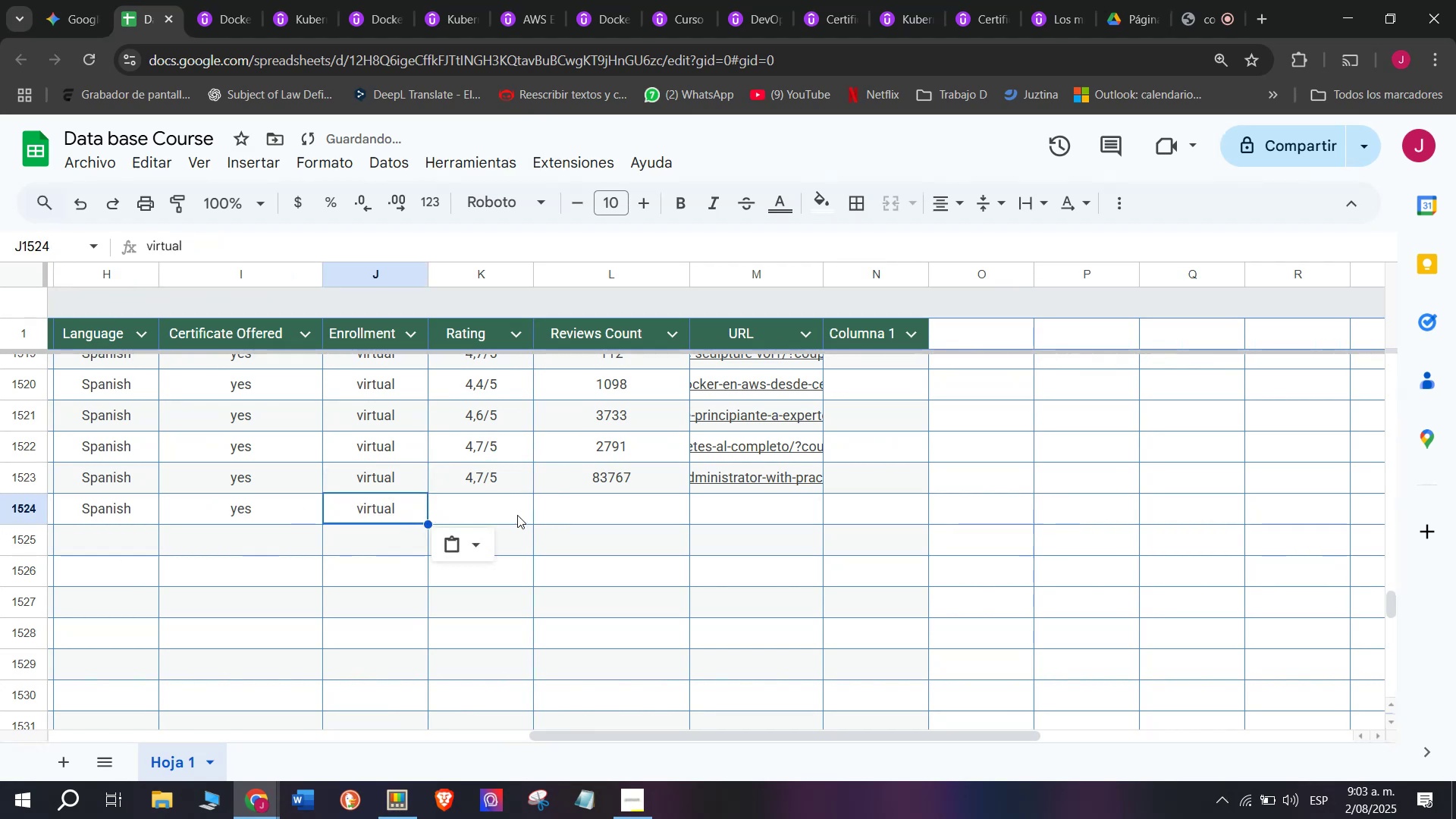 
left_click([506, 516])
 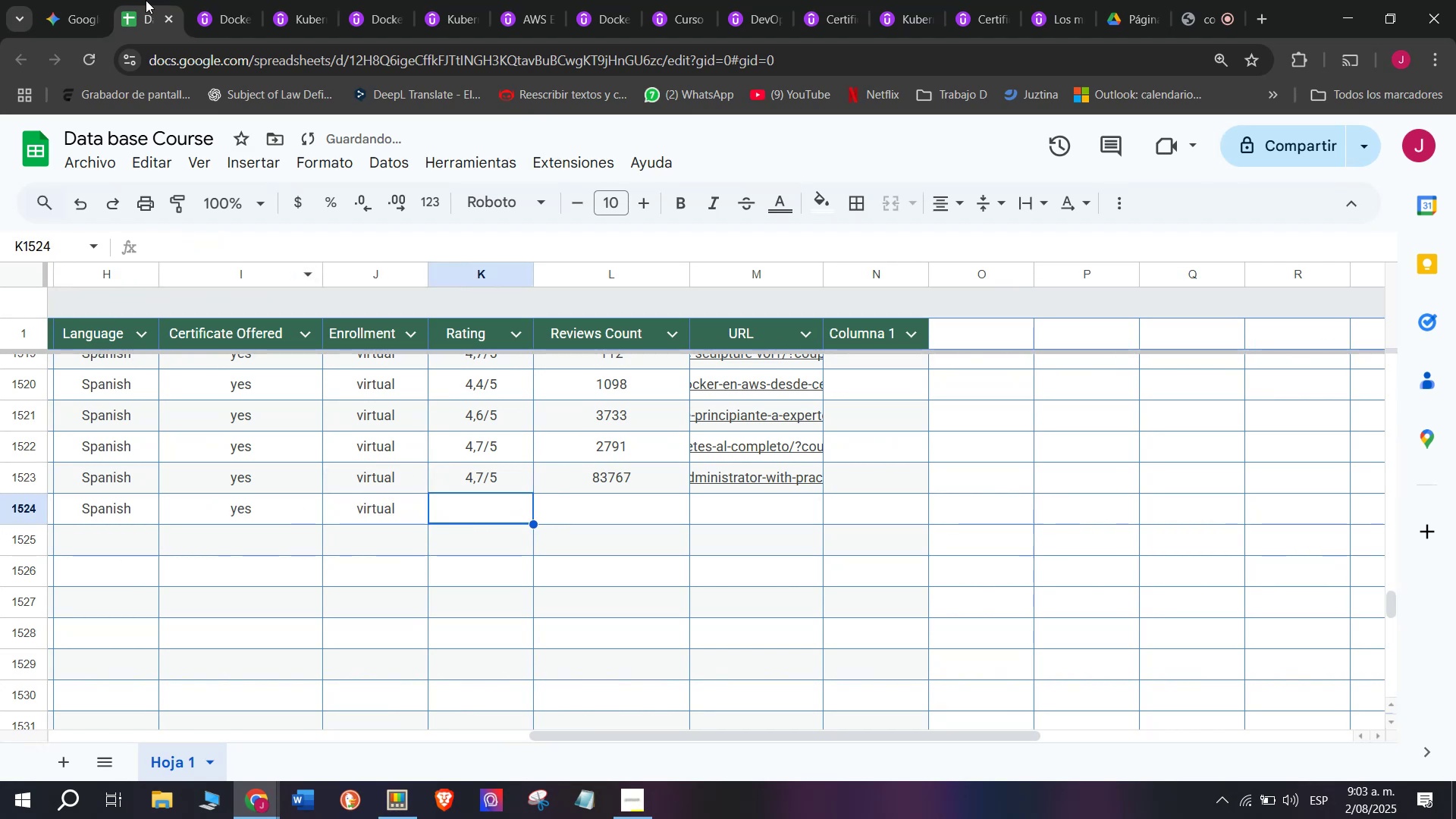 
left_click([224, 0])
 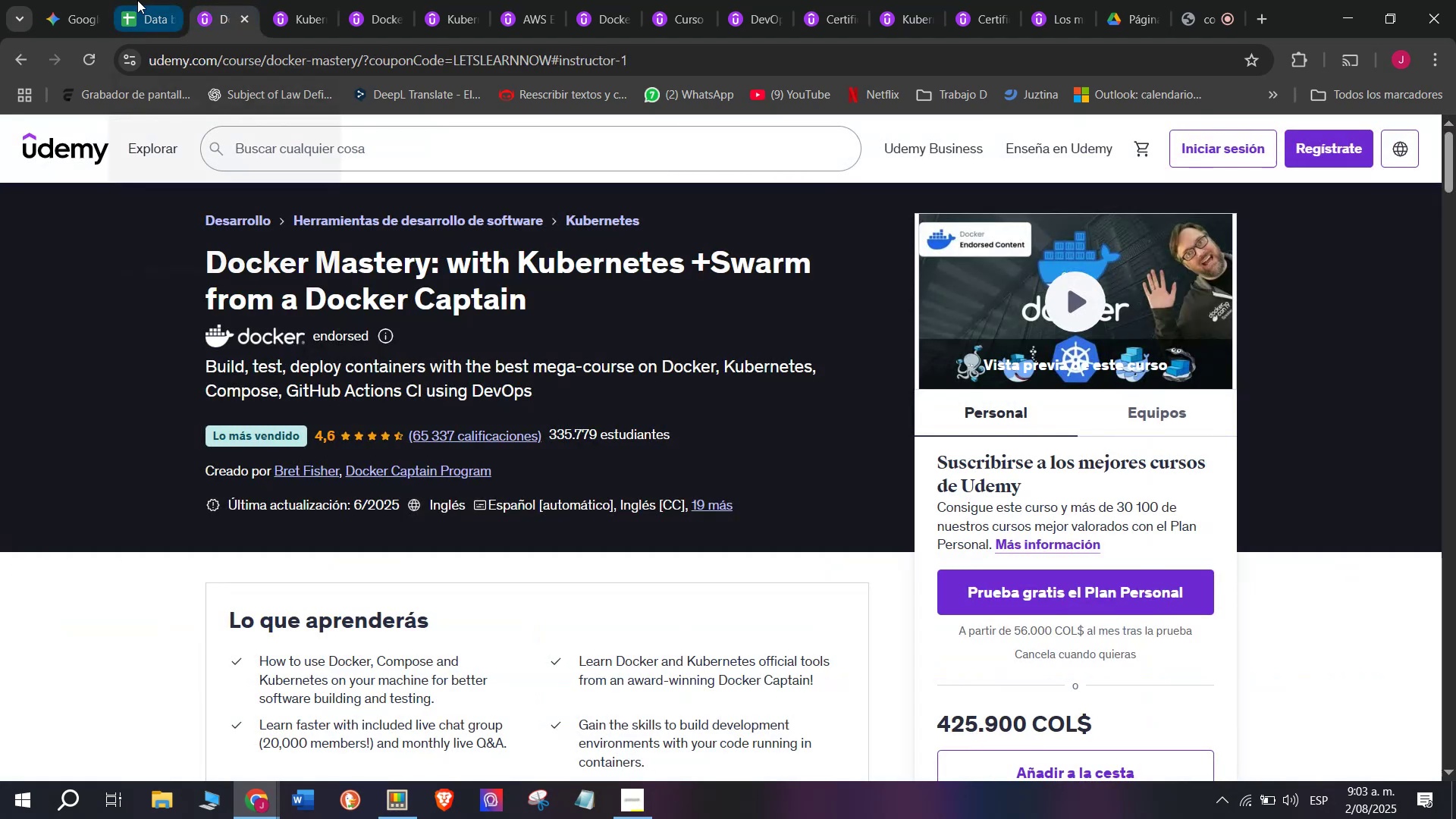 
left_click([141, 0])
 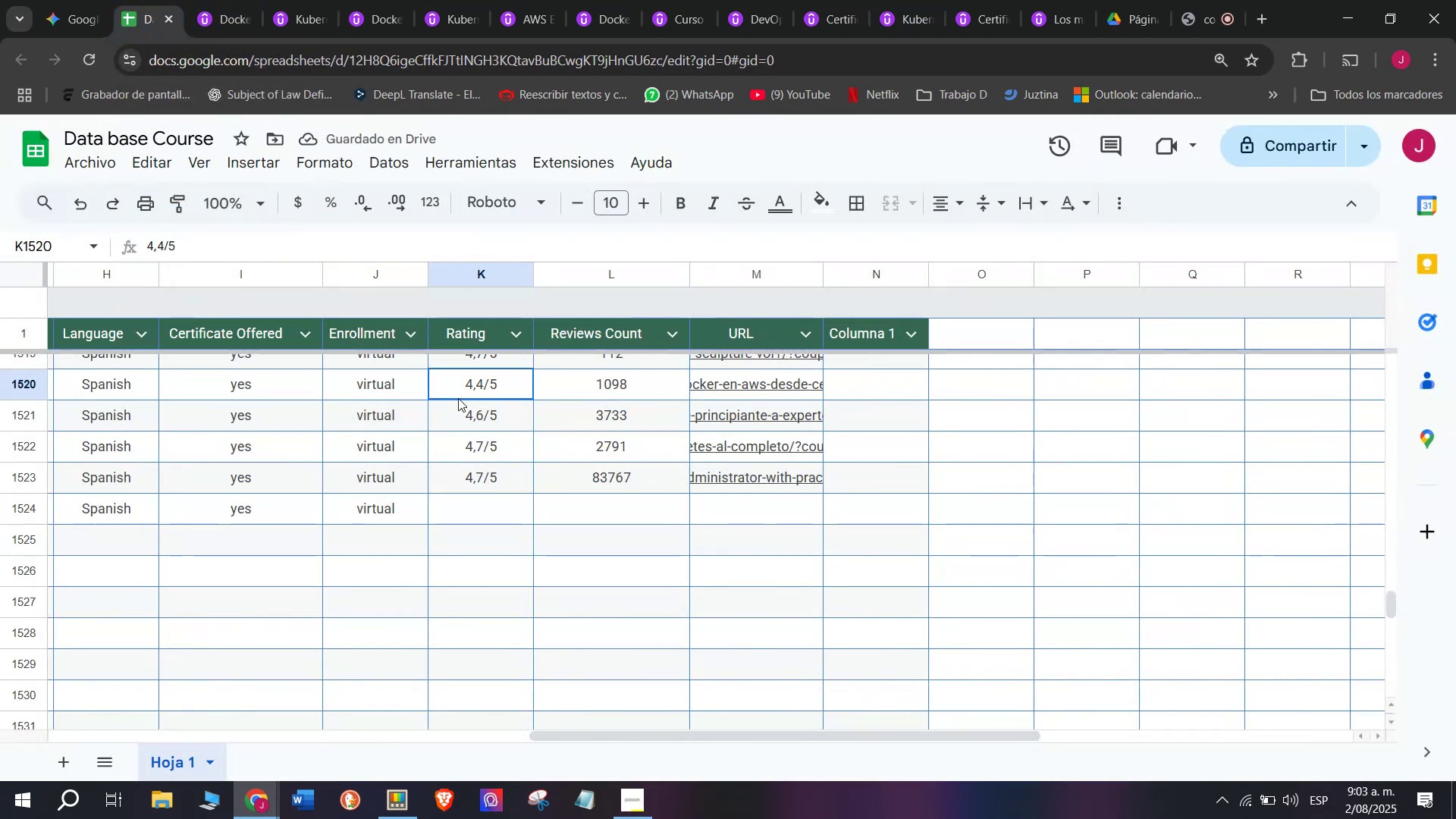 
double_click([460, 415])
 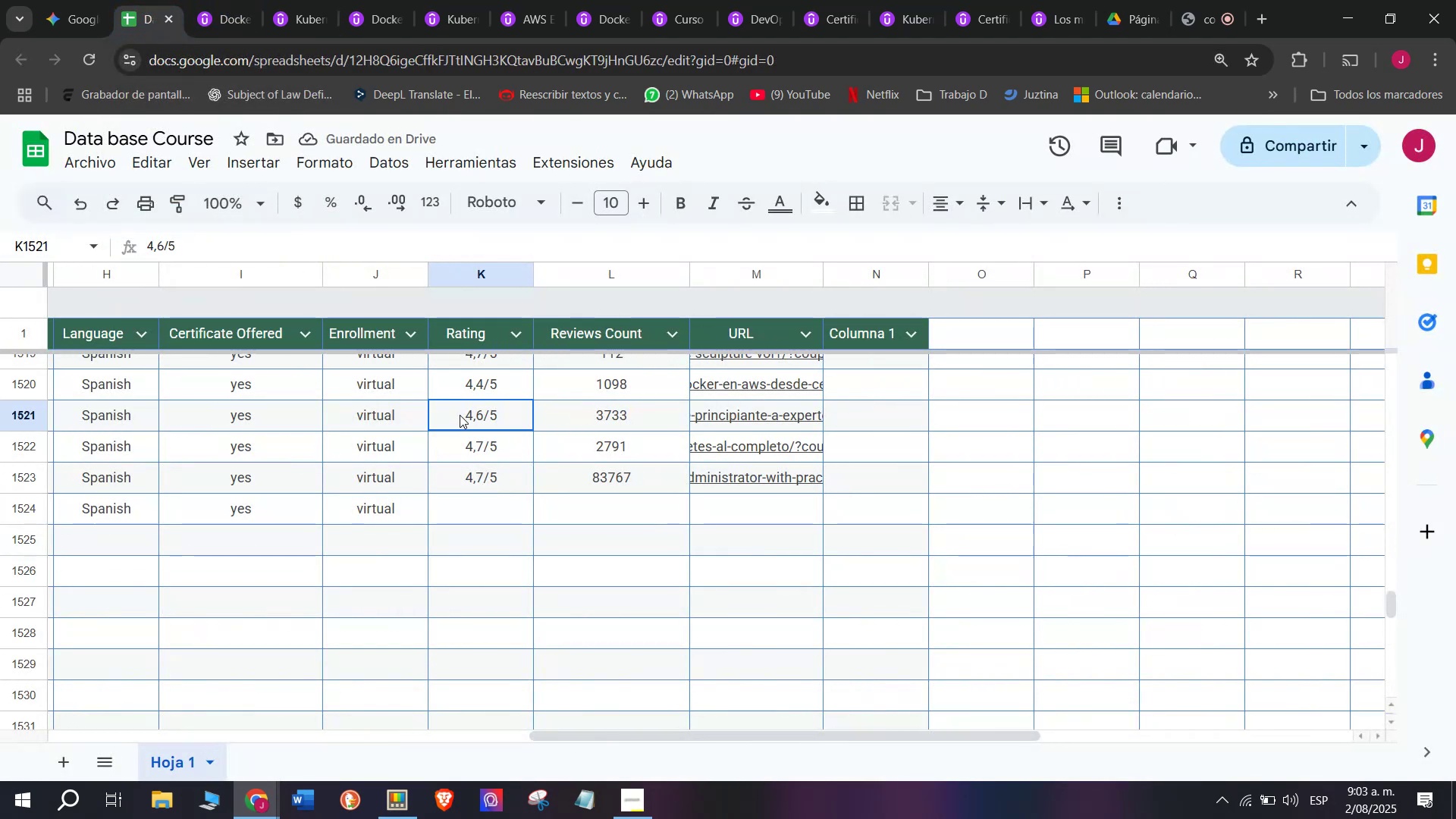 
key(Control+ControlLeft)
 